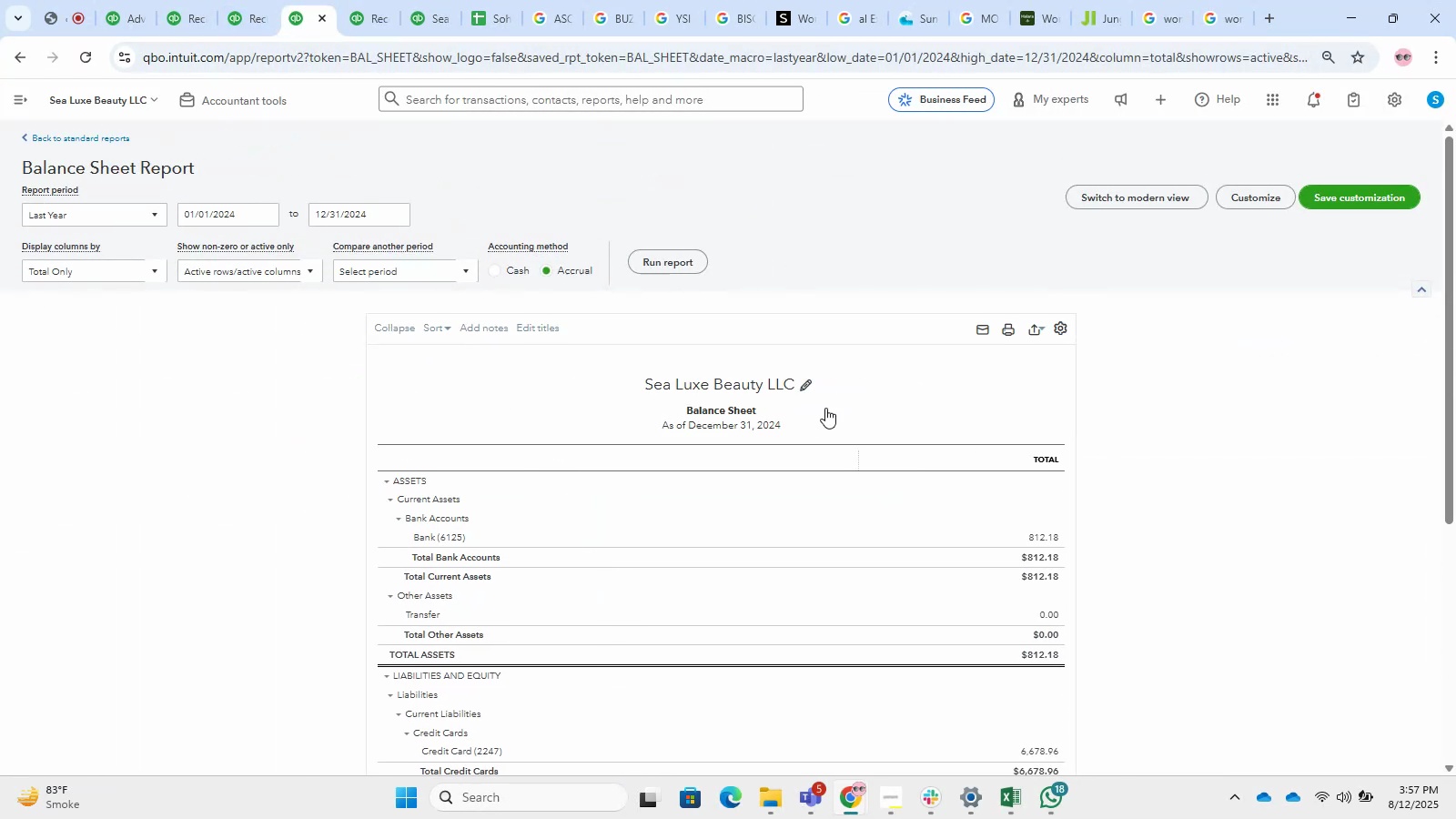 
scroll: coordinate [825, 408], scroll_direction: down, amount: 3.0
 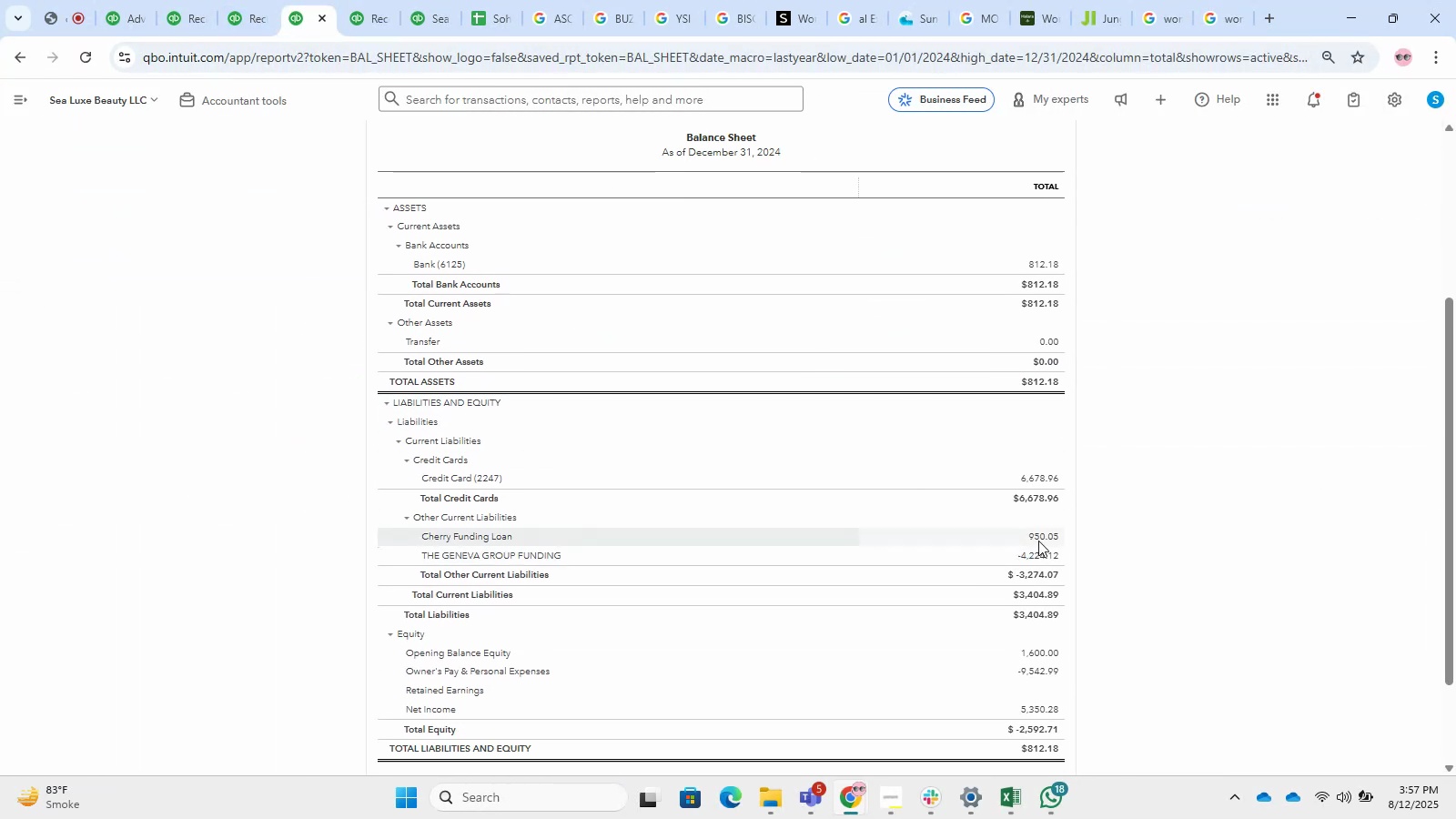 
left_click([1037, 539])
 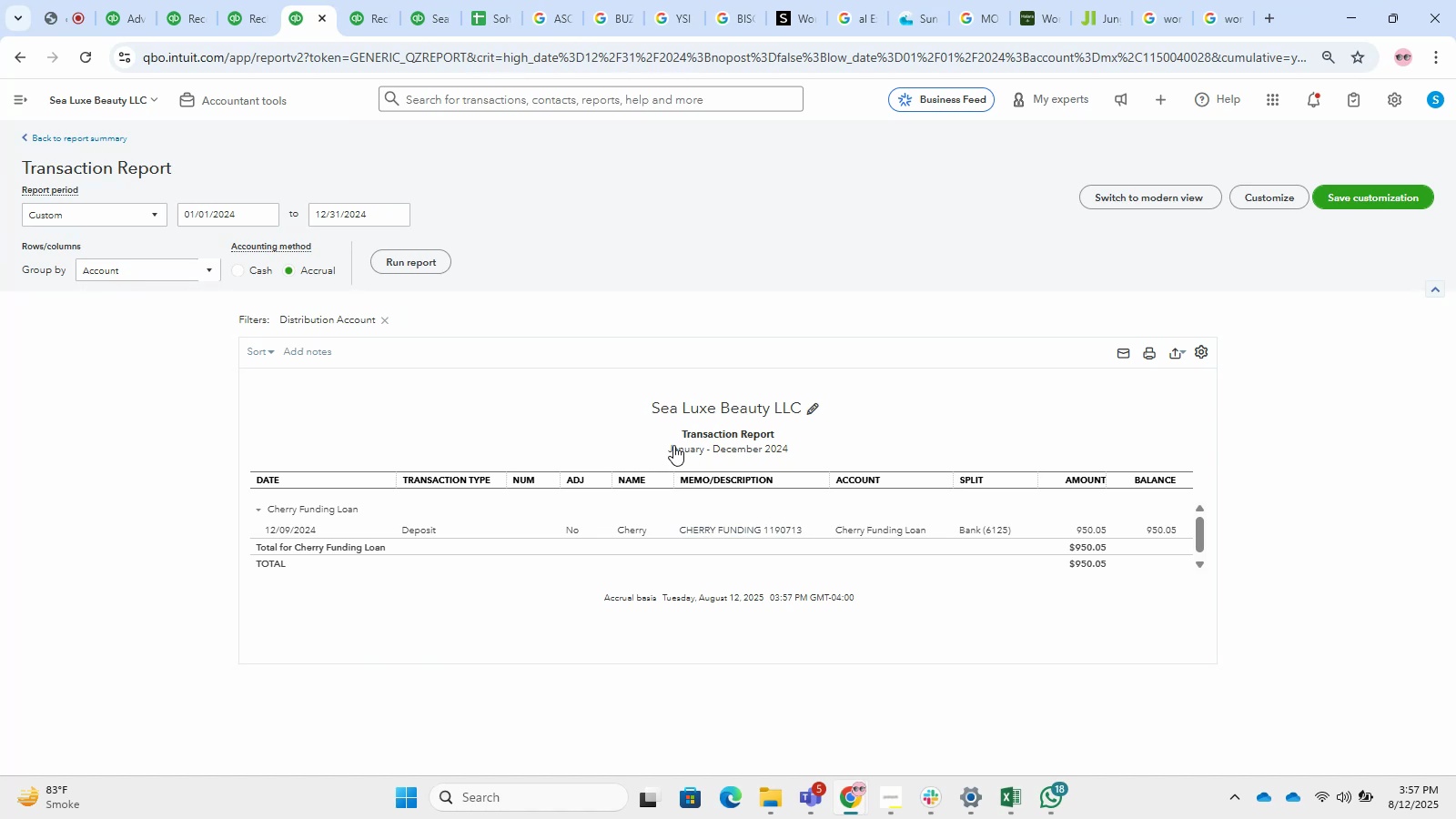 
wait(11.68)
 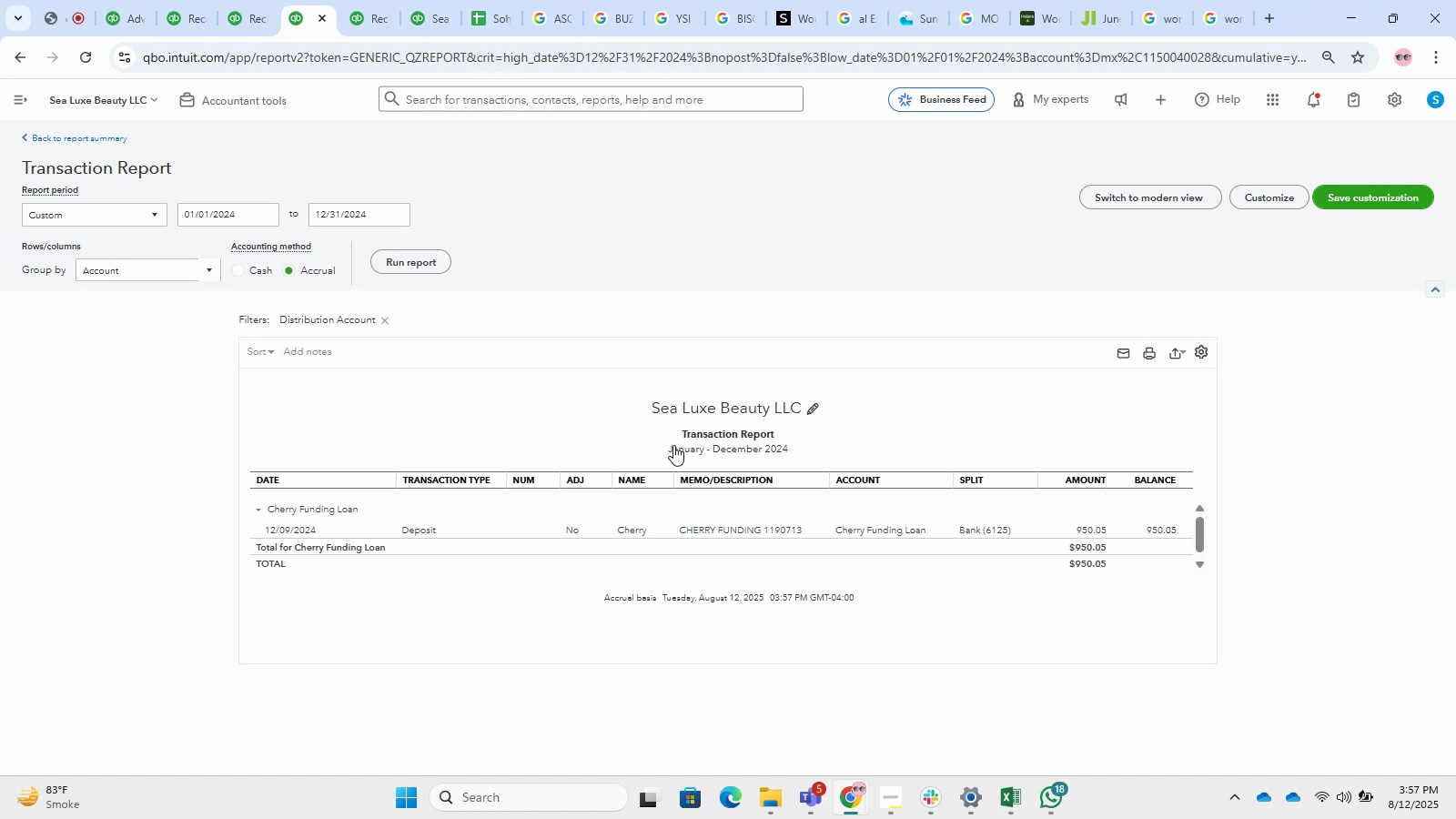 
left_click([29, 96])
 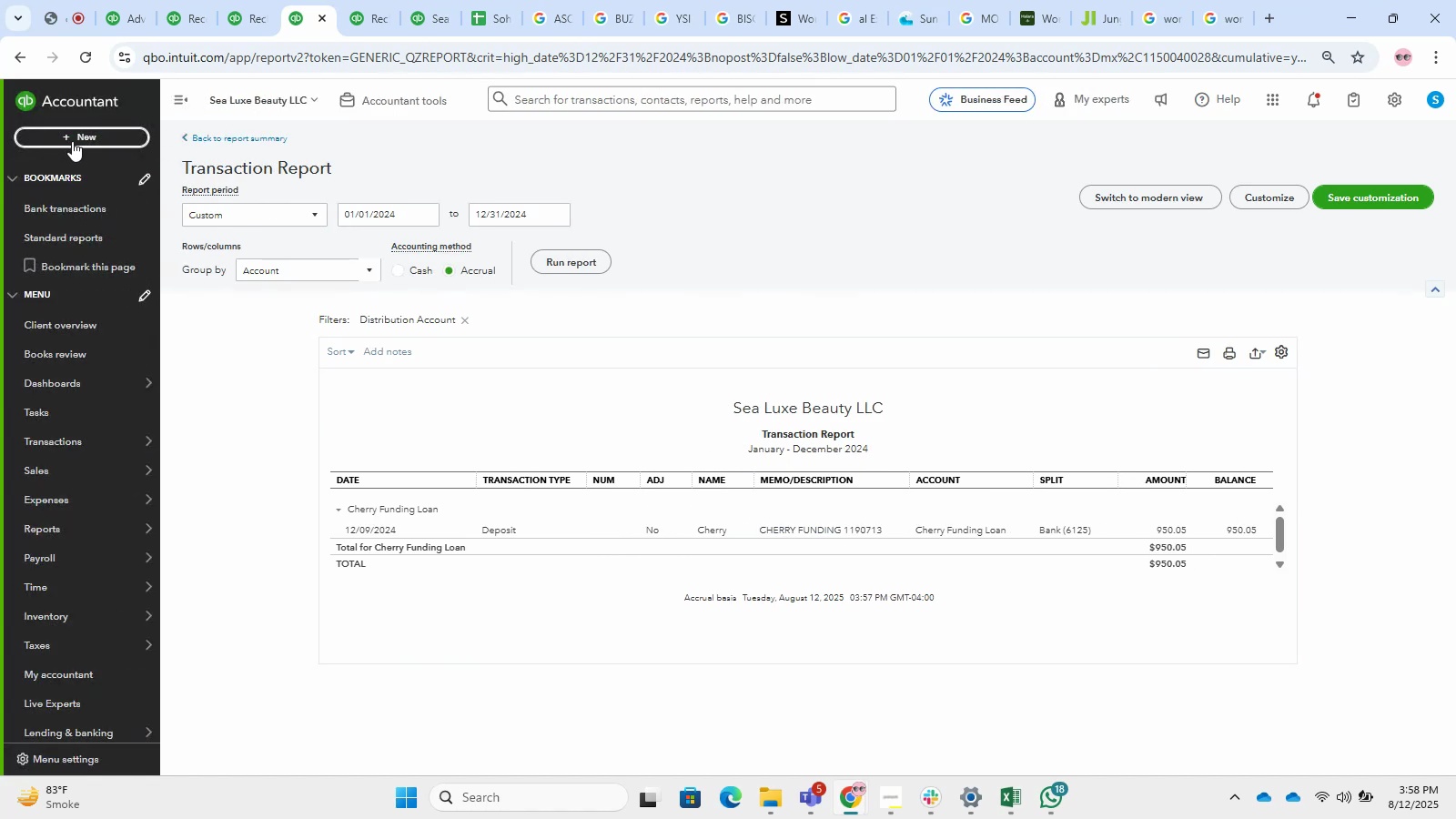 
left_click([72, 141])
 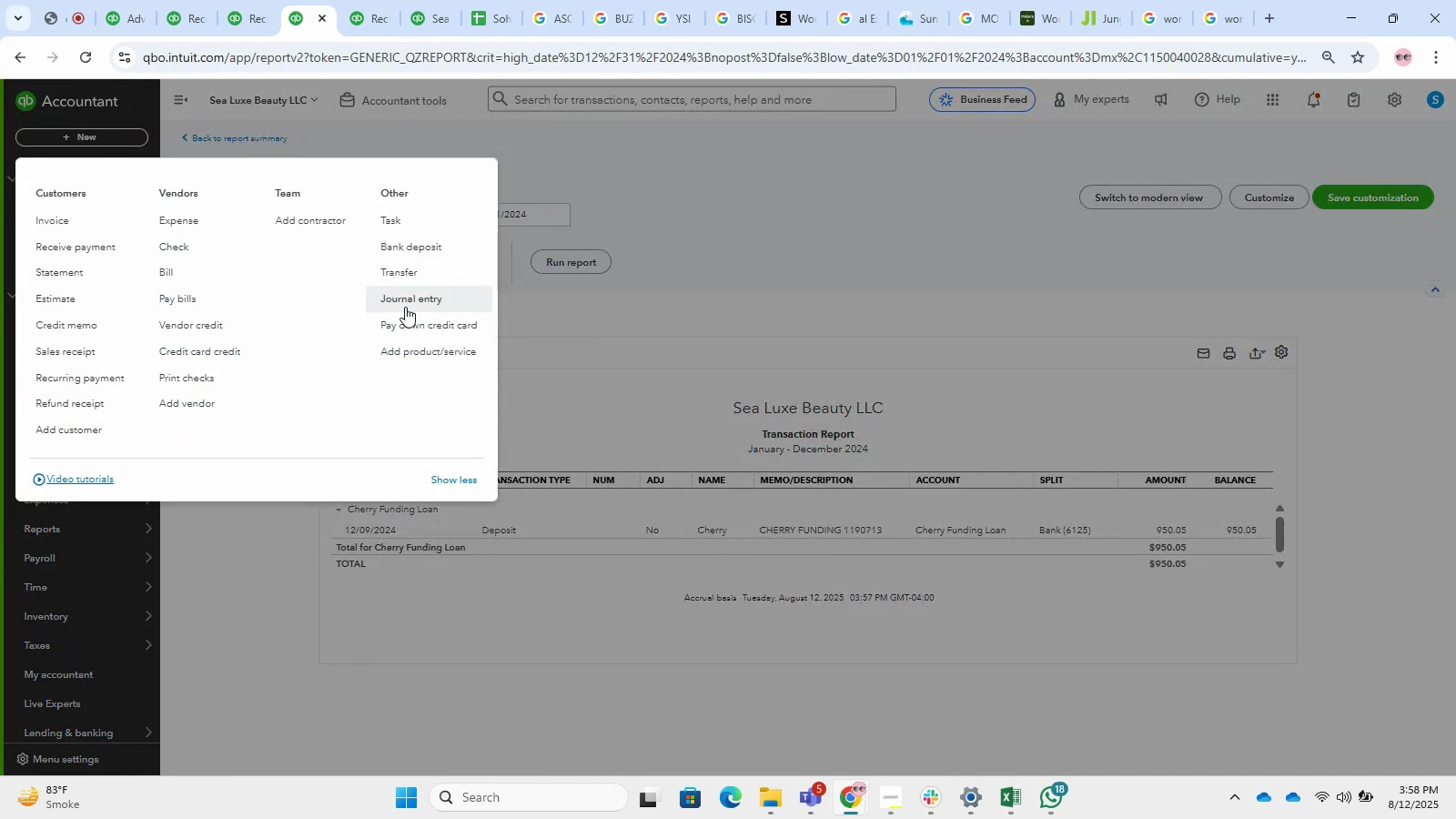 
left_click([405, 307])
 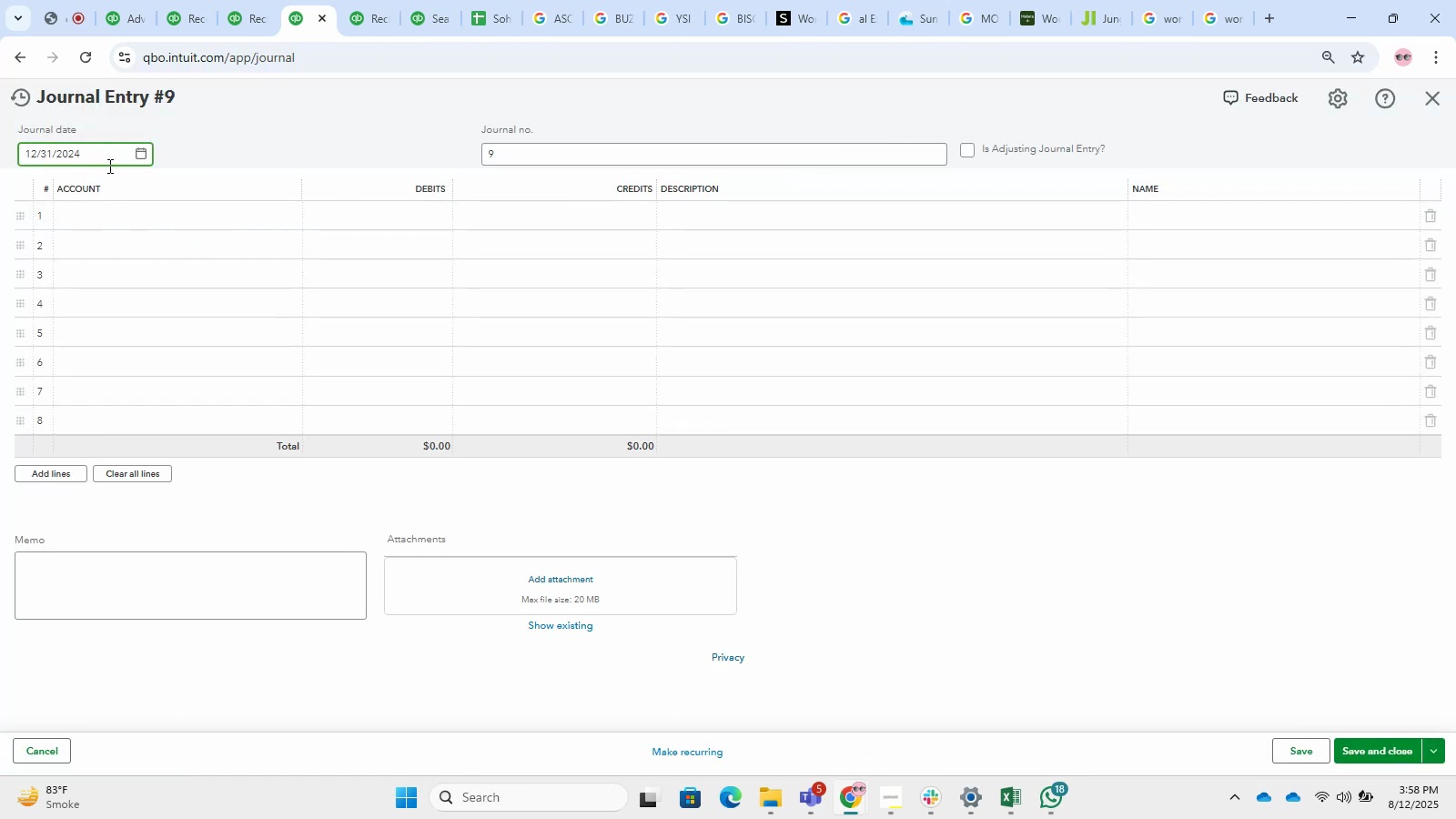 
left_click([363, 222])
 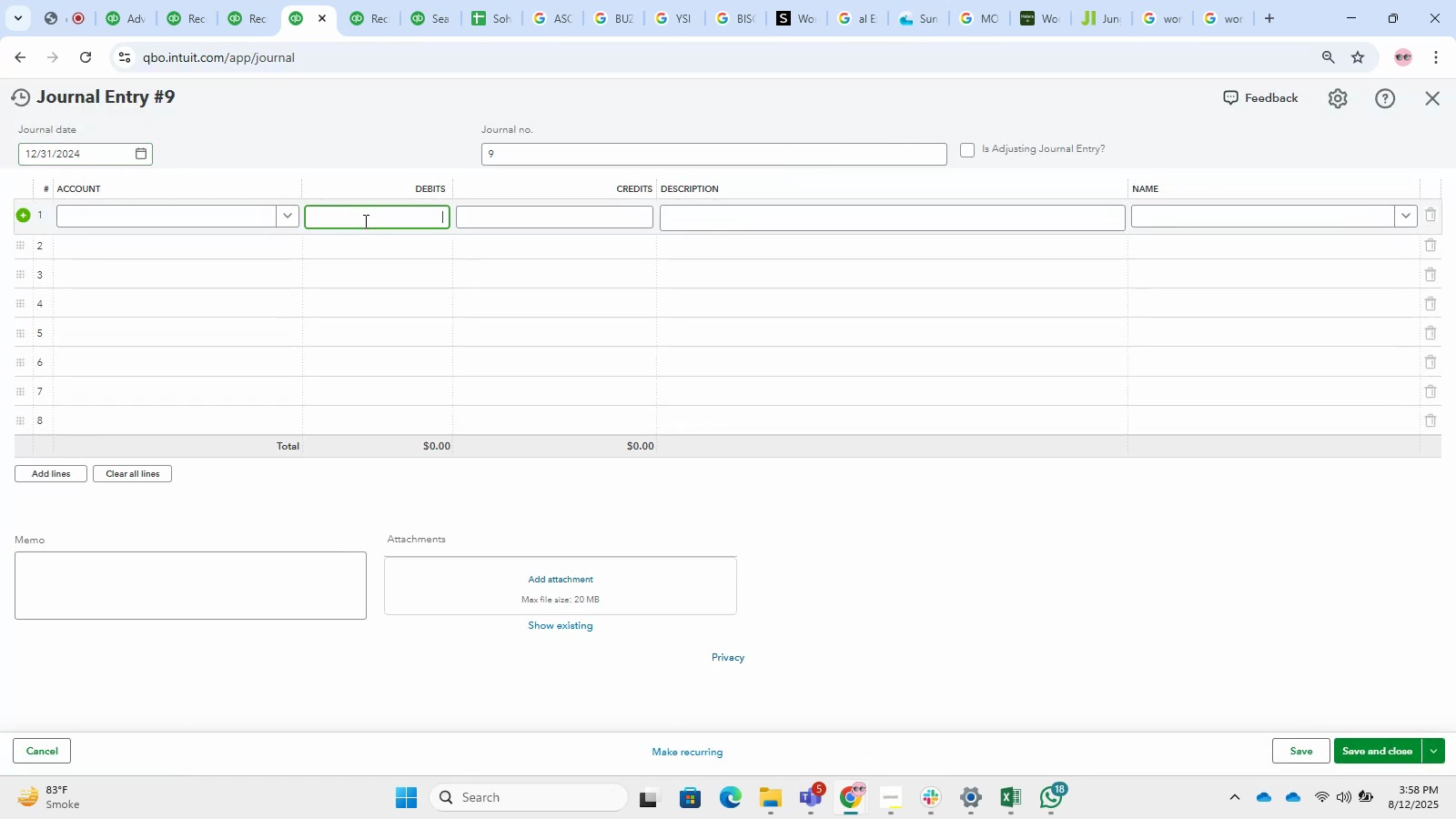 
key(Numpad5)
 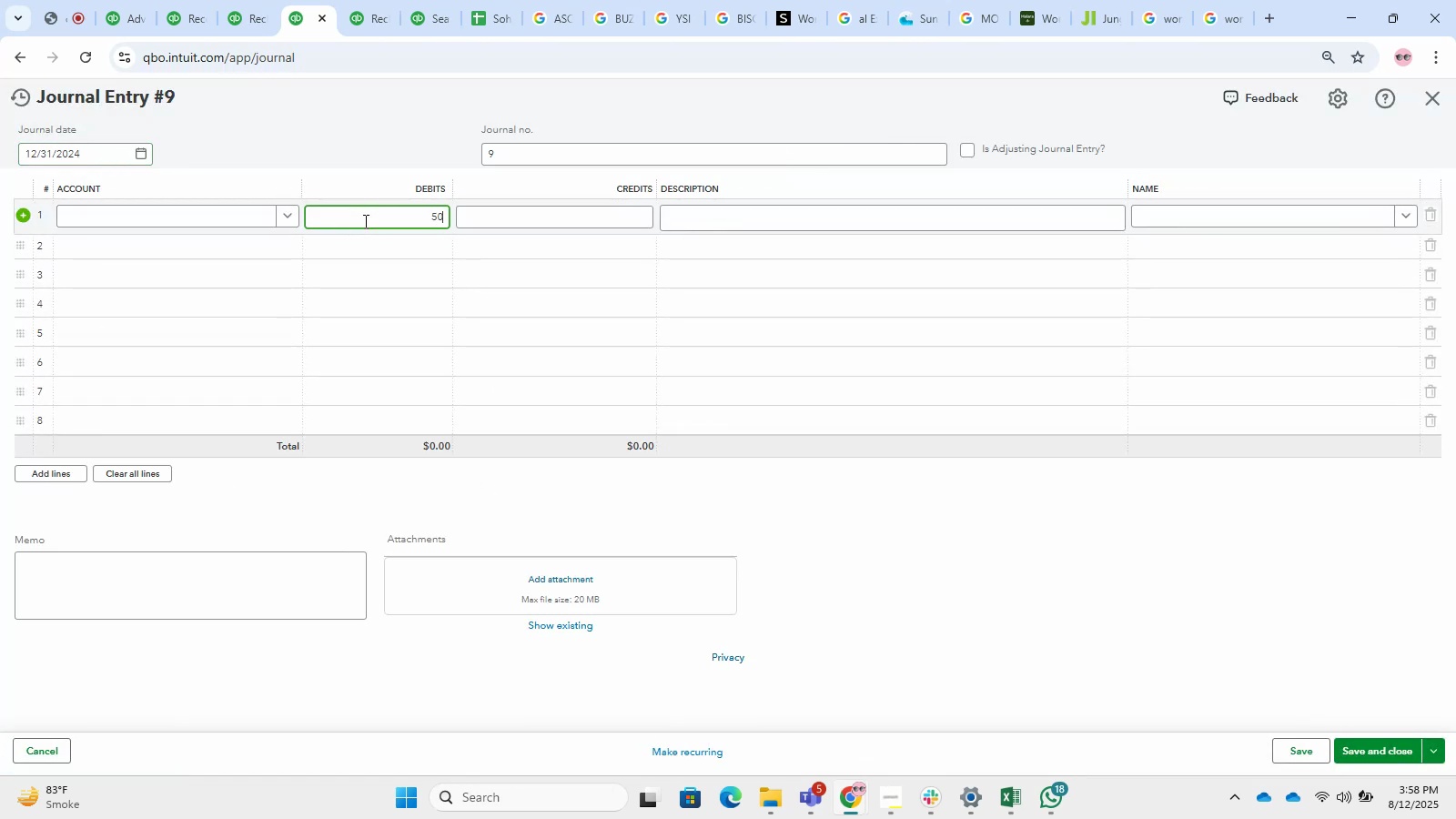 
key(Numpad0)
 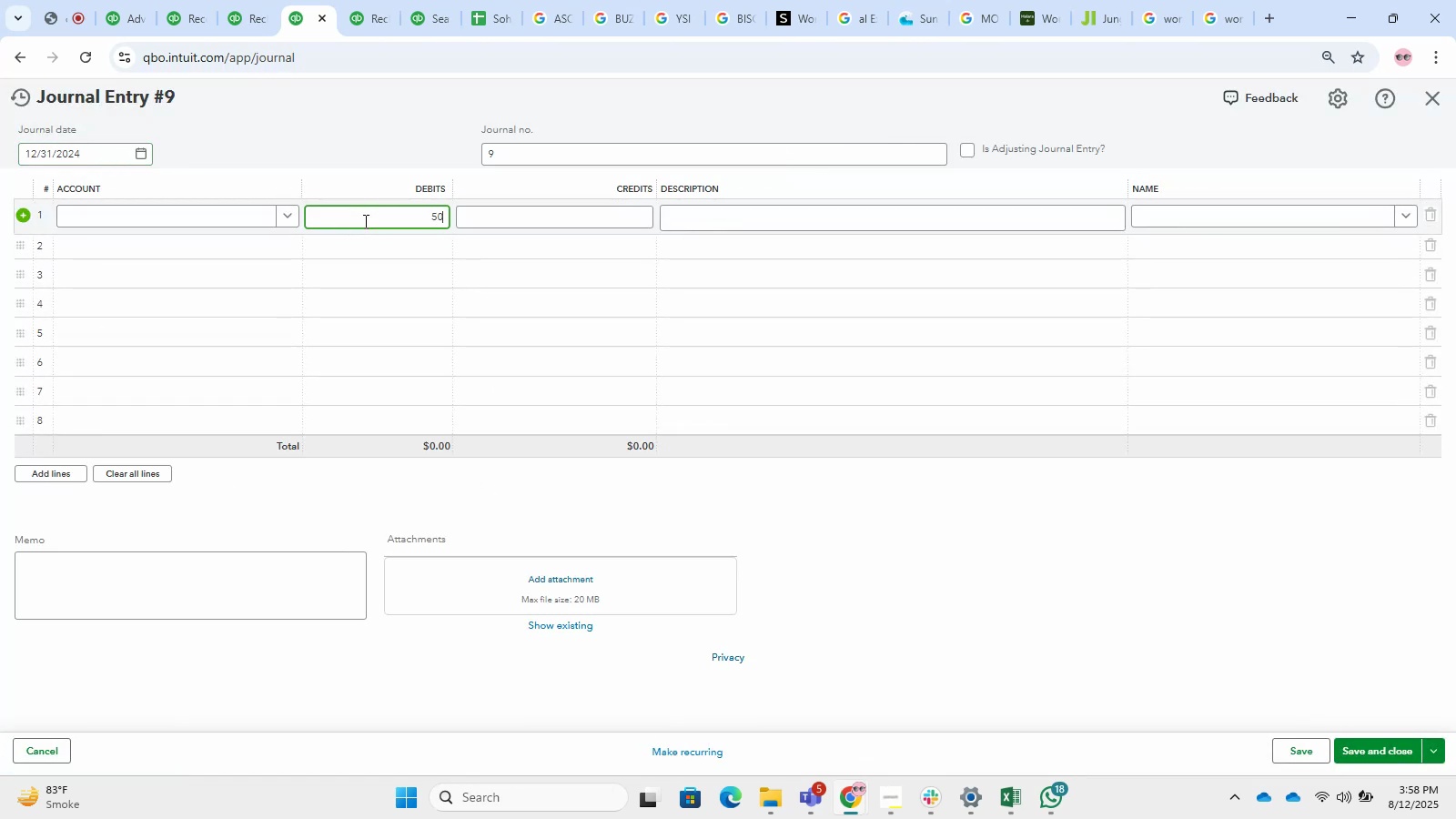 
key(Tab)
 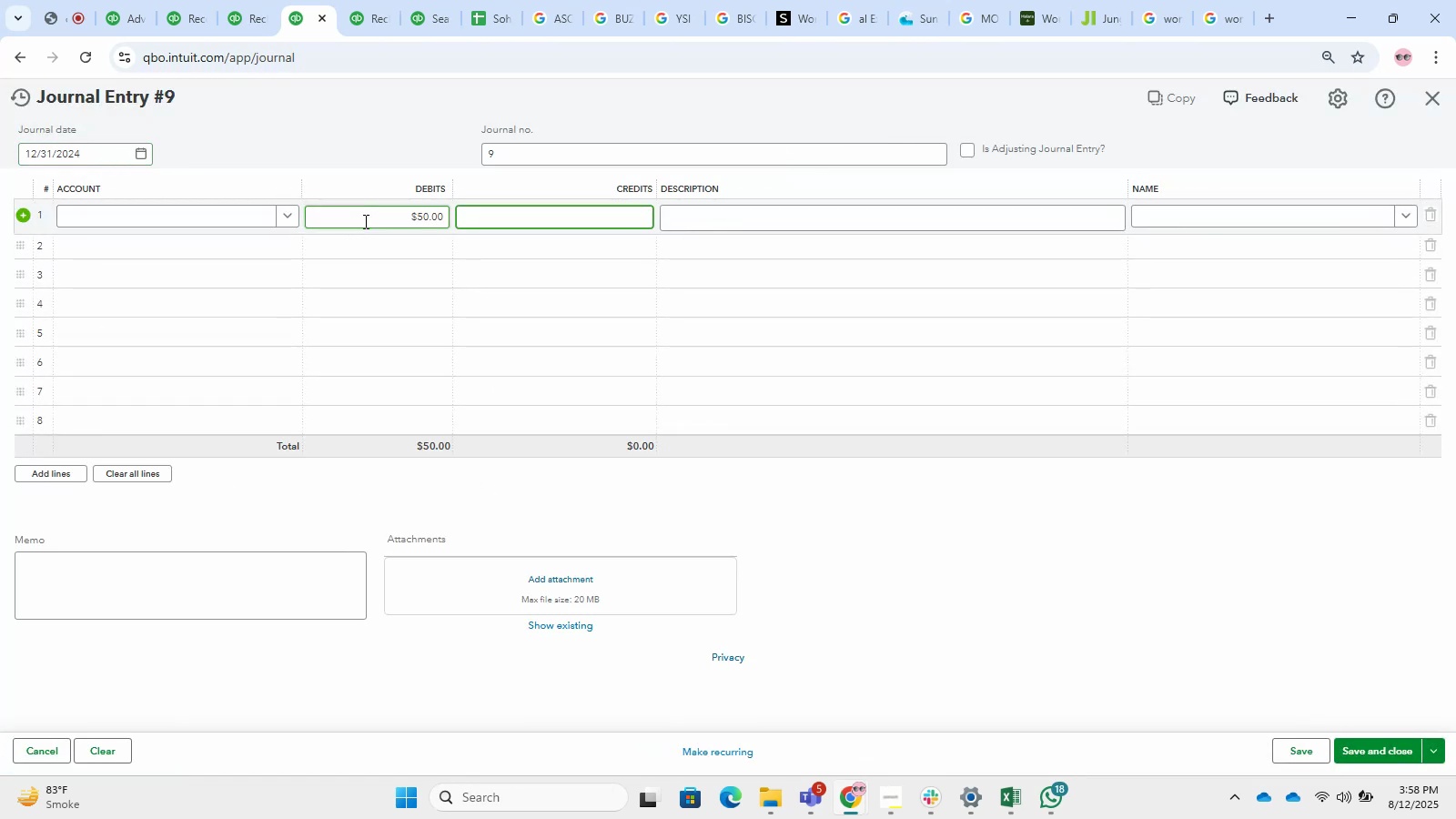 
key(ArrowDown)
 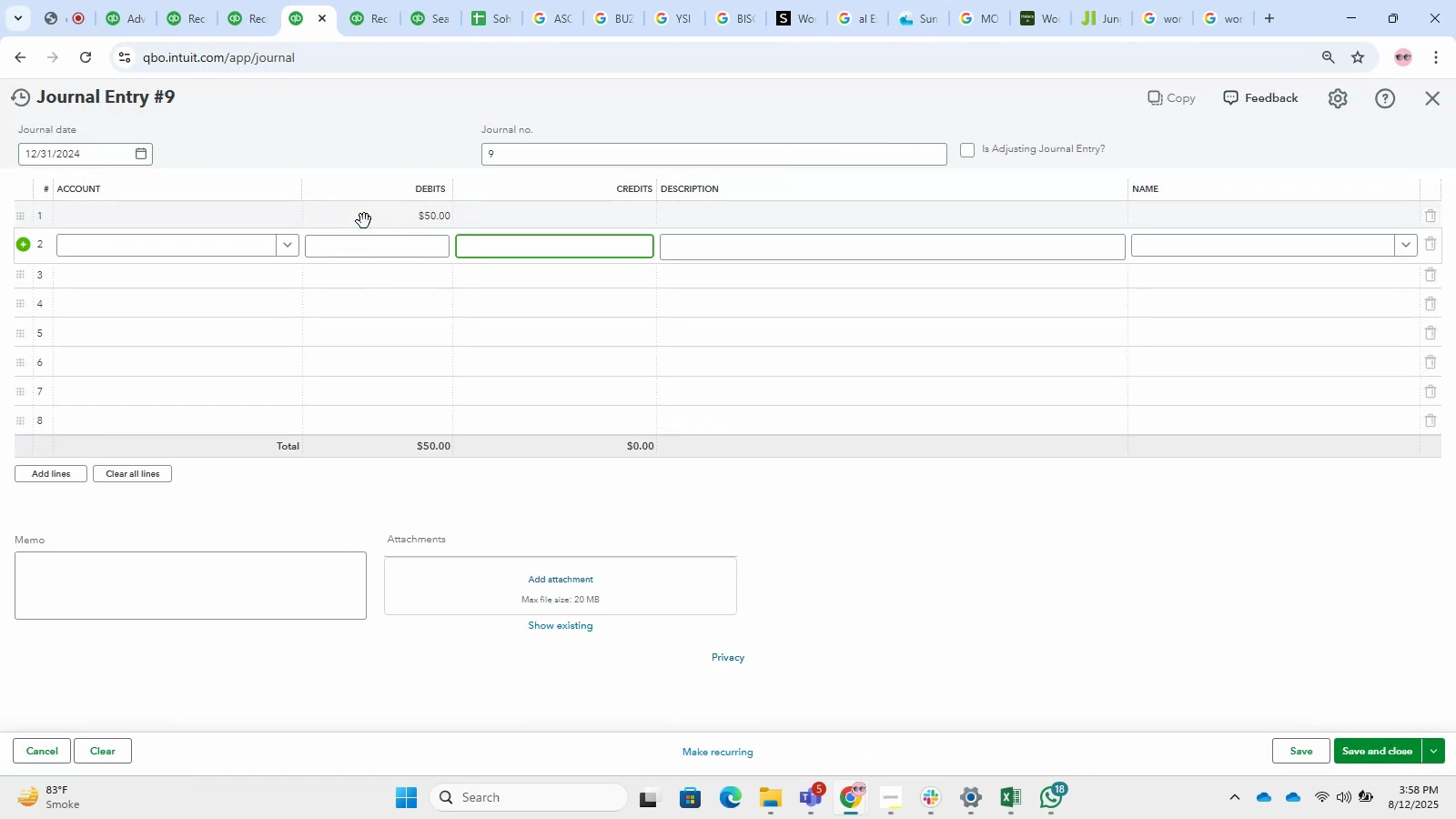 
key(Numpad5)
 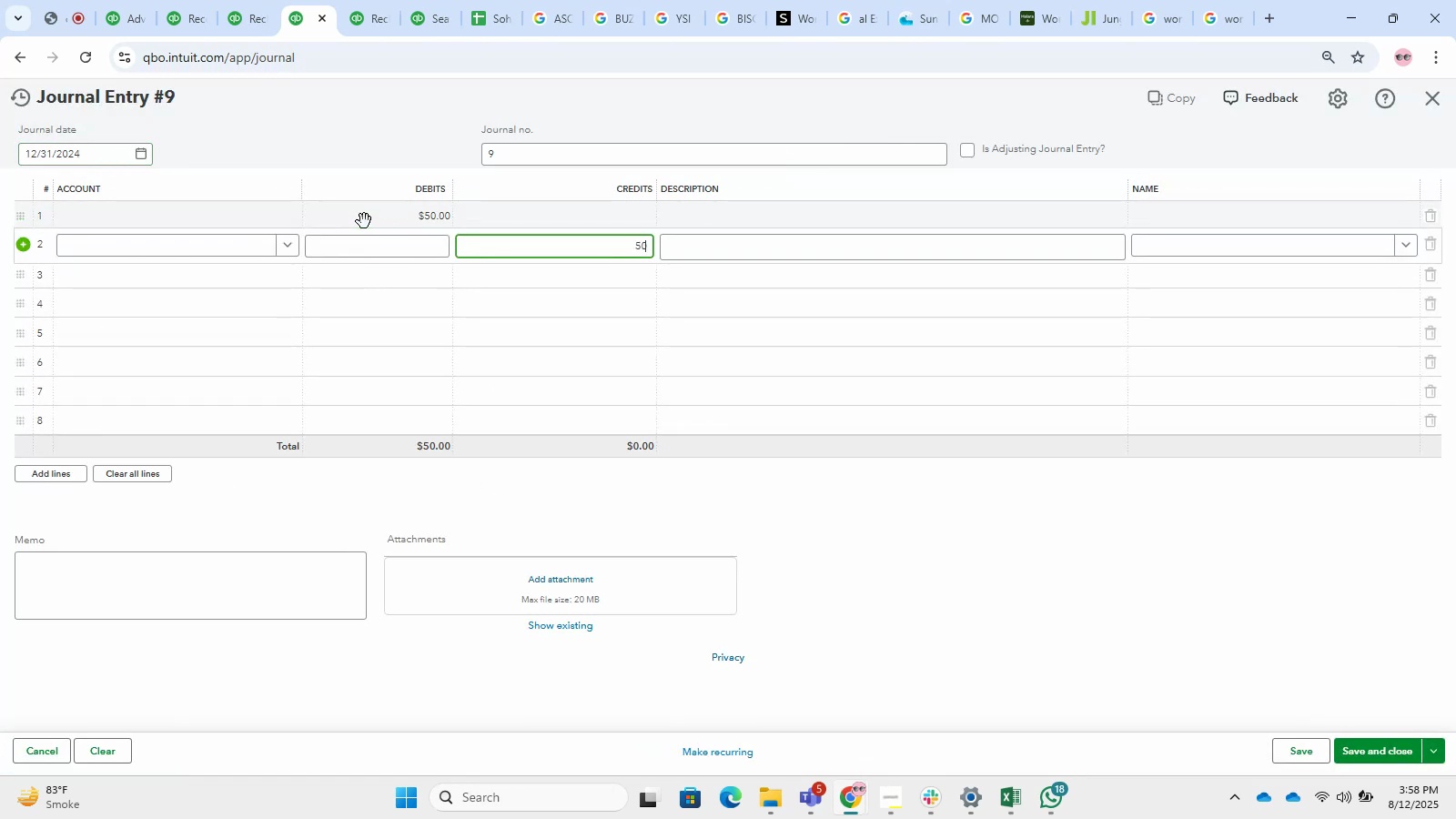 
key(Numpad0)
 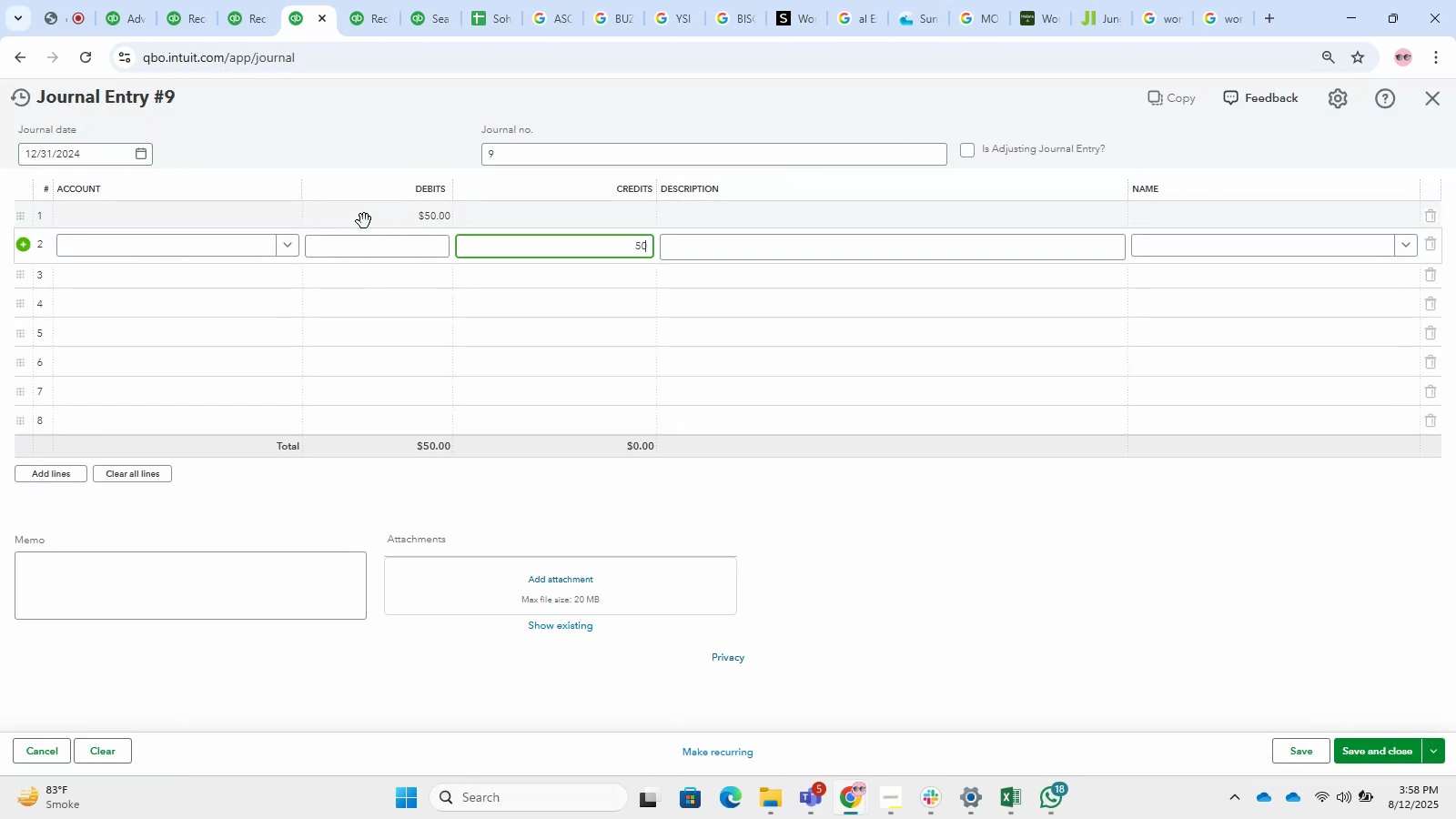 
key(ArrowUp)
 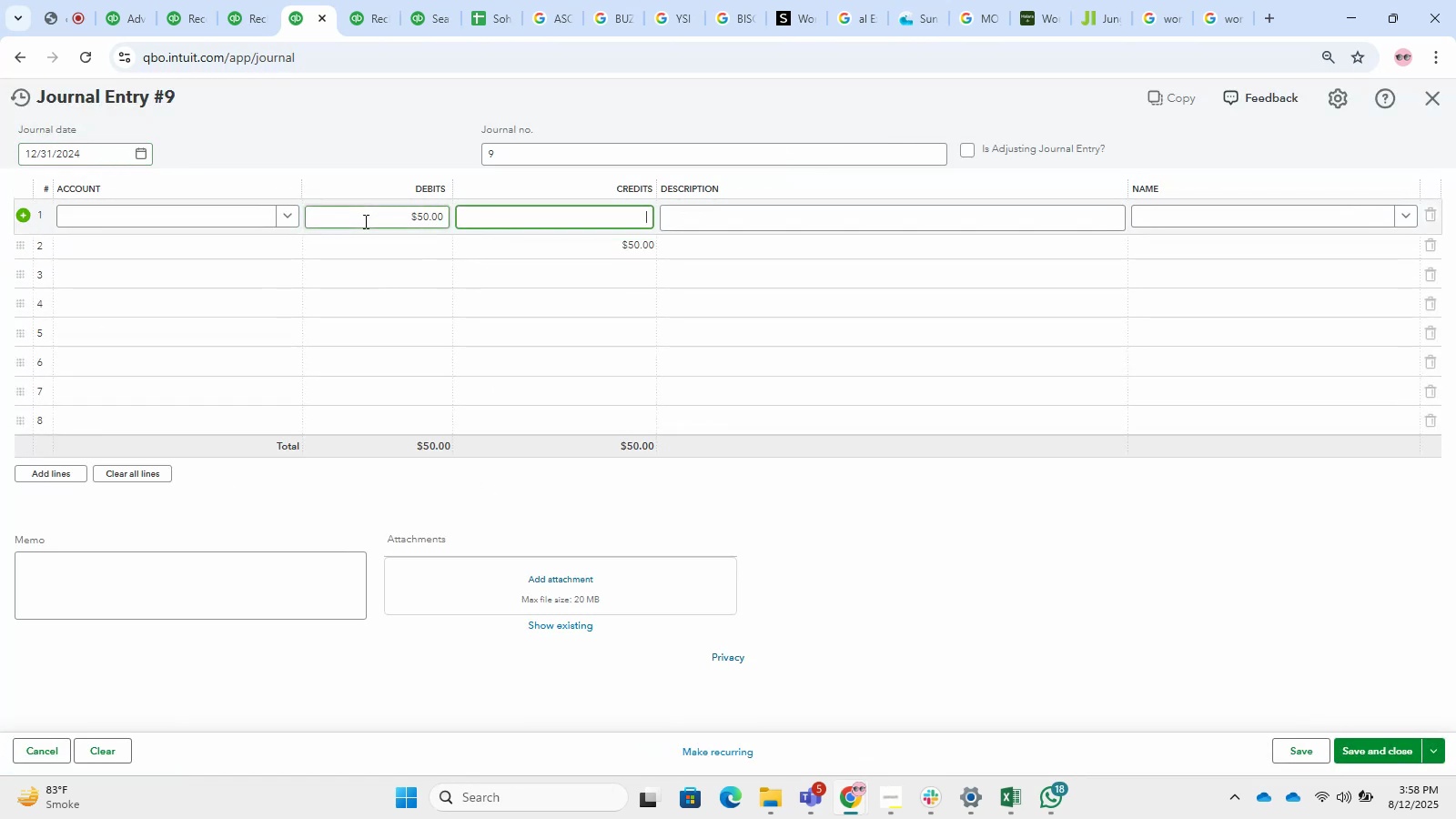 
key(ArrowLeft)
 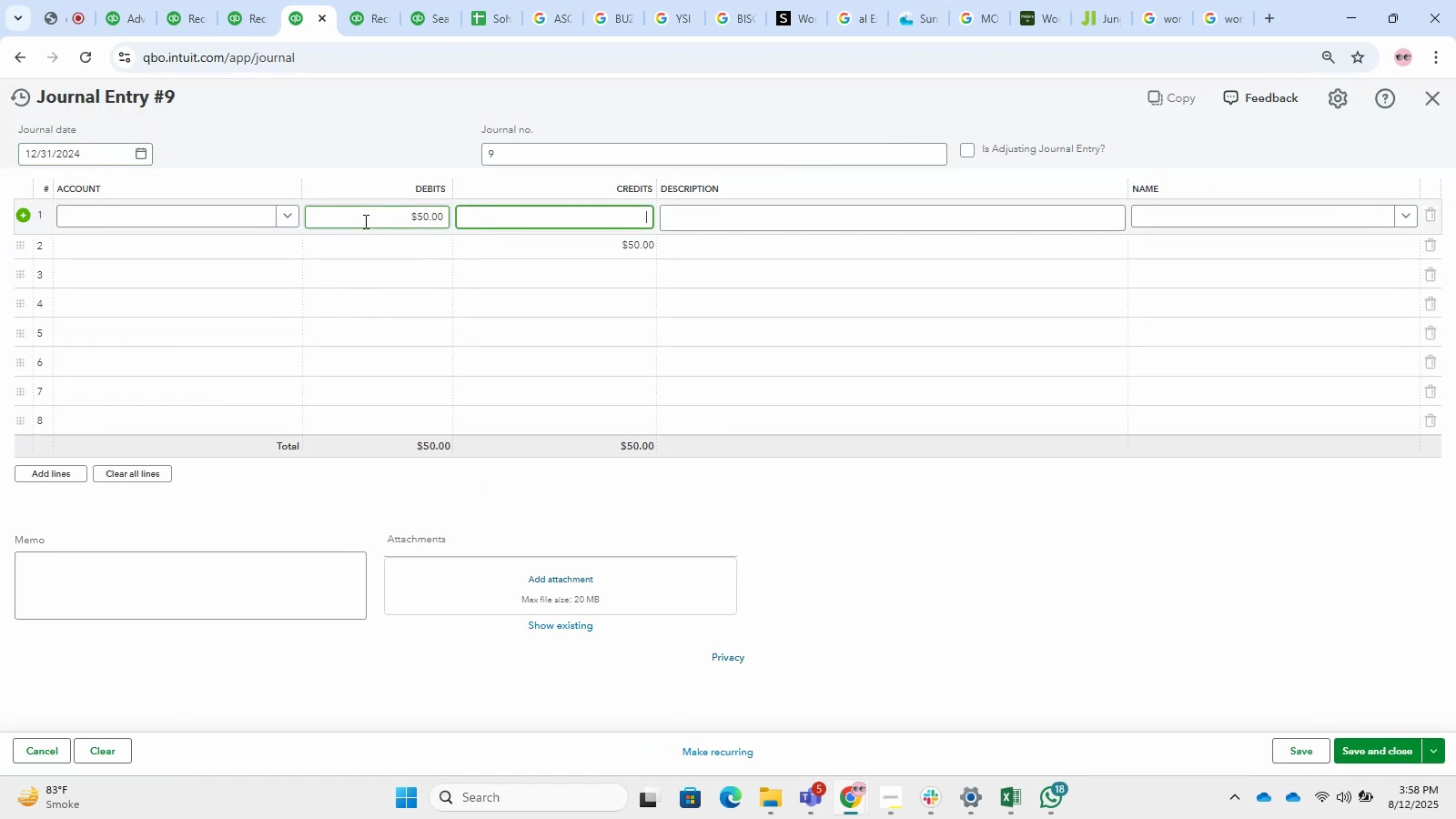 
key(ArrowLeft)
 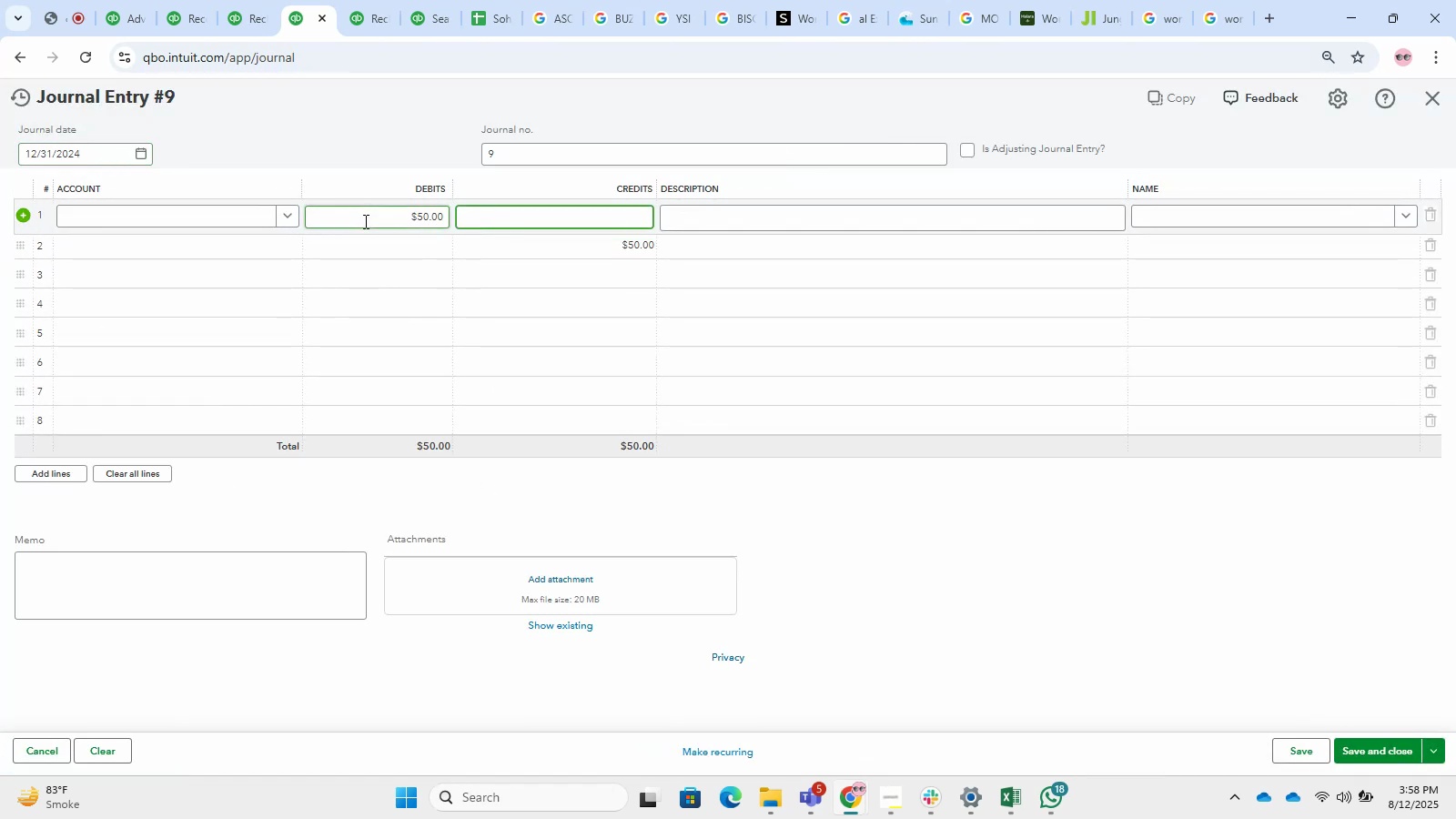 
key(ArrowLeft)
 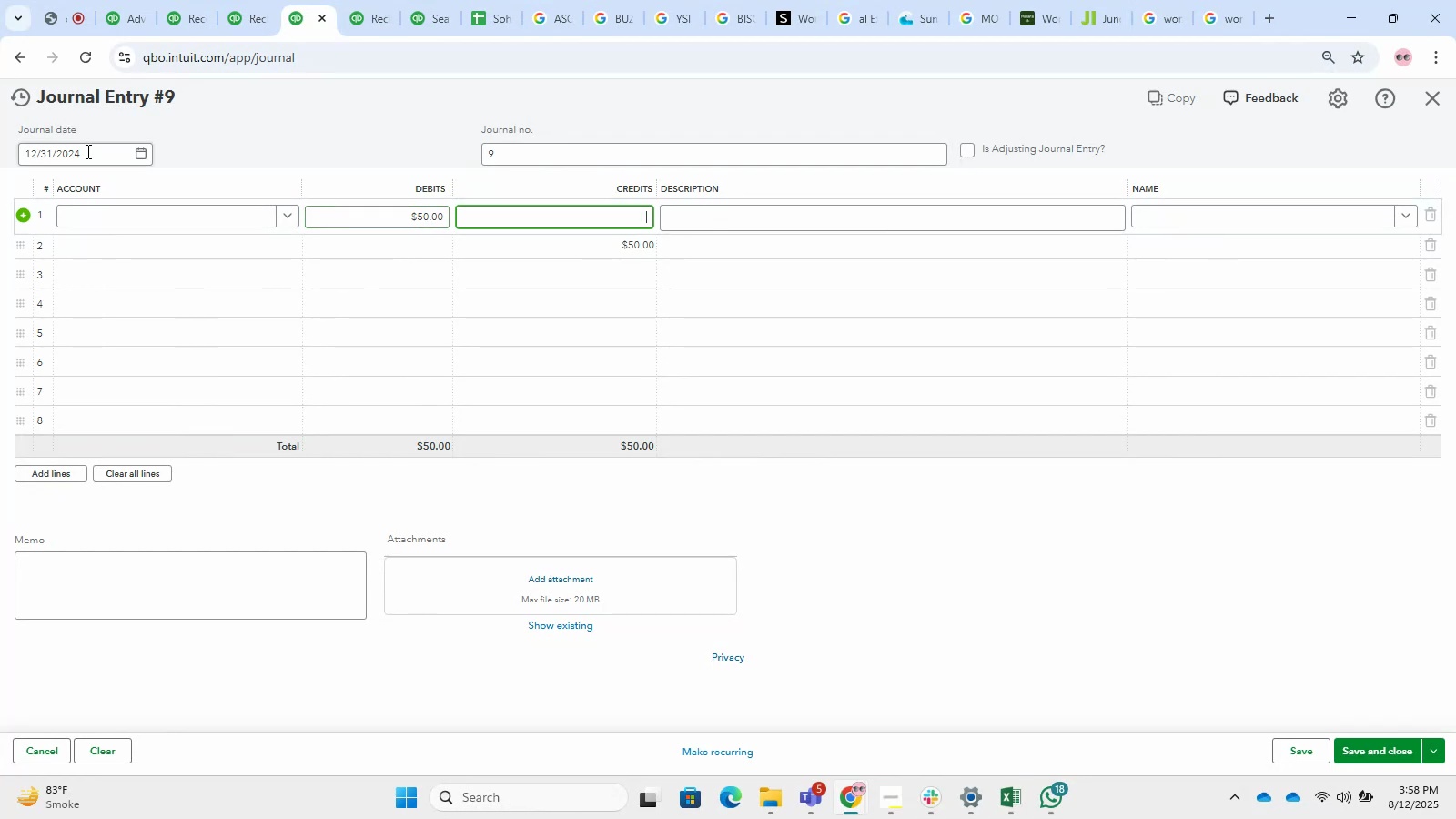 
left_click([89, 207])
 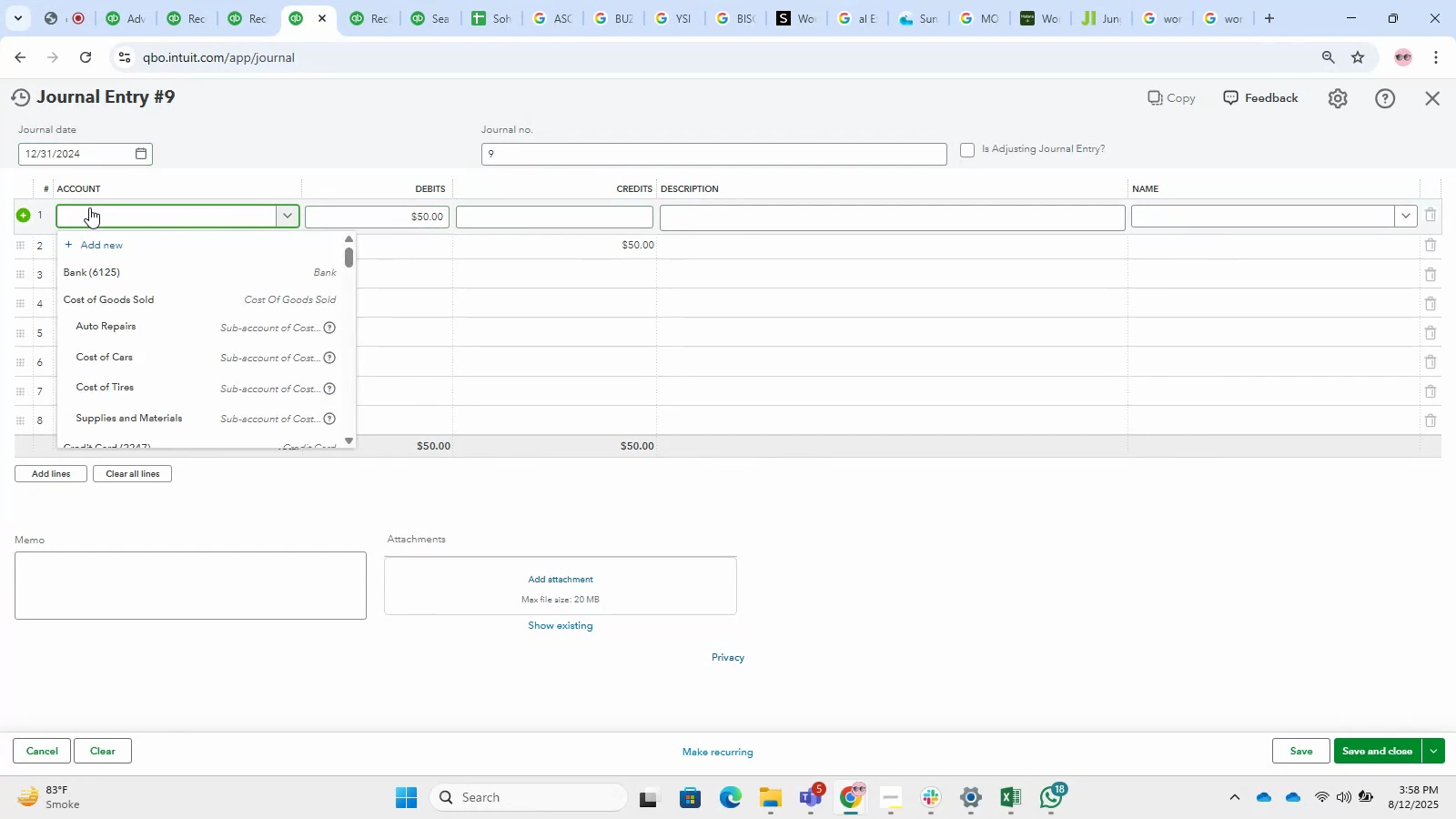 
type(INTEREST)
 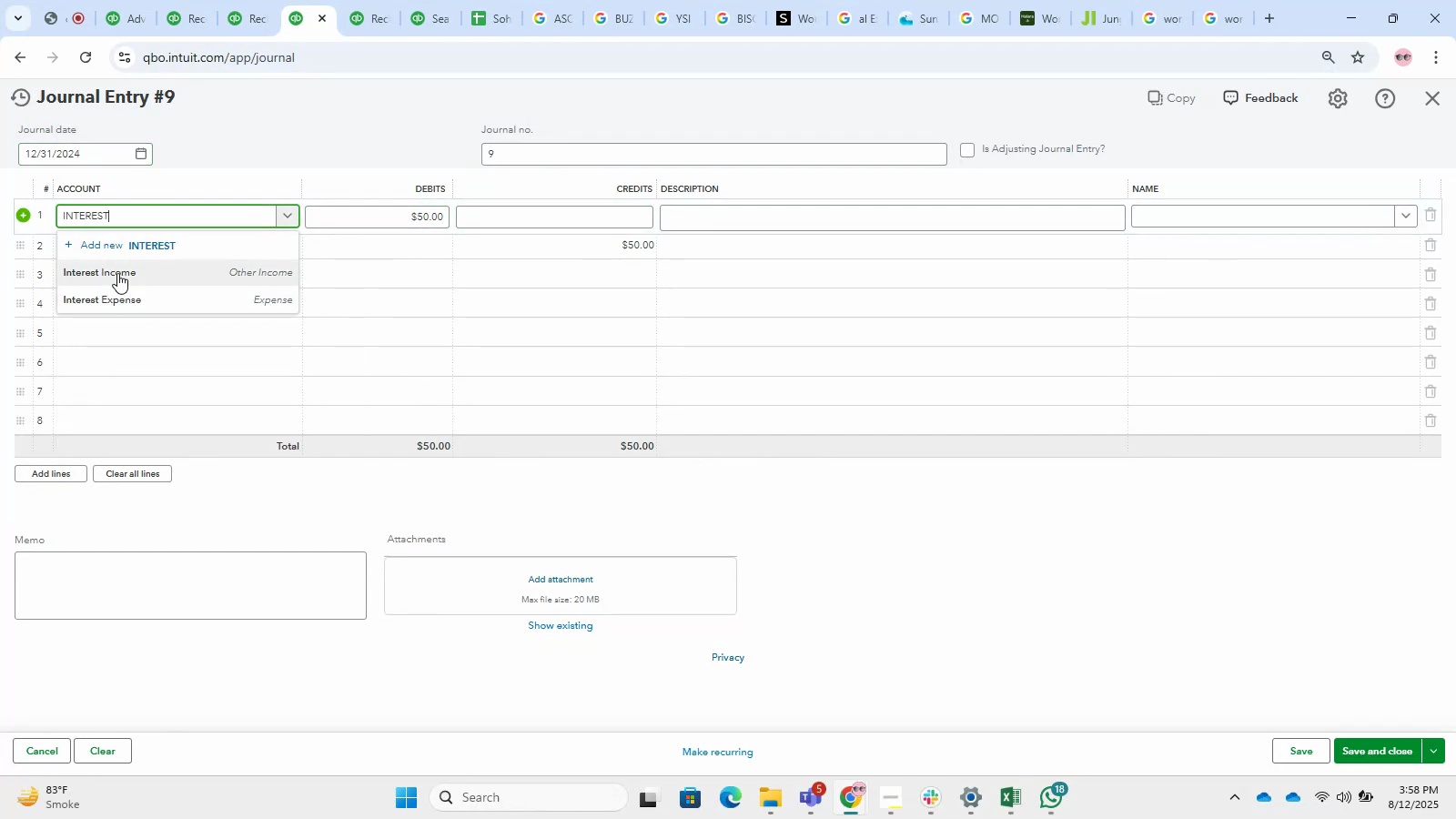 
left_click([136, 298])
 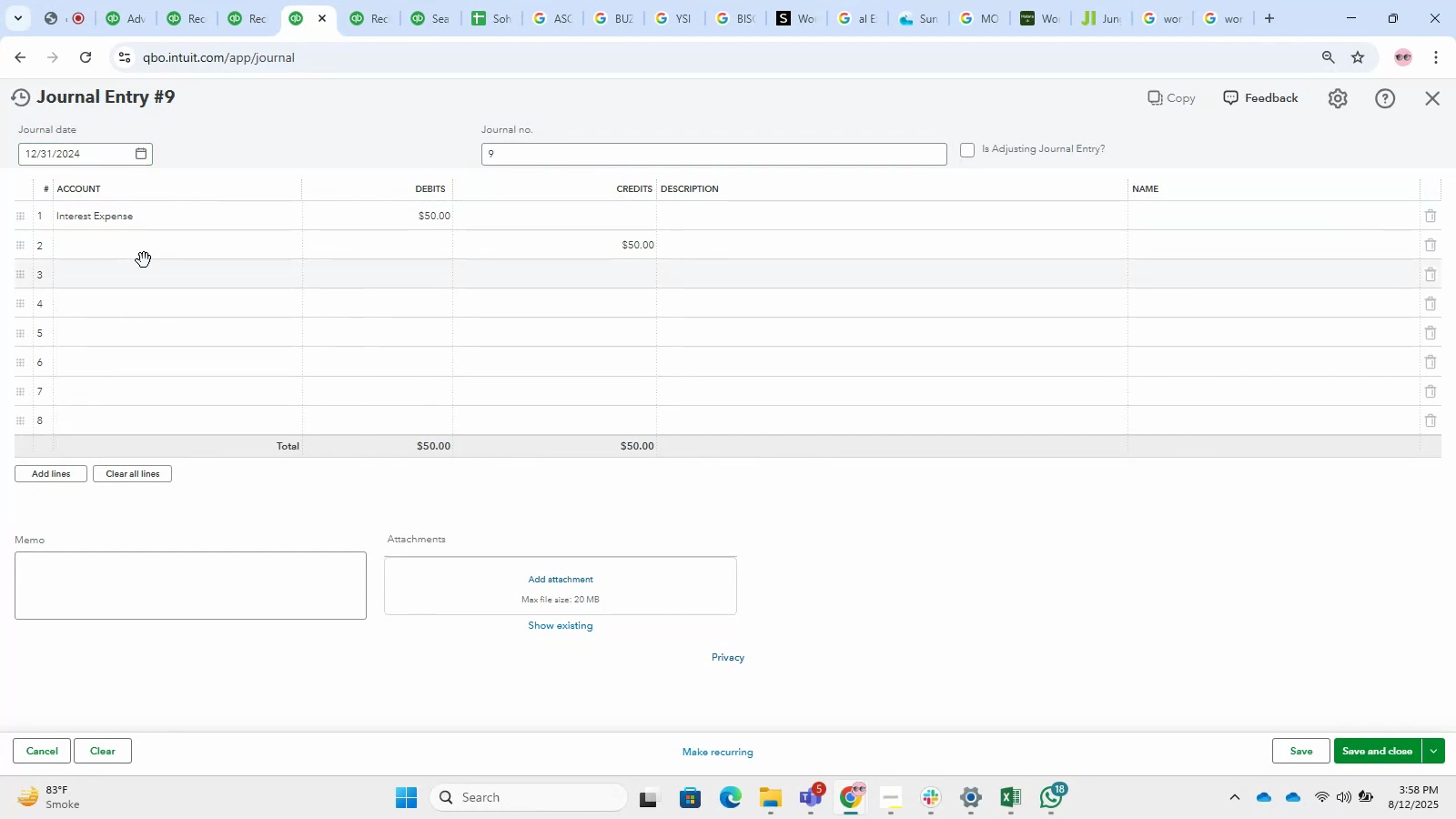 
double_click([144, 260])
 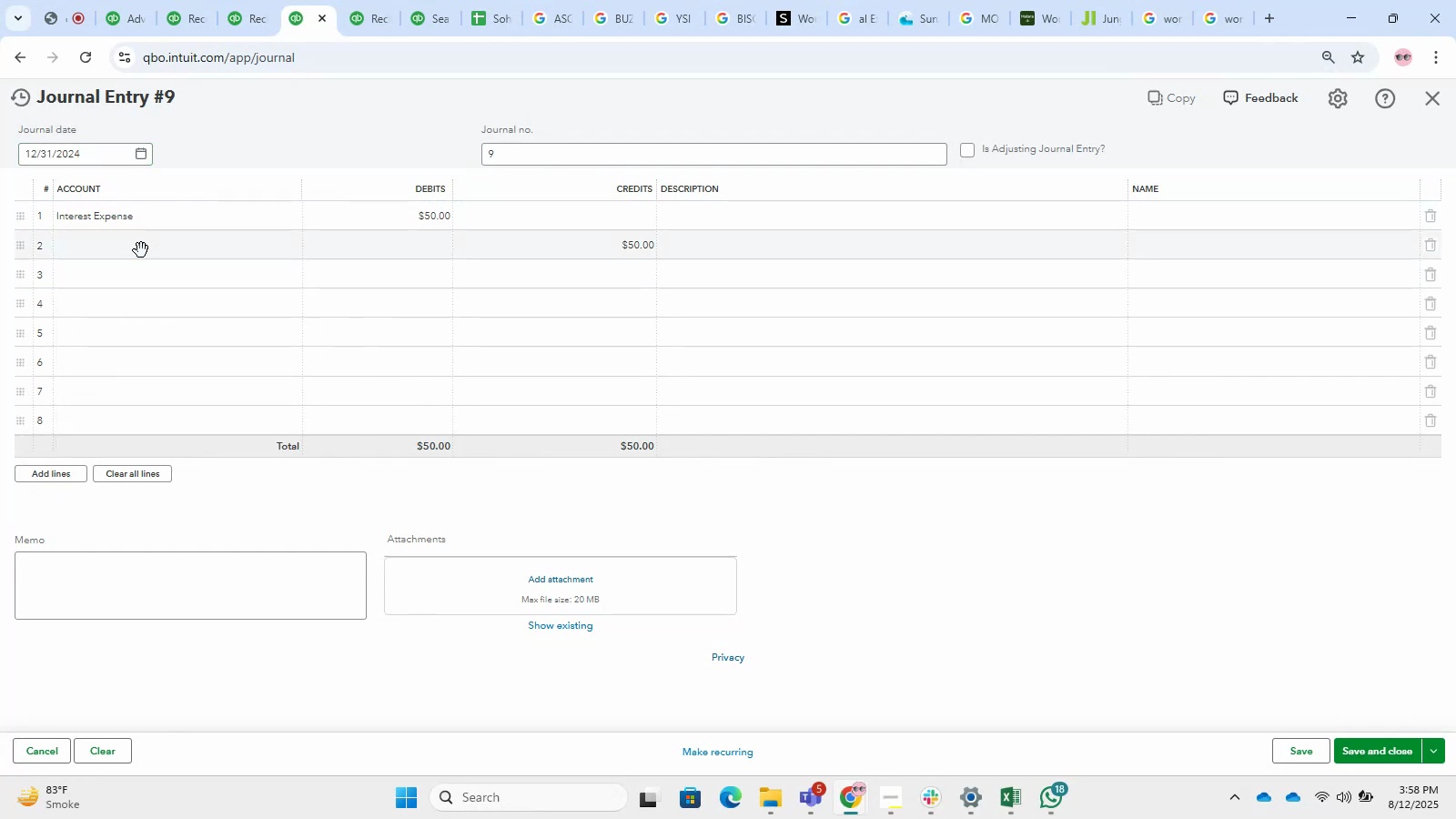 
left_click([141, 250])
 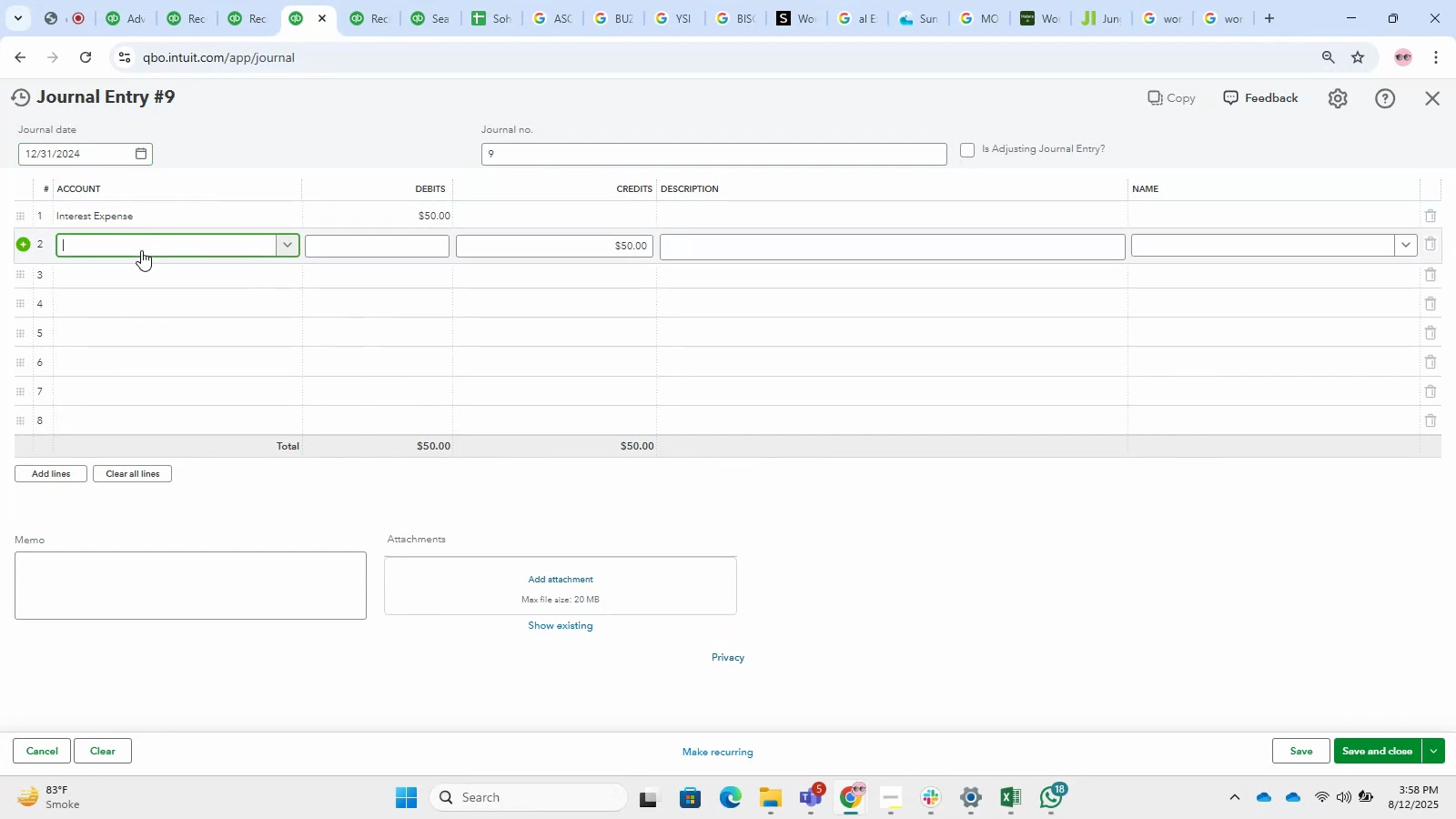 
hold_key(key=ShiftLeft, duration=1.54)
 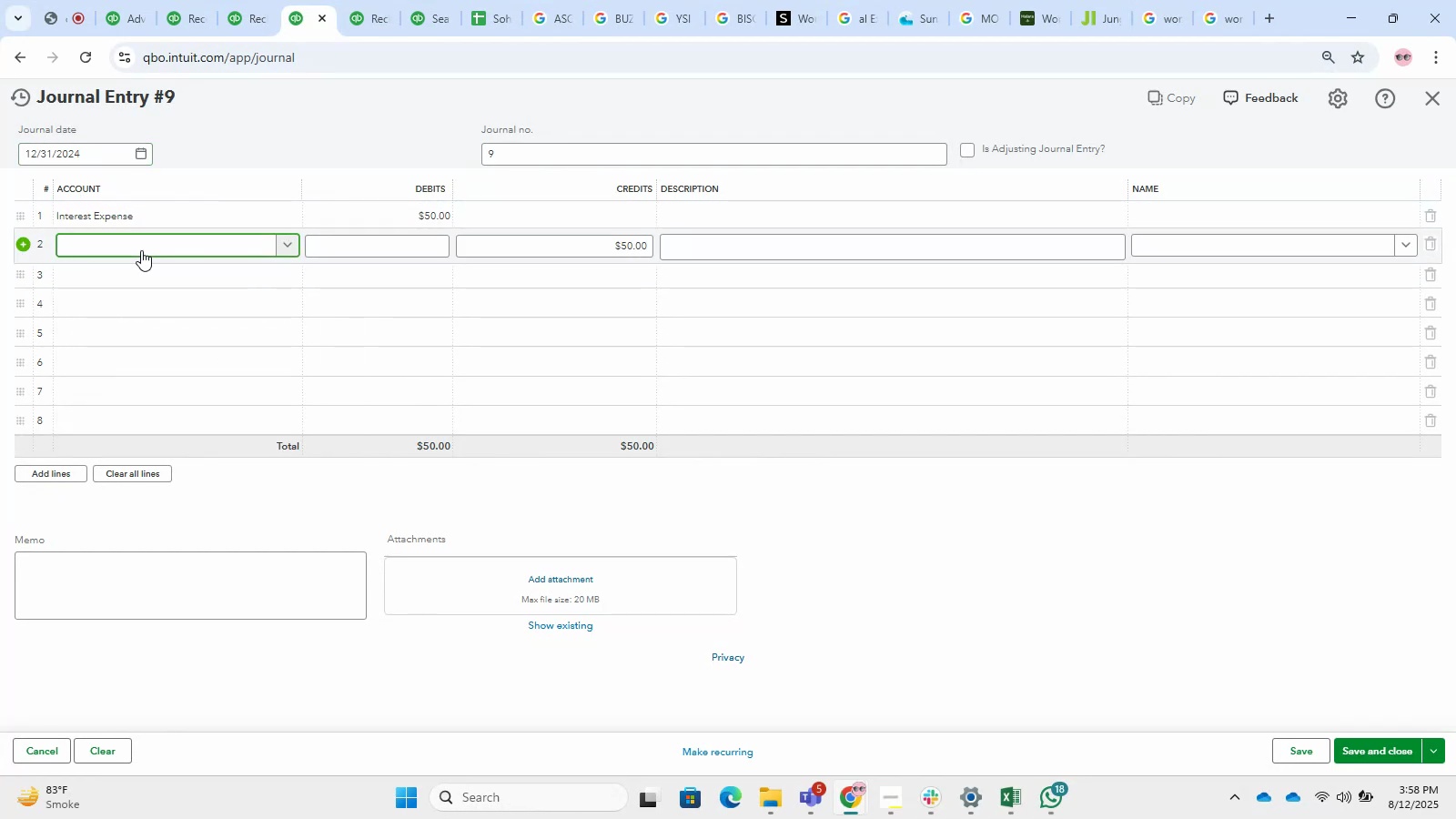 
hold_key(key=ShiftLeft, duration=0.78)
 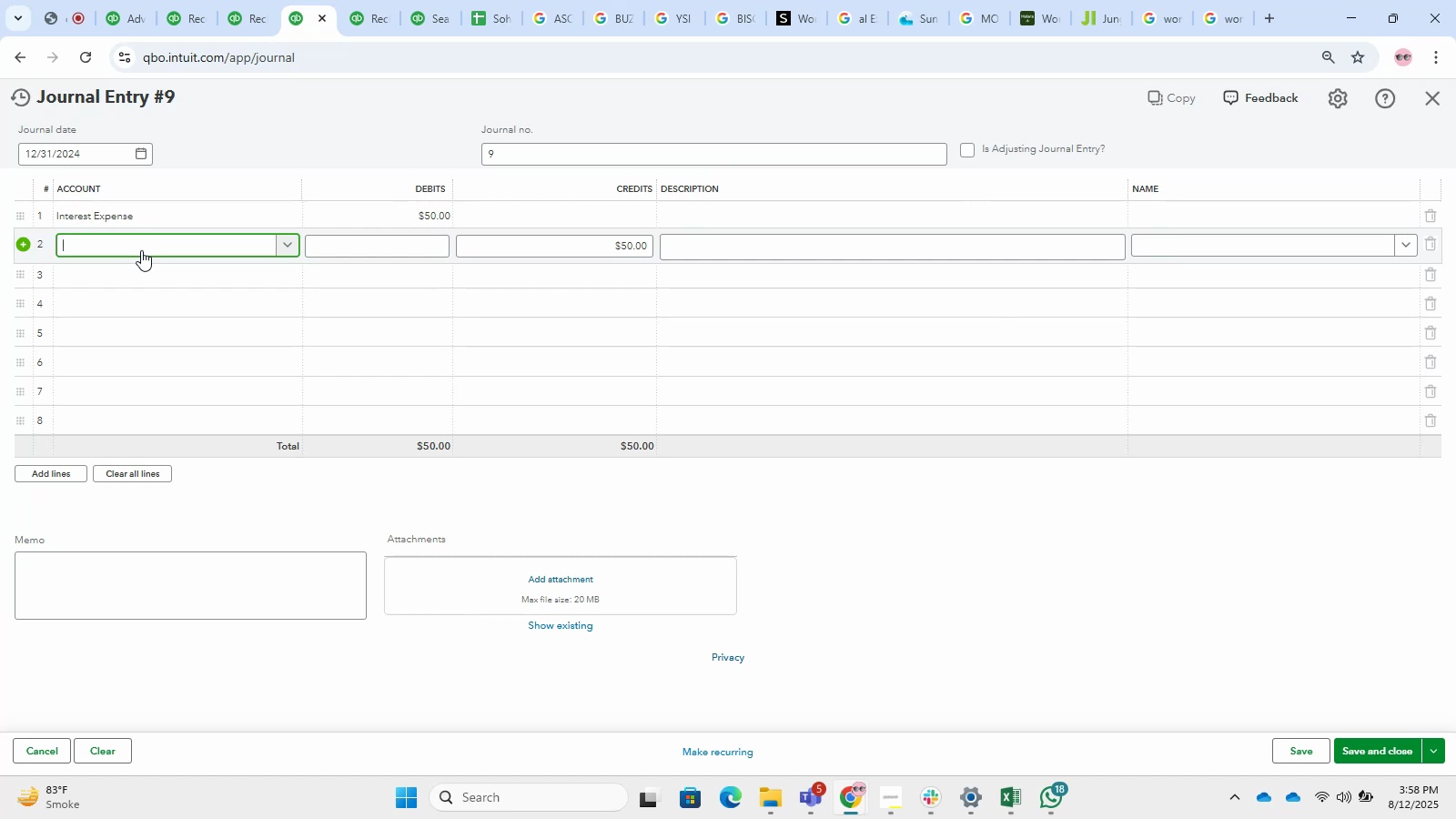 
type(FUNDICHERRY)
 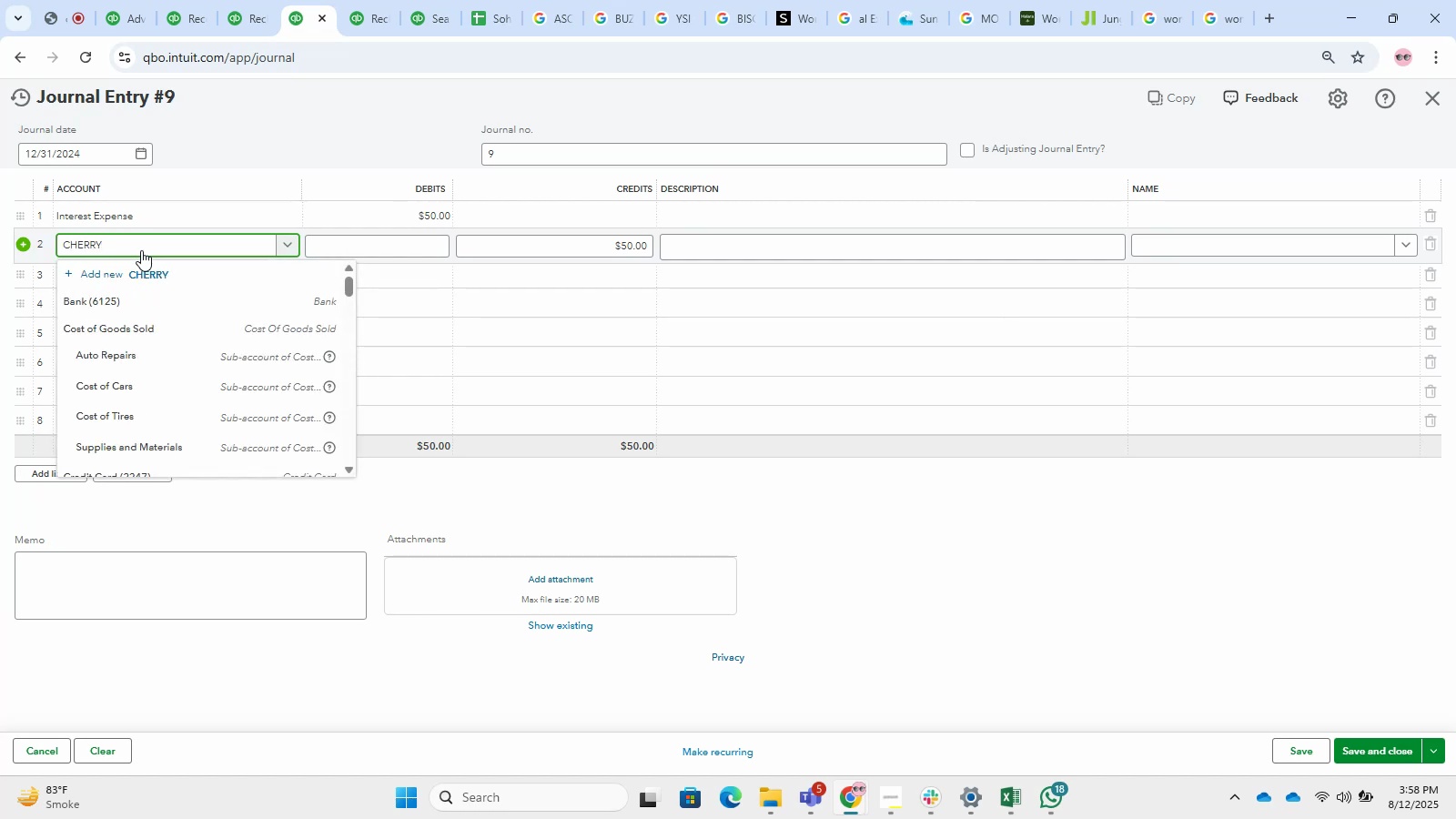 
hold_key(key=Backspace, duration=0.9)
 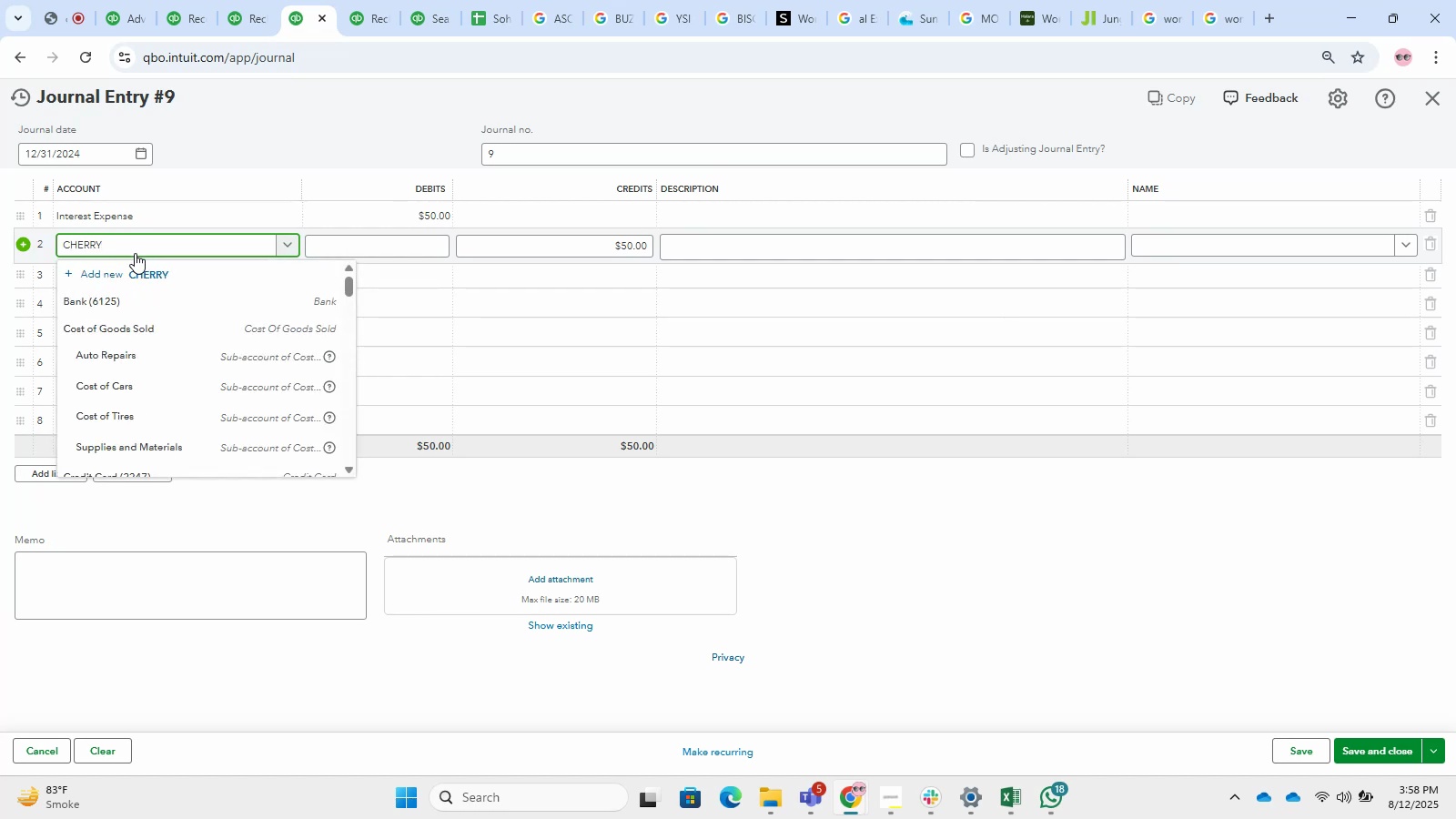 
left_click([94, 292])
 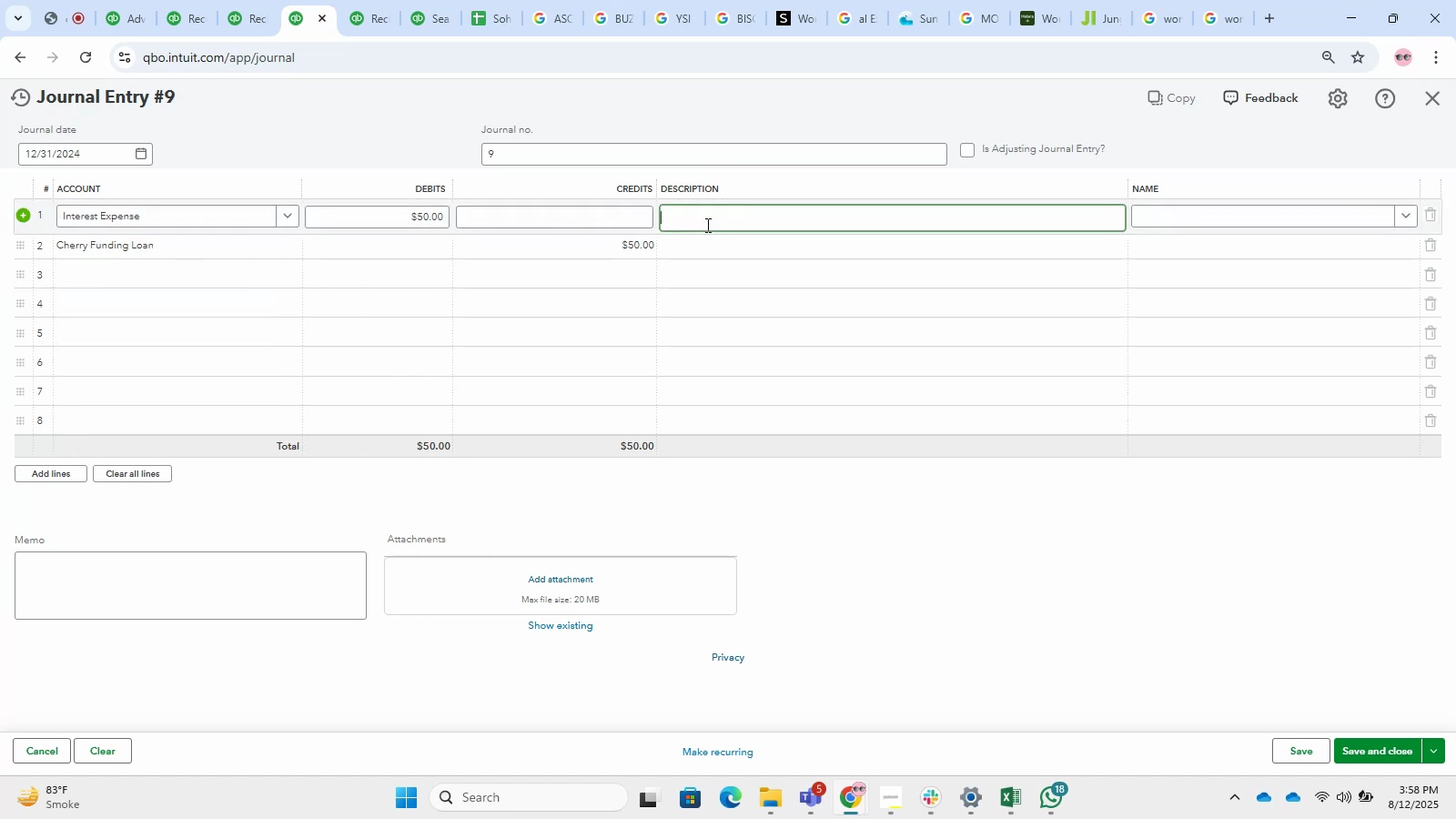 
type(iNTEREST oN cHERRY UInterest on CHerry Fundl)
key(Backspace)
type(ing Loan)
 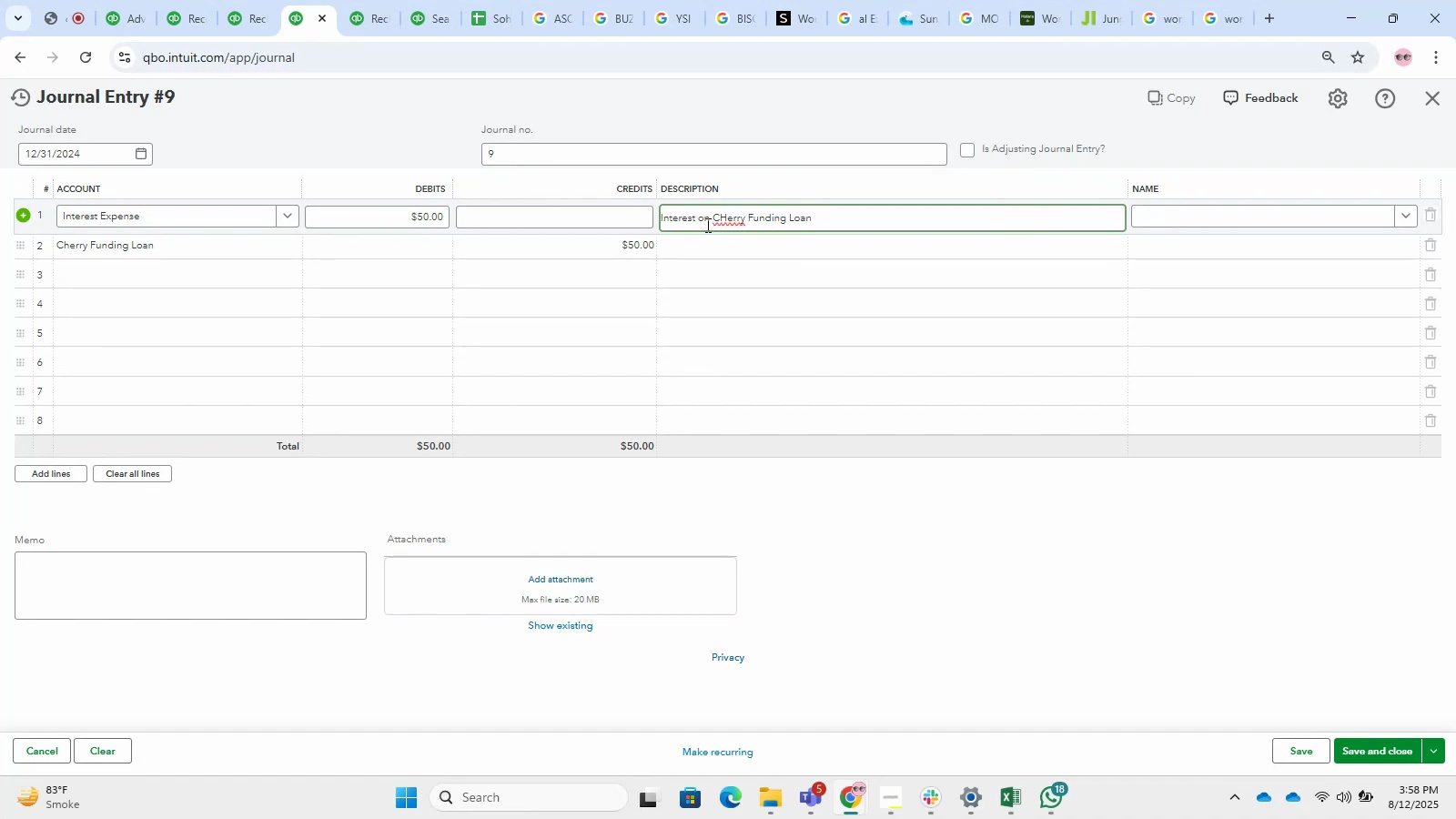 
left_click([731, 217])
 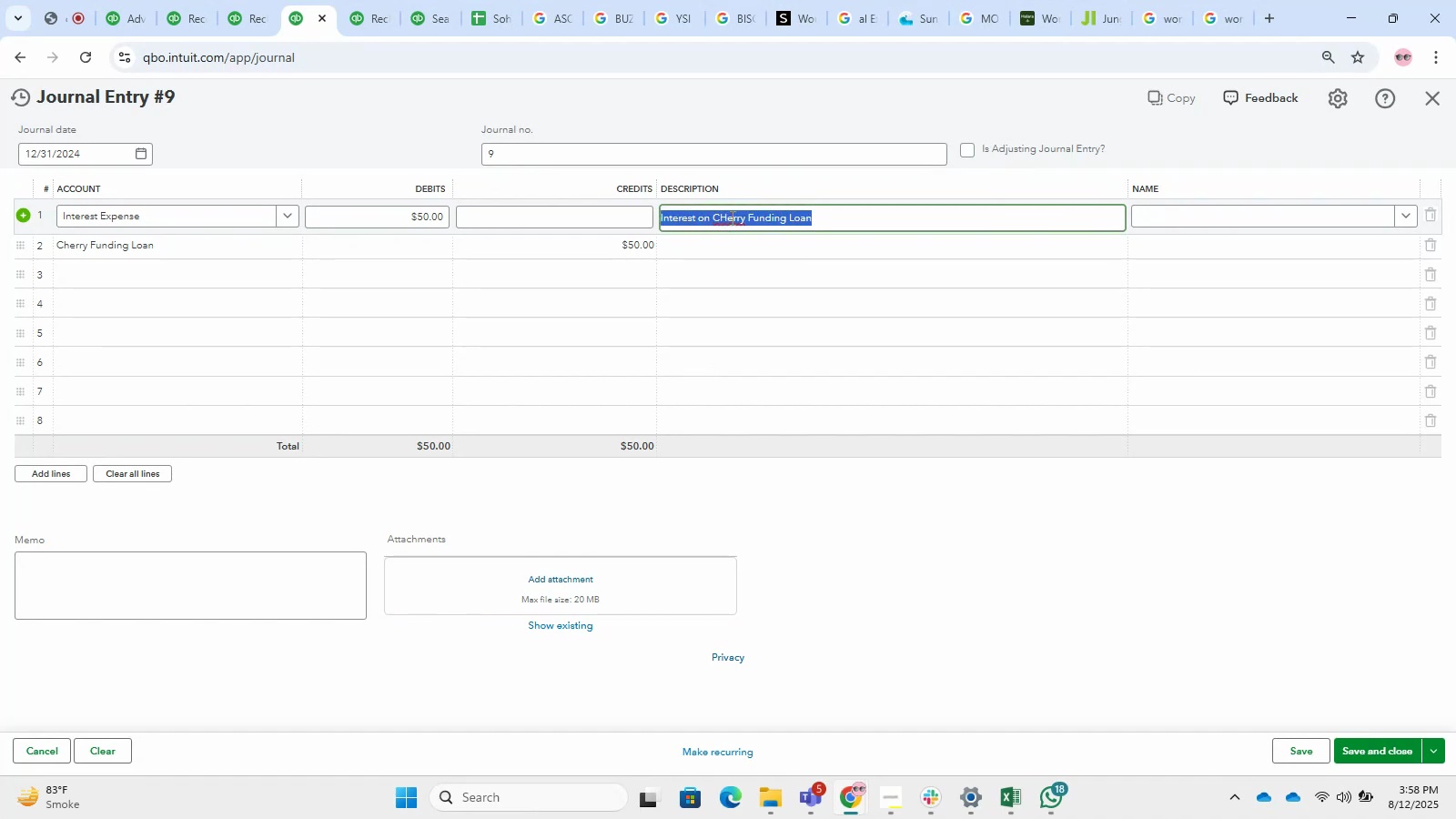 
right_click([731, 217])
 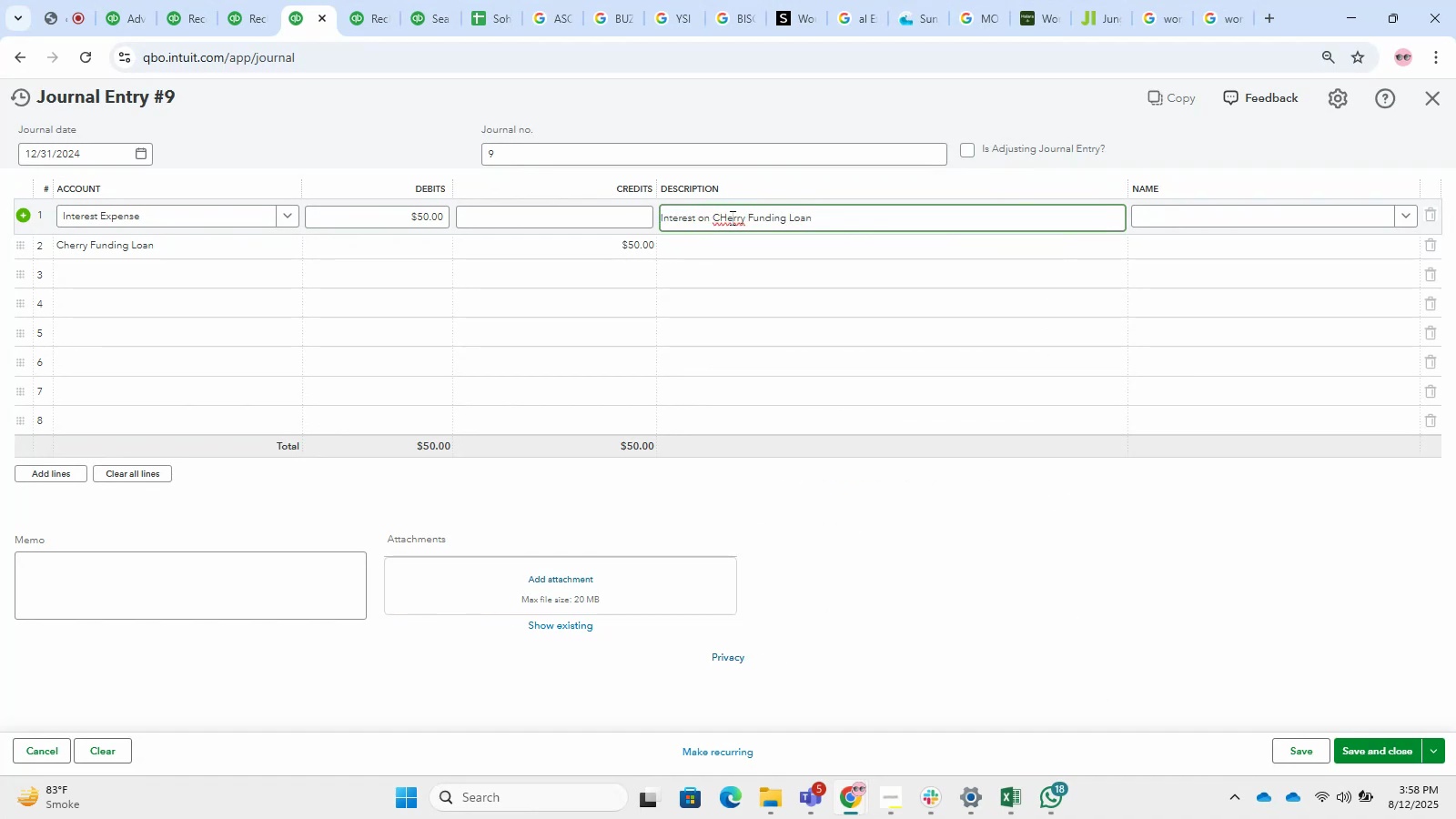 
double_click([731, 217])
 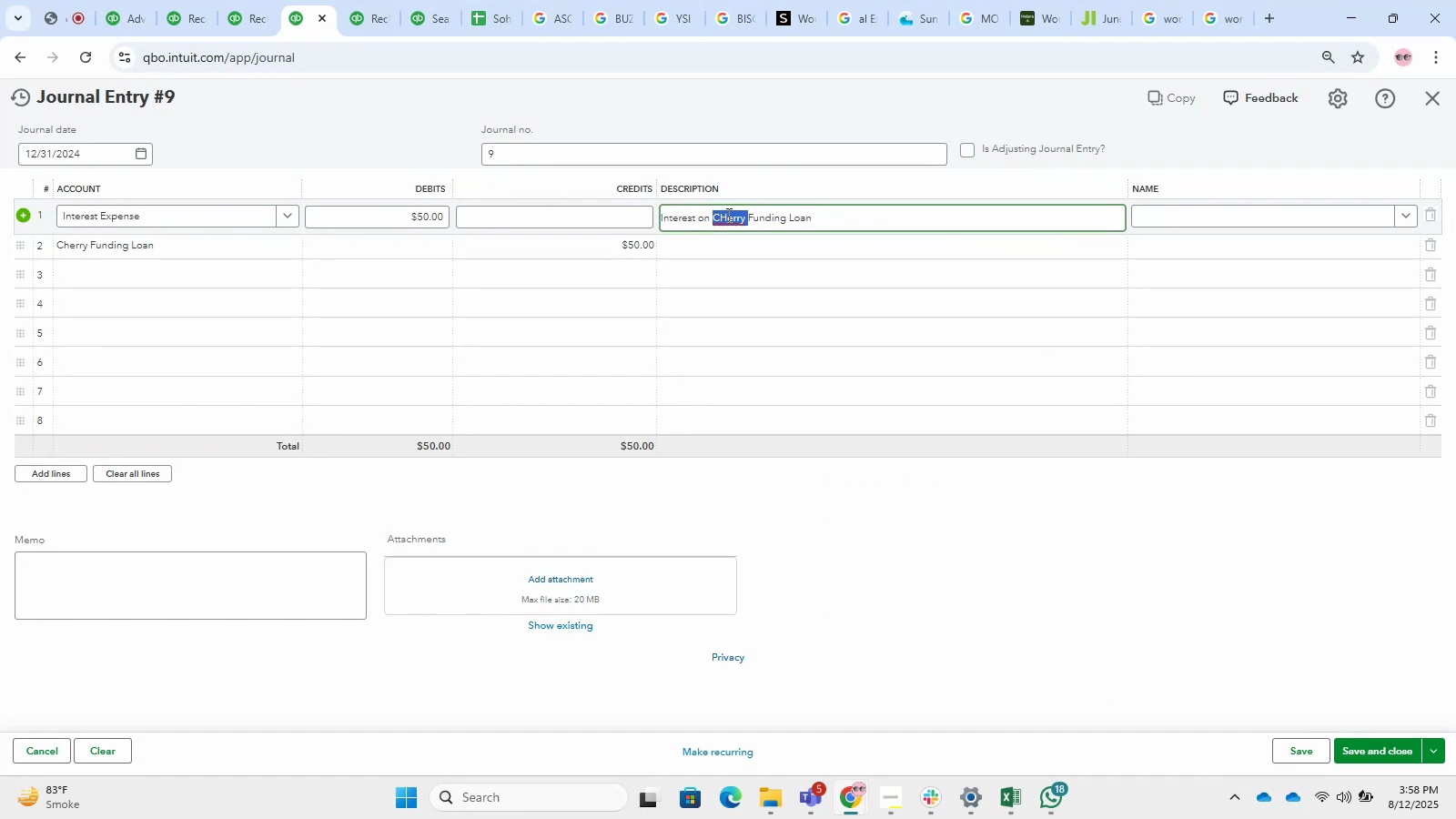 
left_click([723, 212])
 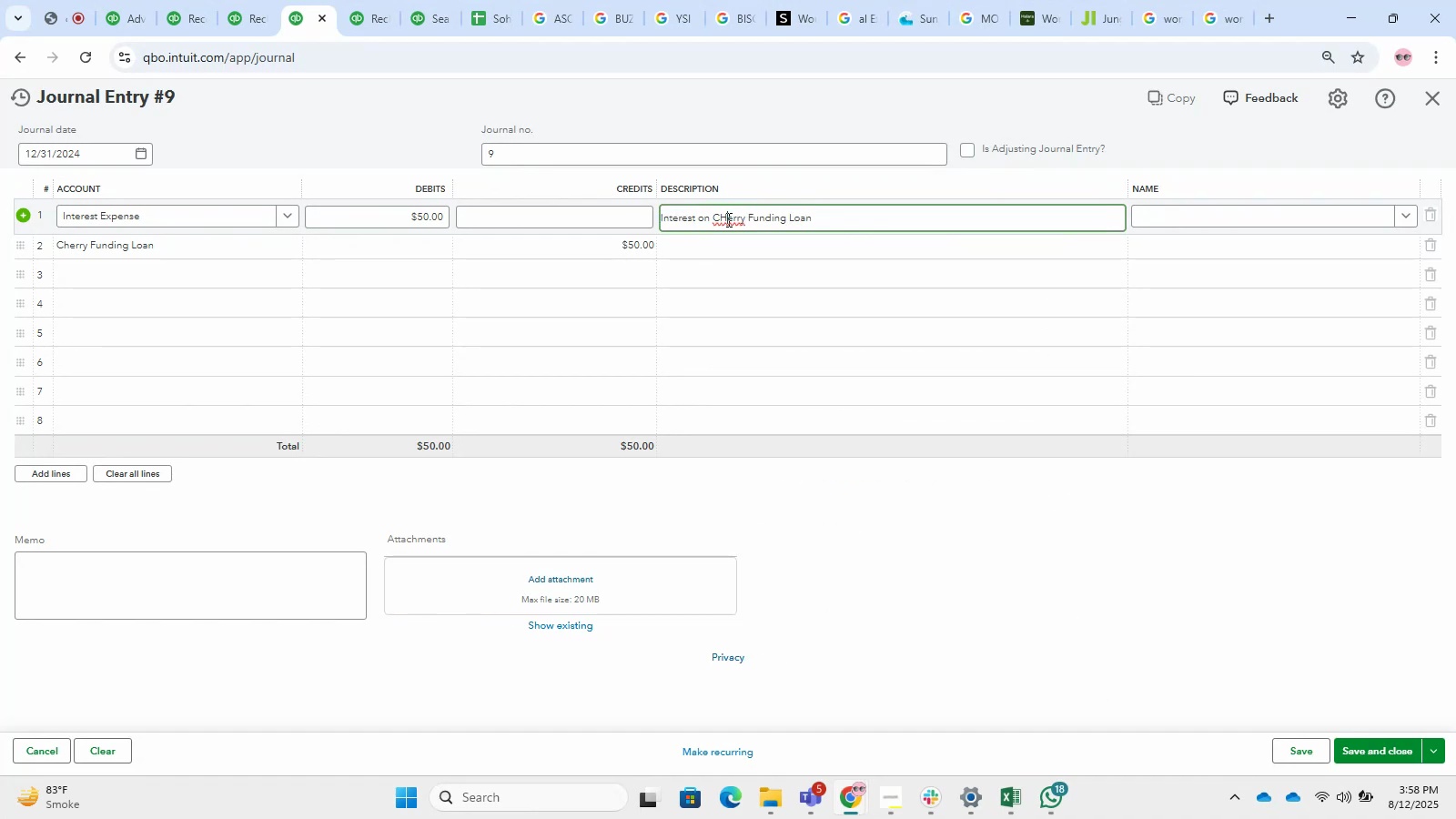 
key(Backspace)
 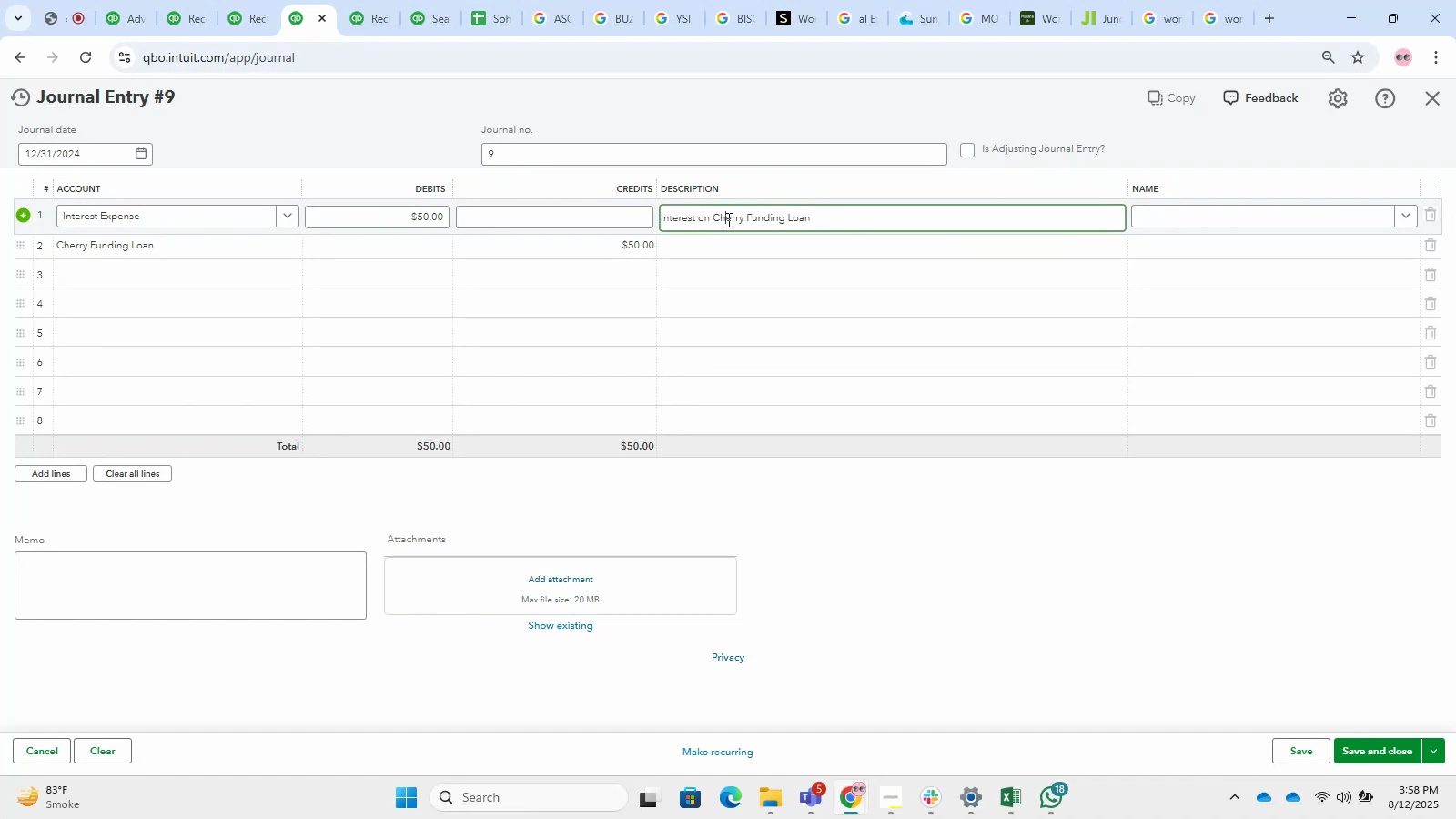 
key(H)
 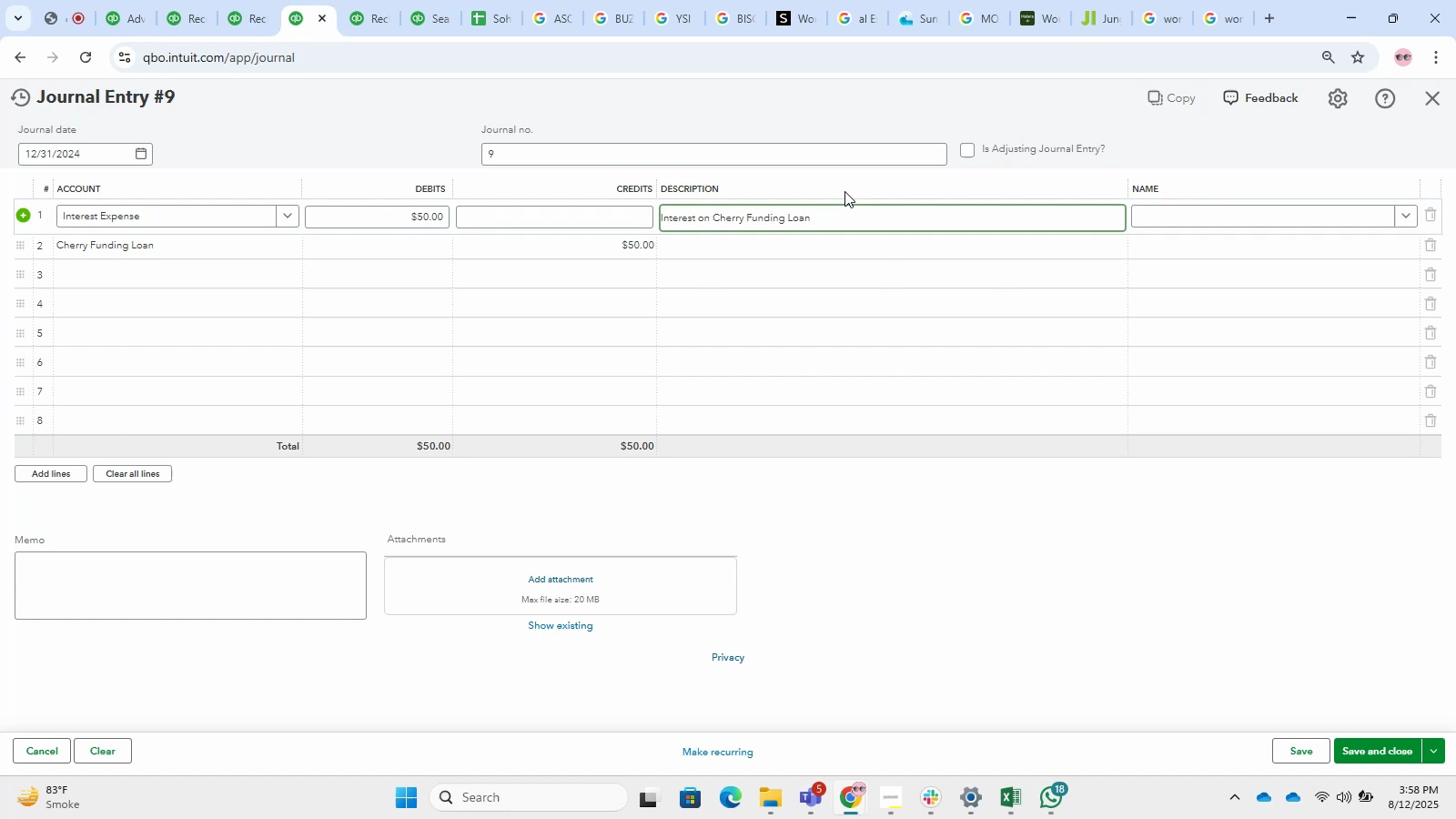 
left_click_drag(start_coordinate=[834, 217], to_coordinate=[548, 258])
 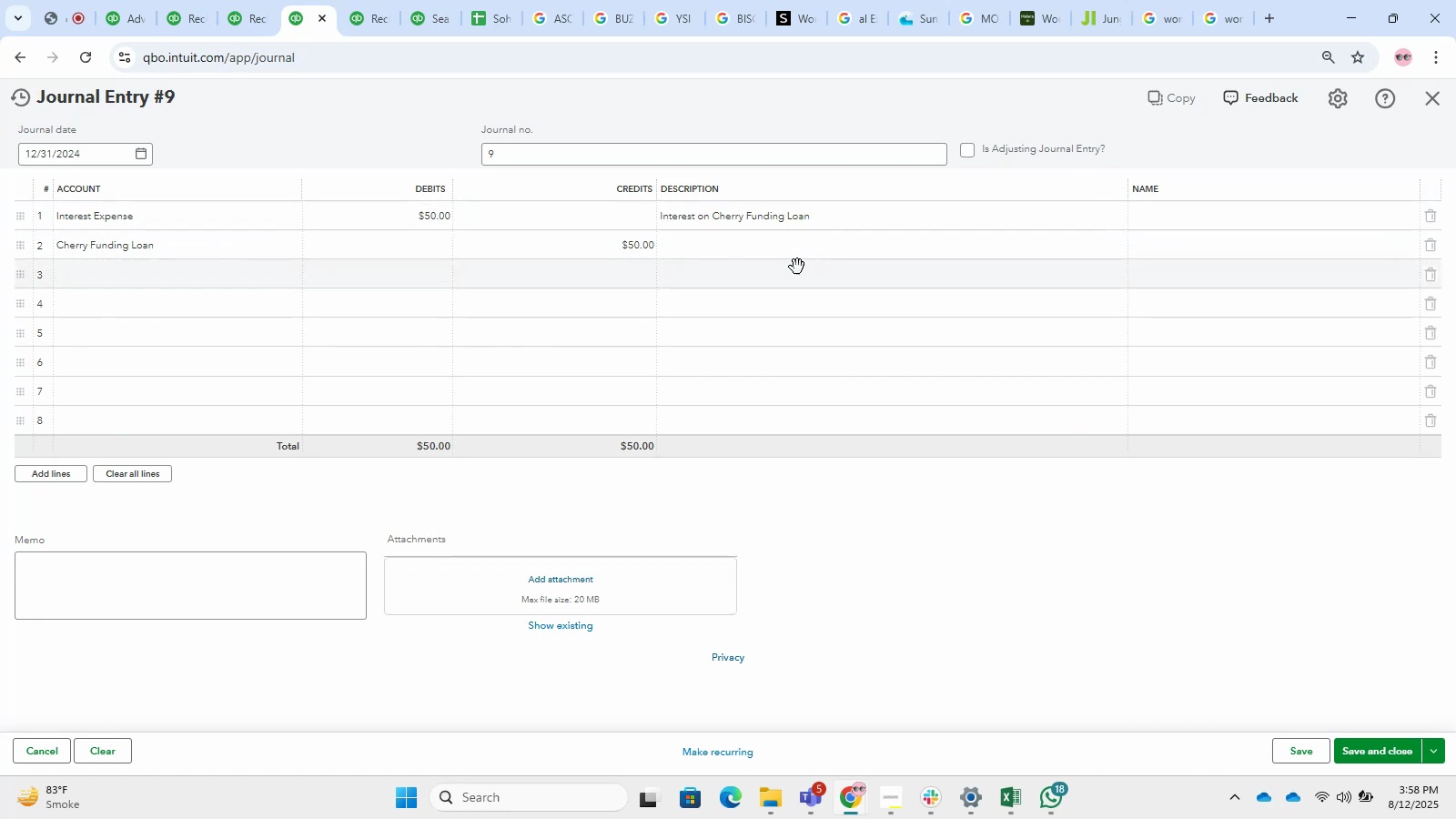 
key(Control+C)
 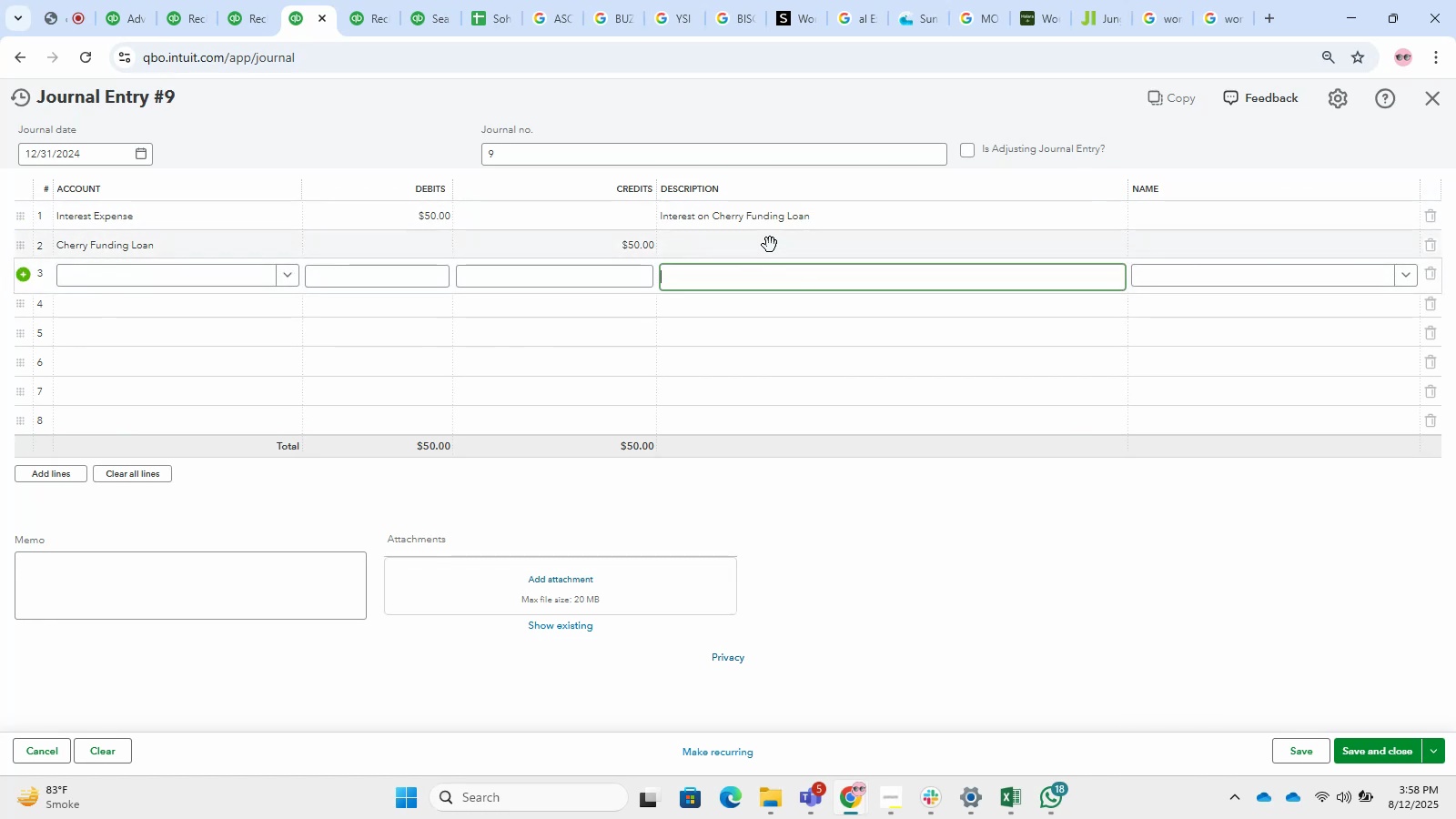 
double_click([768, 244])
 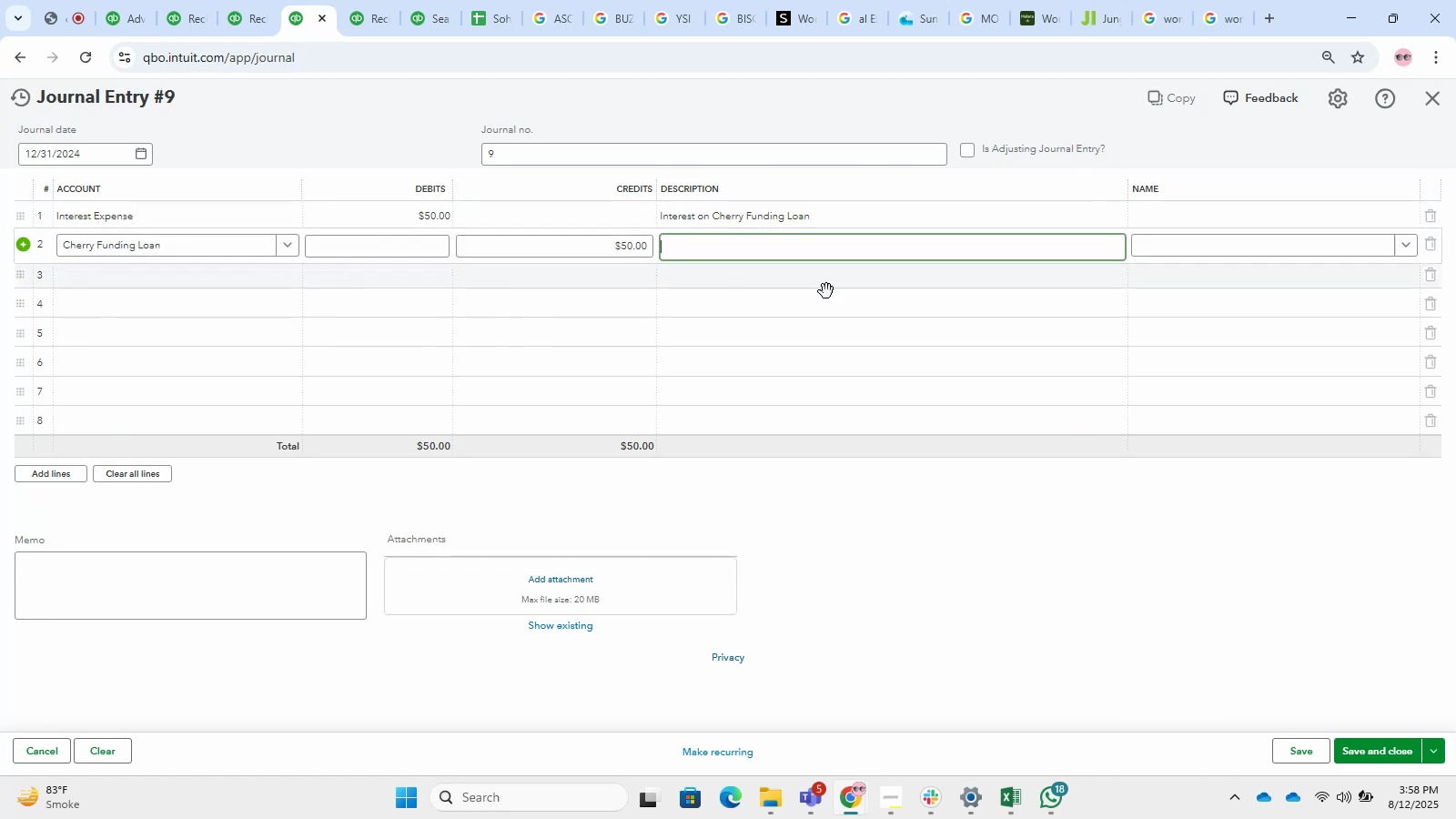 
key(Control+V)
 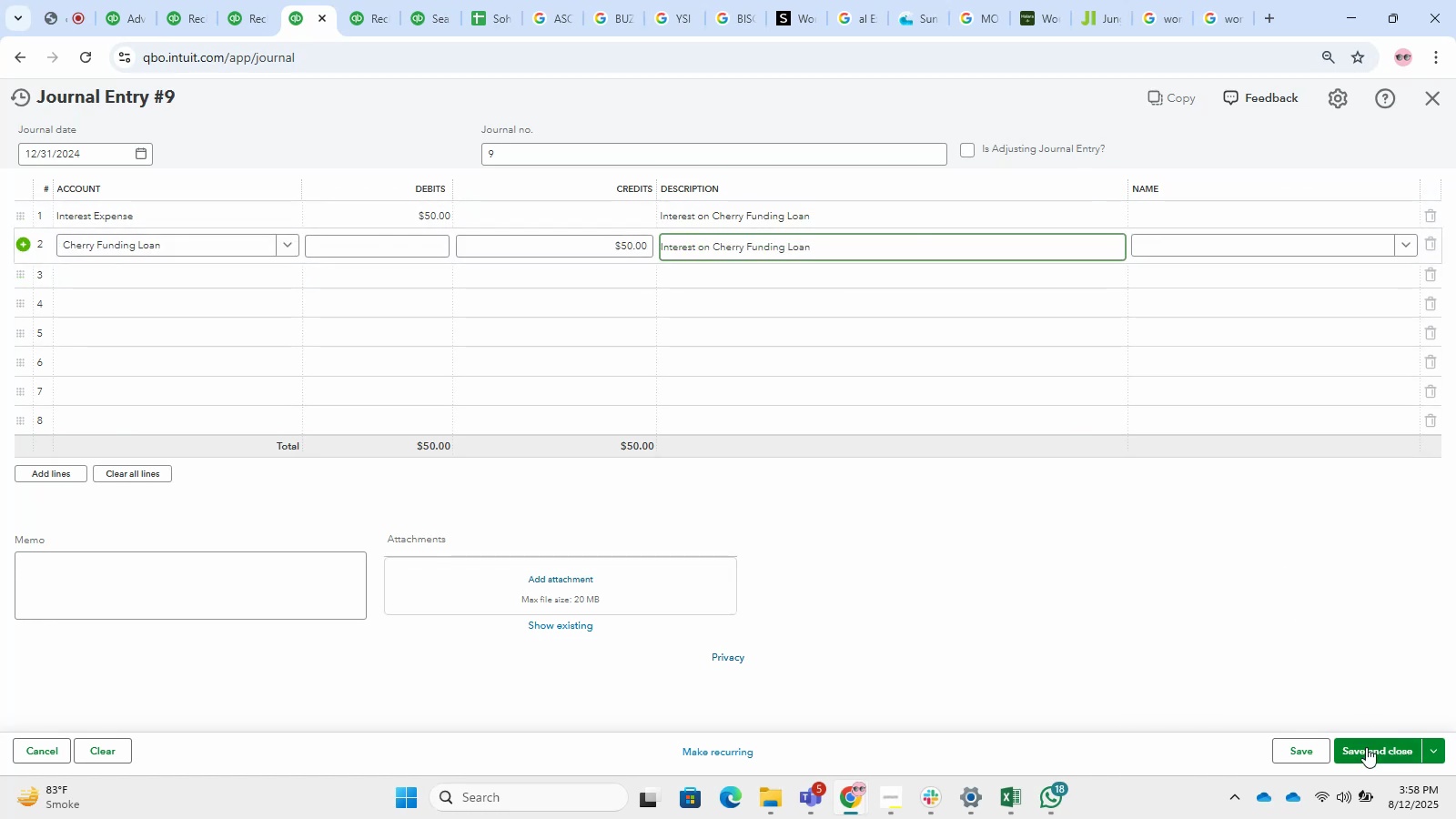 
left_click([1367, 750])
 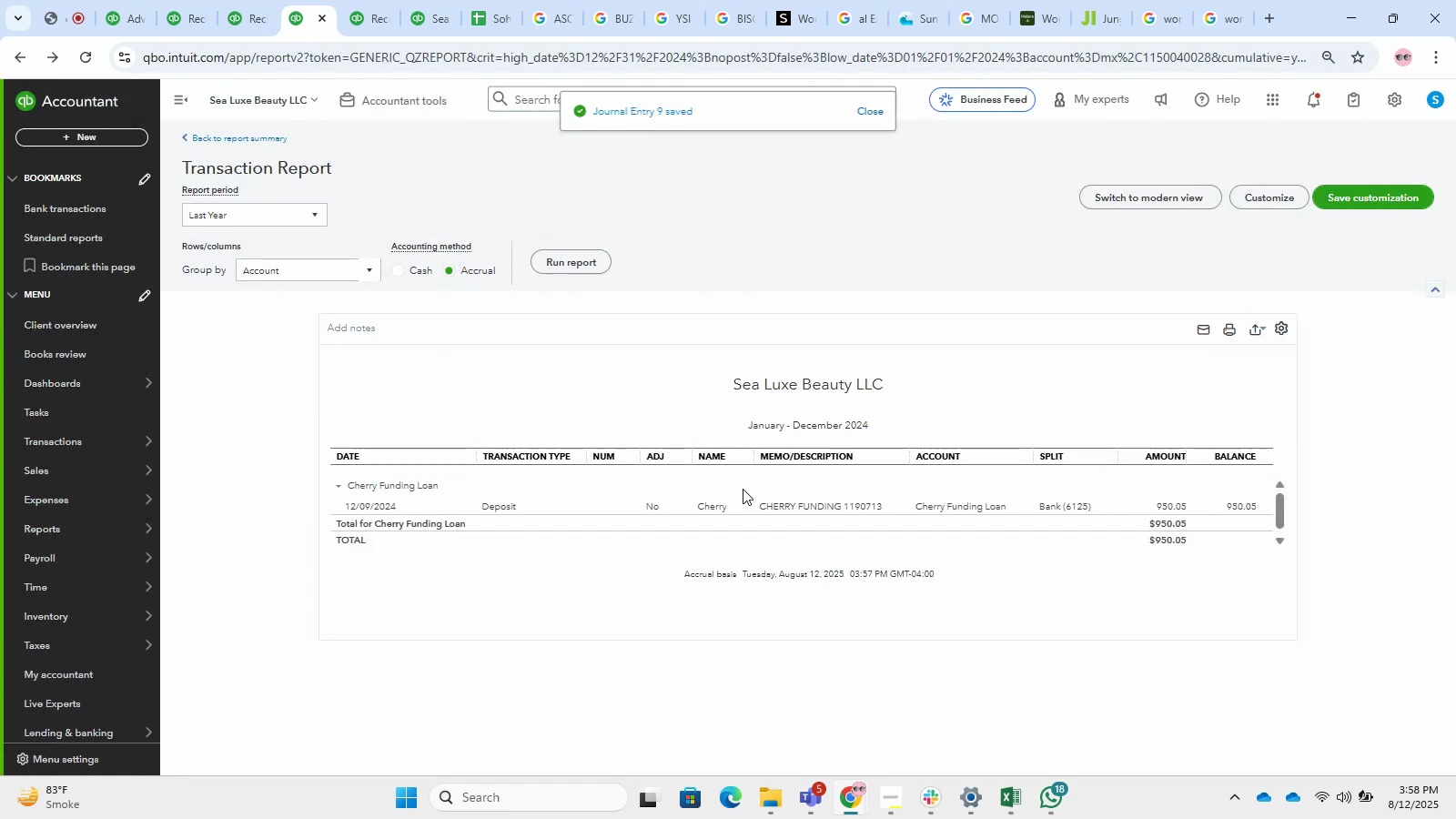 
scroll: coordinate [290, 268], scroll_direction: up, amount: 1.0
 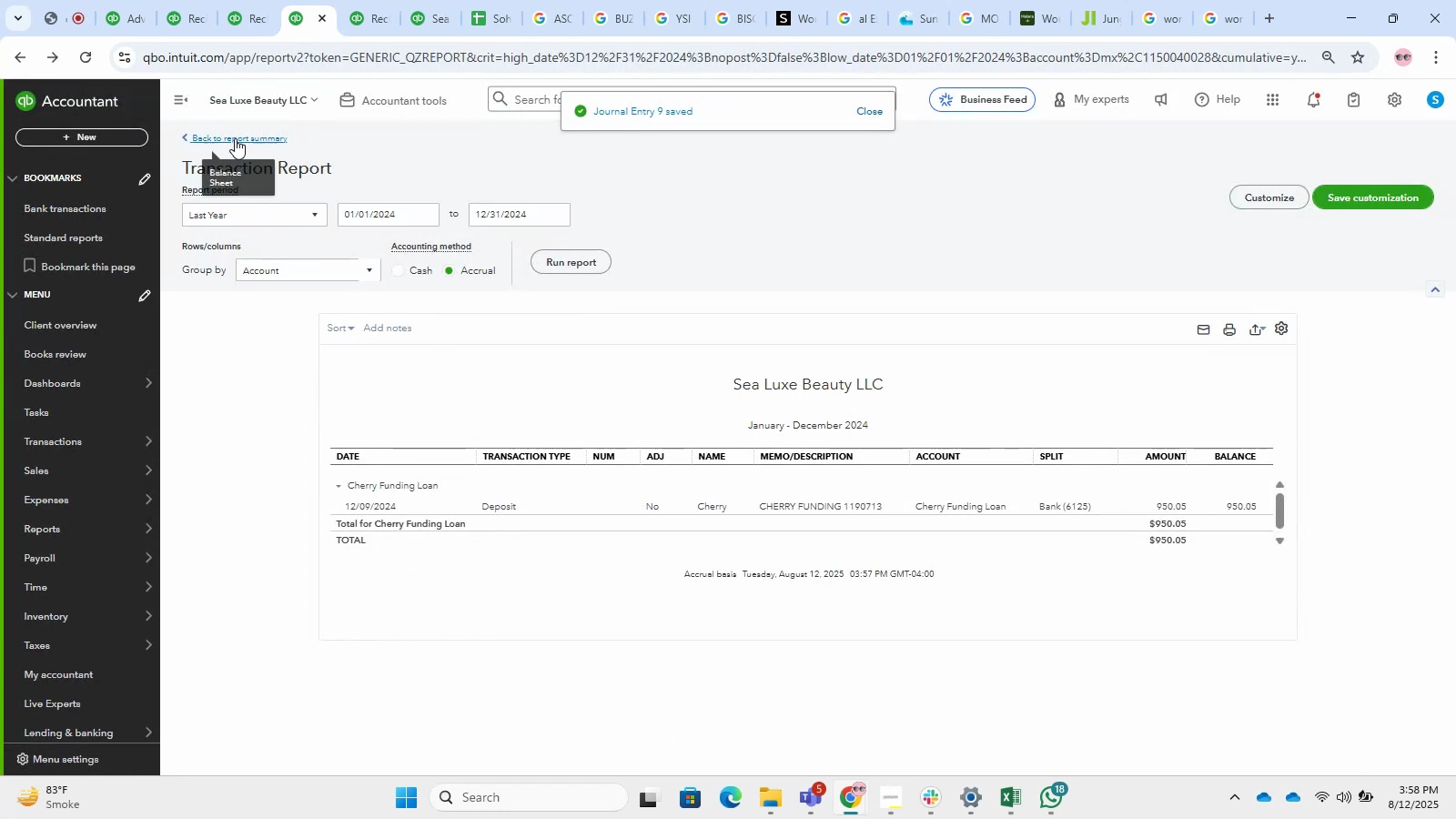 
left_click([235, 138])
 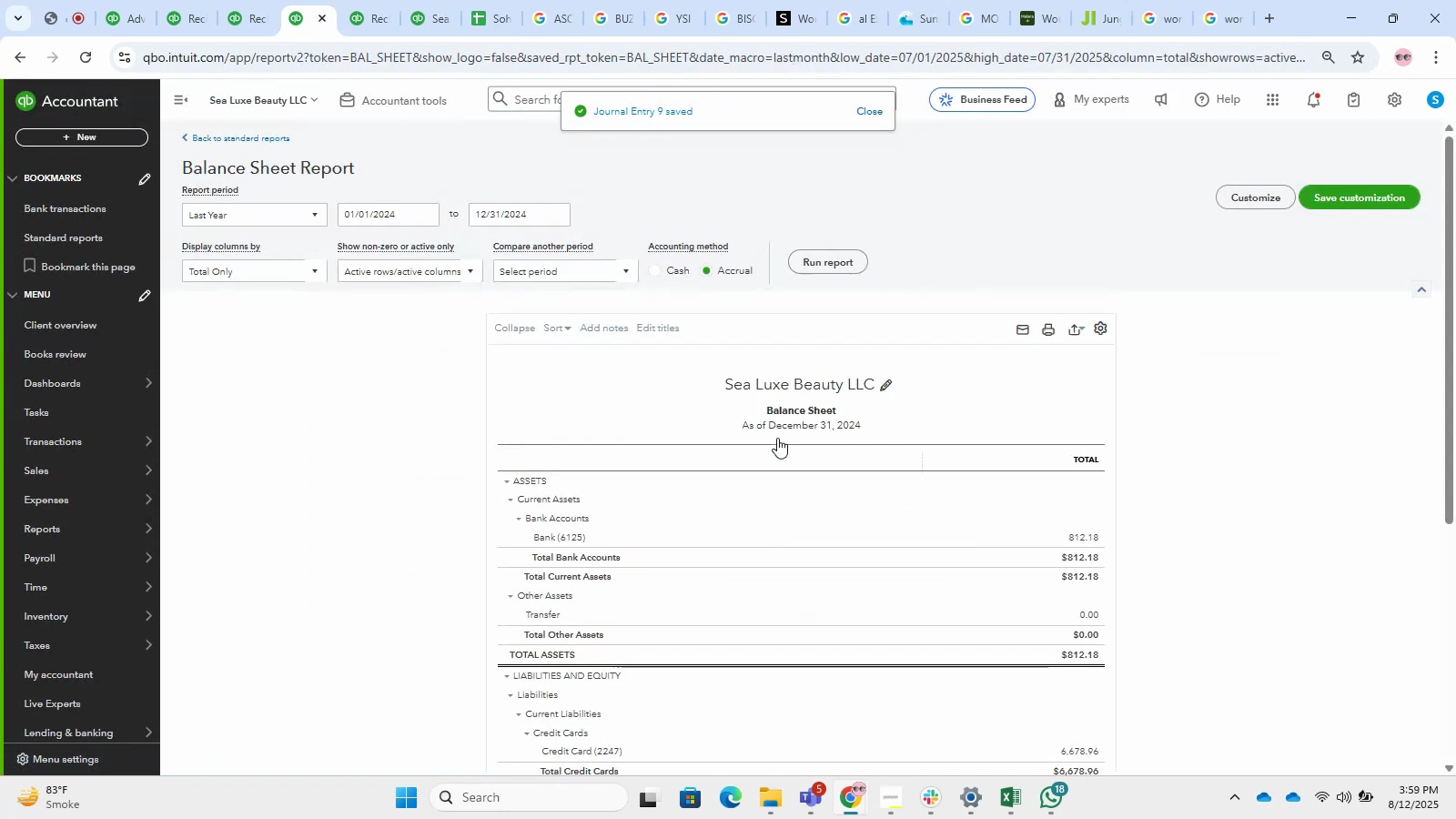 
scroll: coordinate [1027, 490], scroll_direction: down, amount: 2.0
 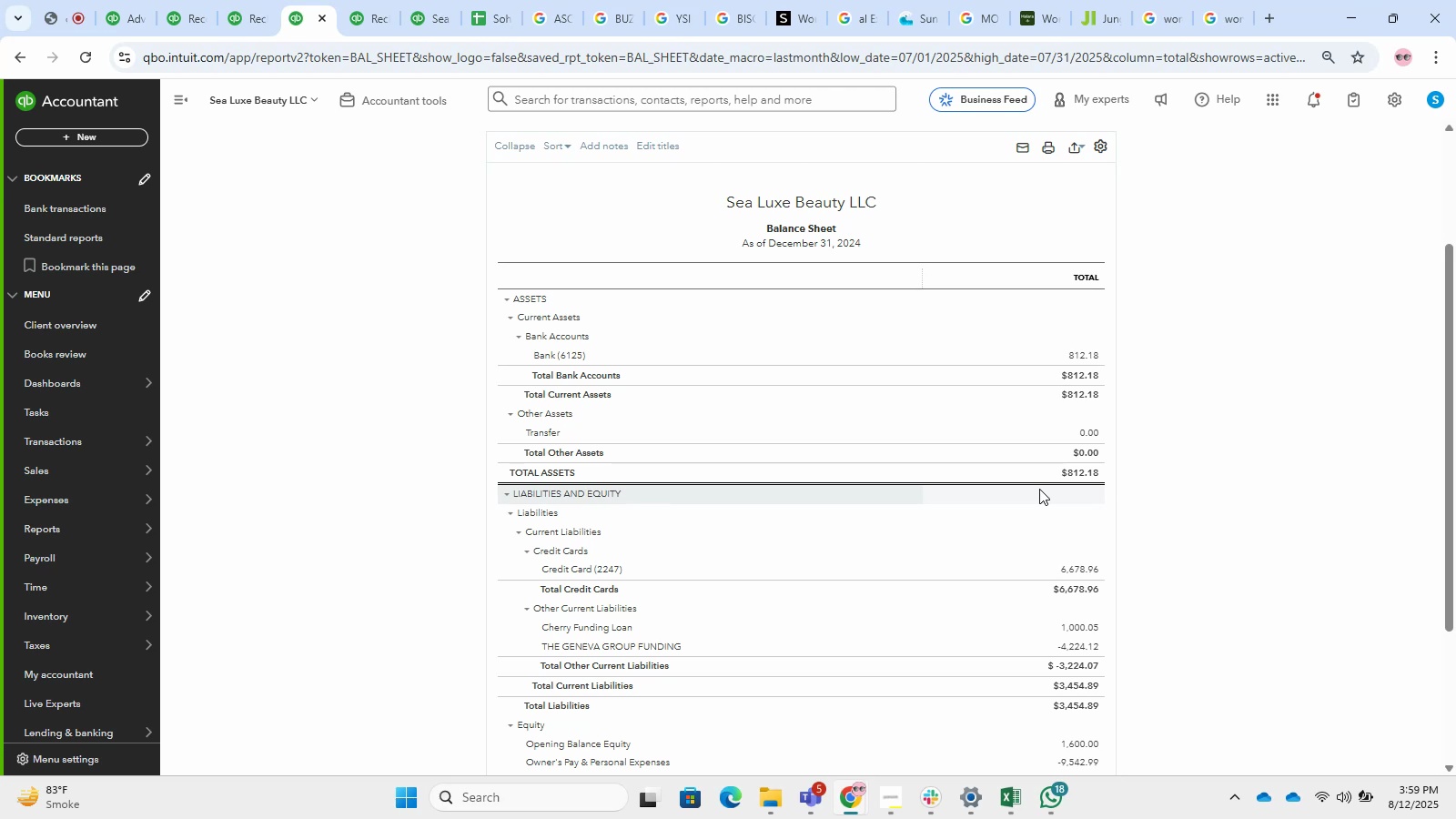 
wait(10.26)
 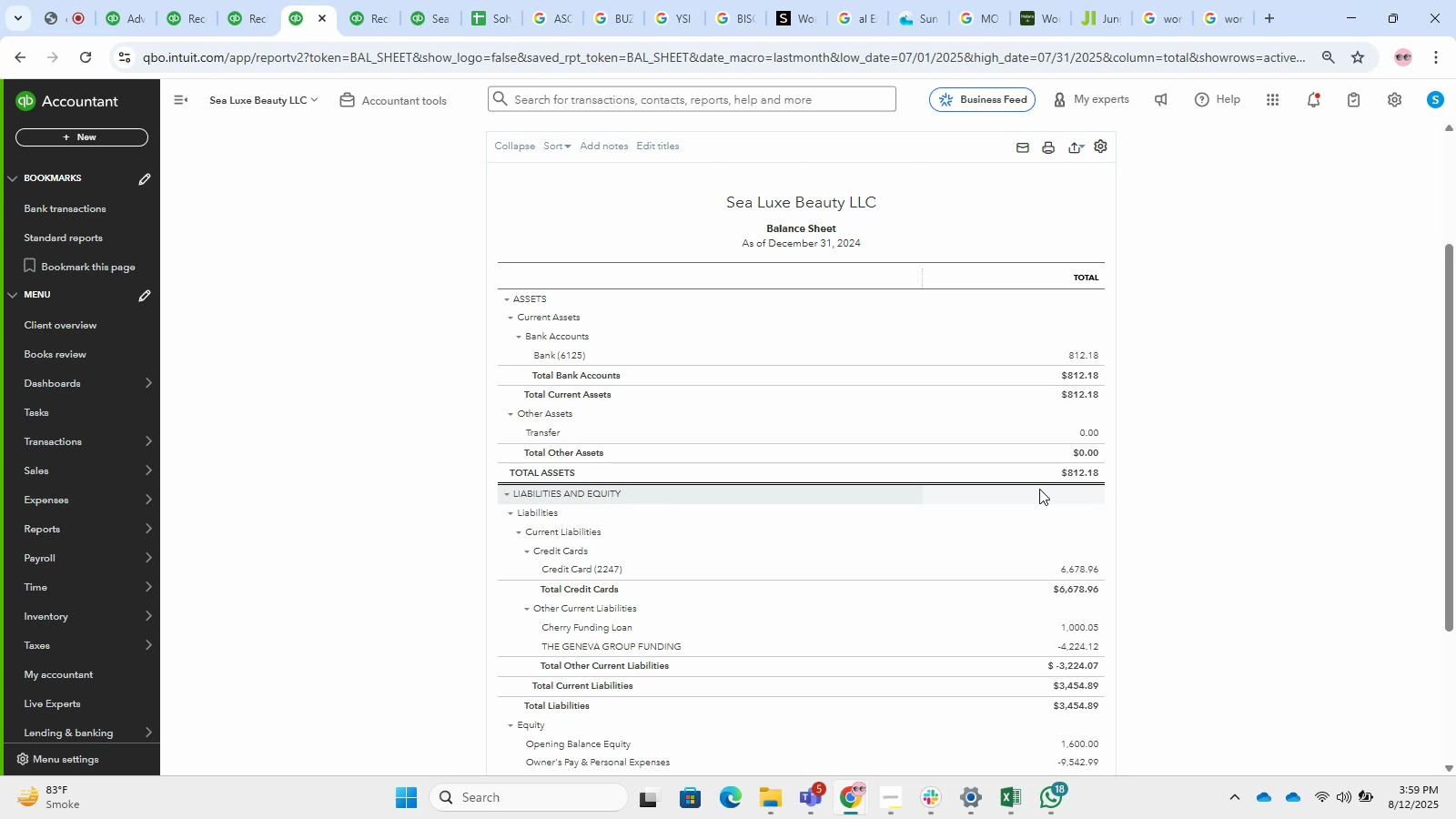 
left_click([1086, 651])
 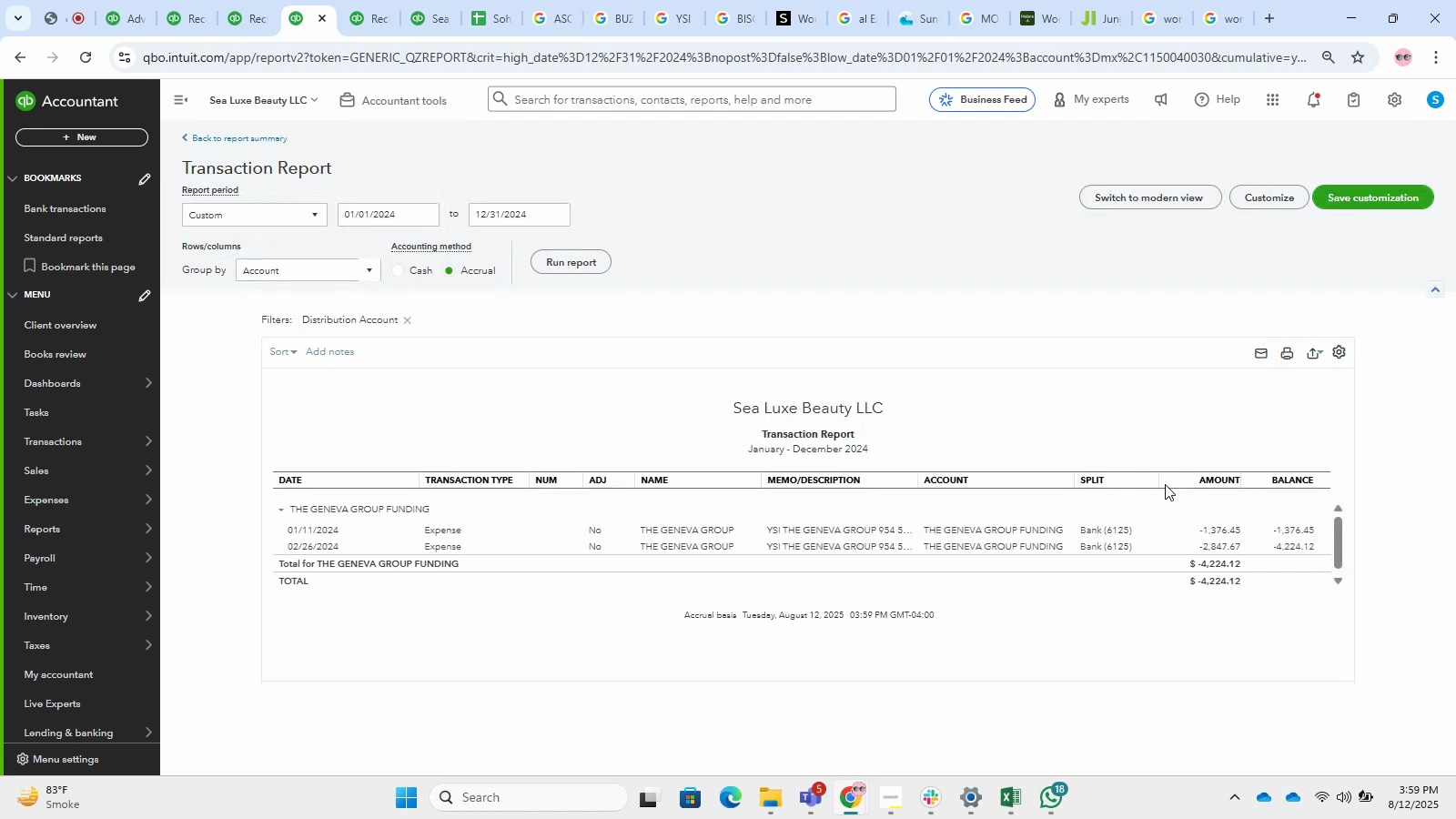 
wait(8.41)
 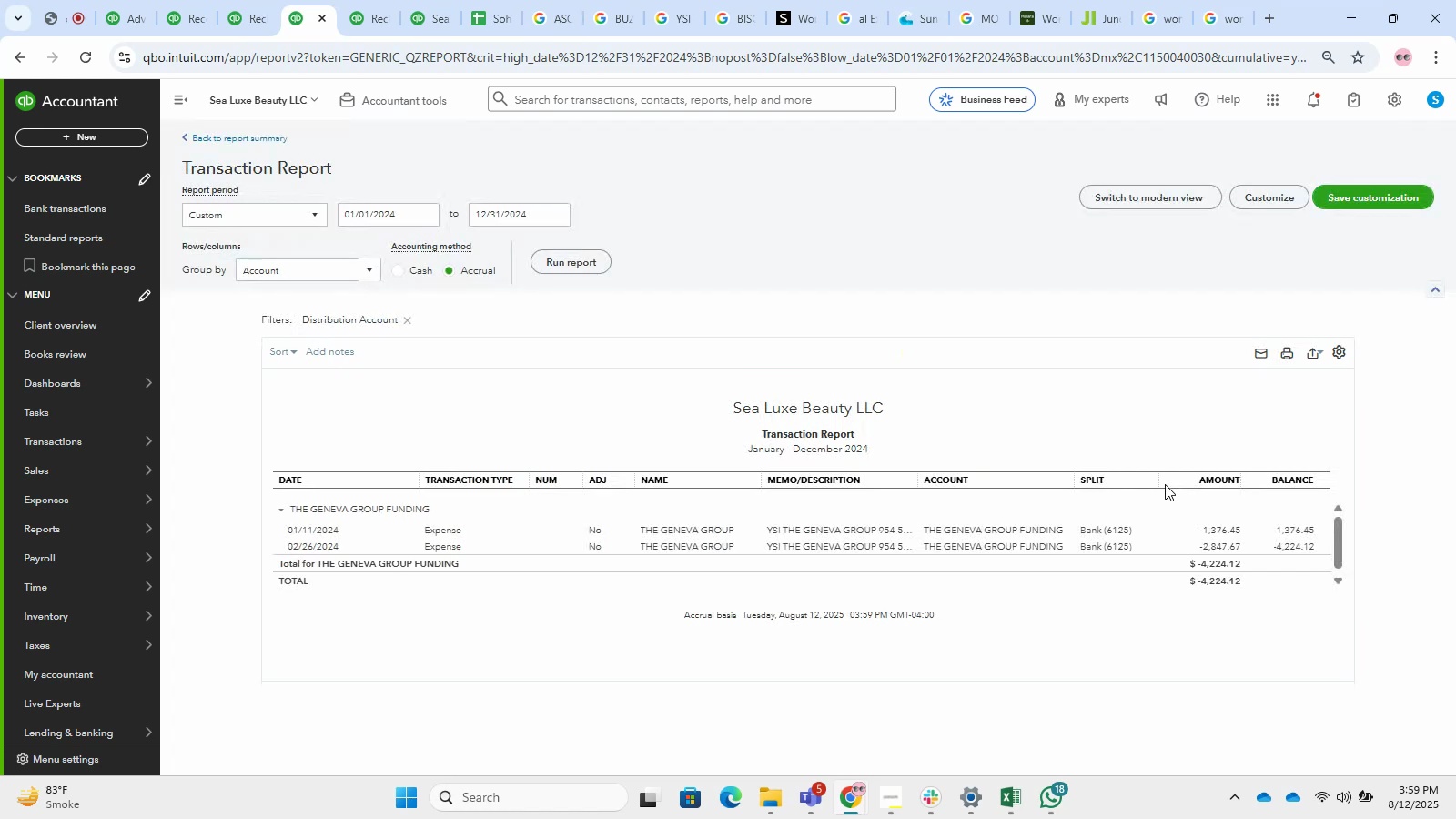 
left_click([96, 147])
 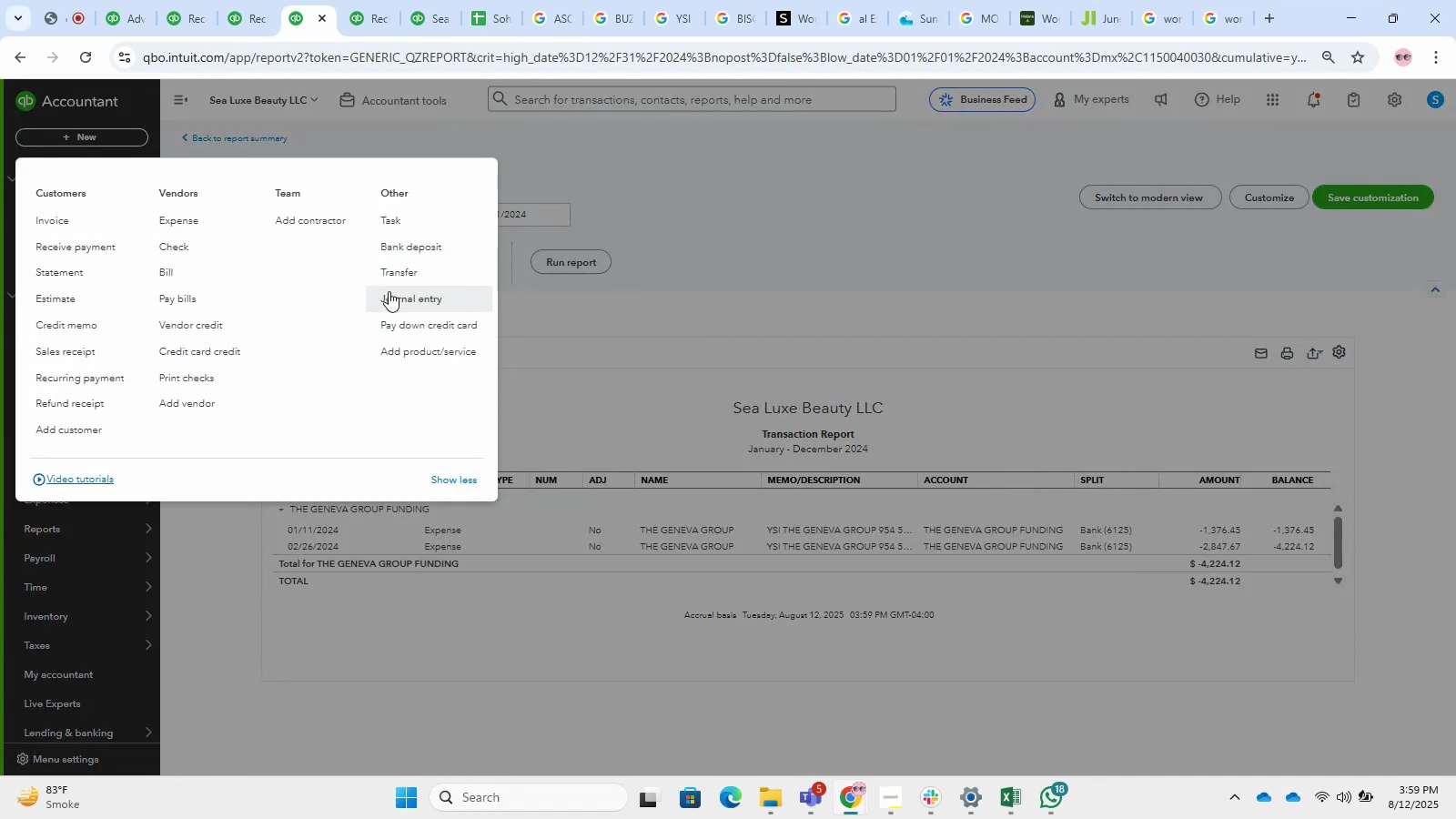 
left_click([400, 294])
 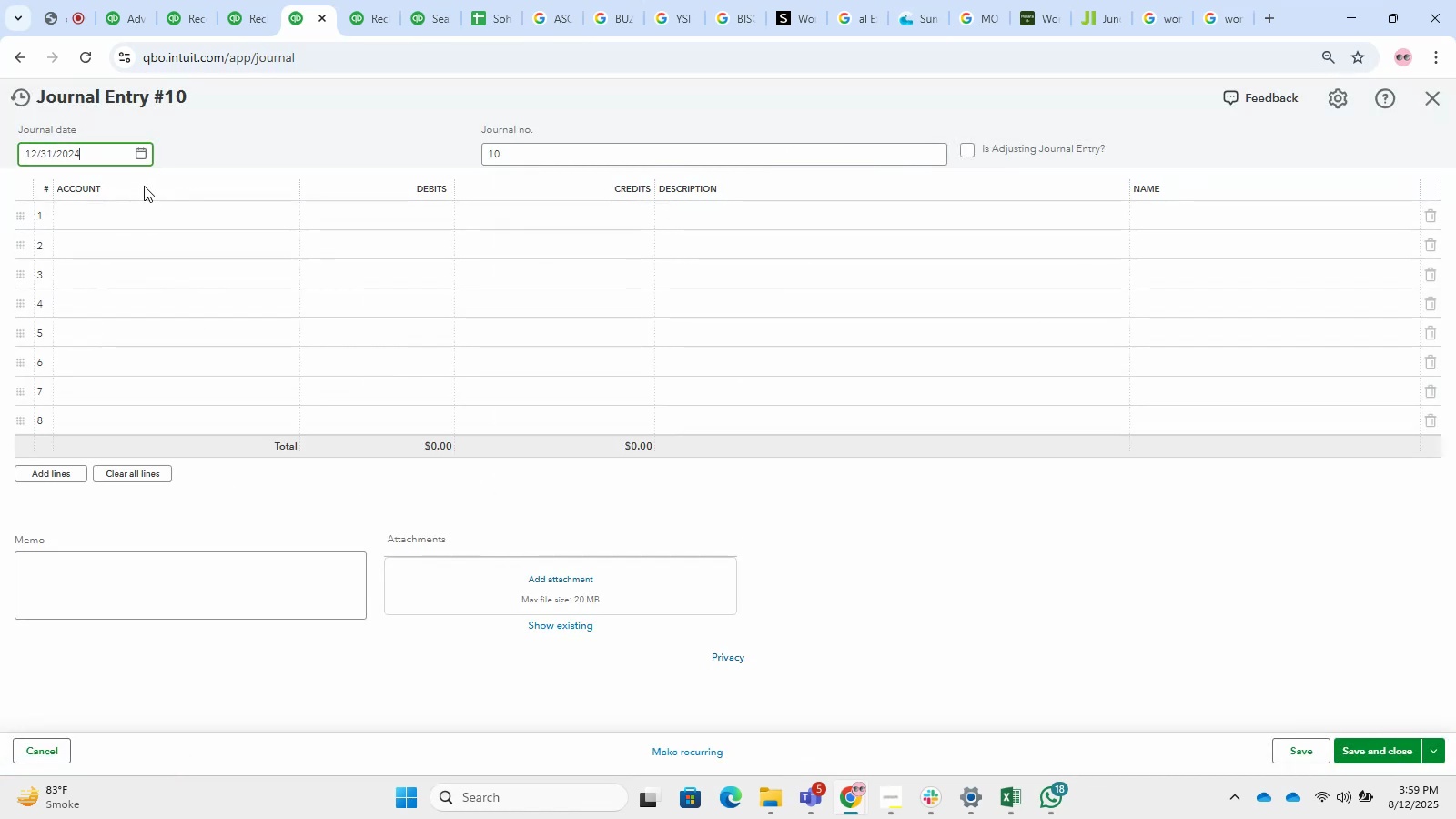 
left_click_drag(start_coordinate=[114, 163], to_coordinate=[0, 159])
 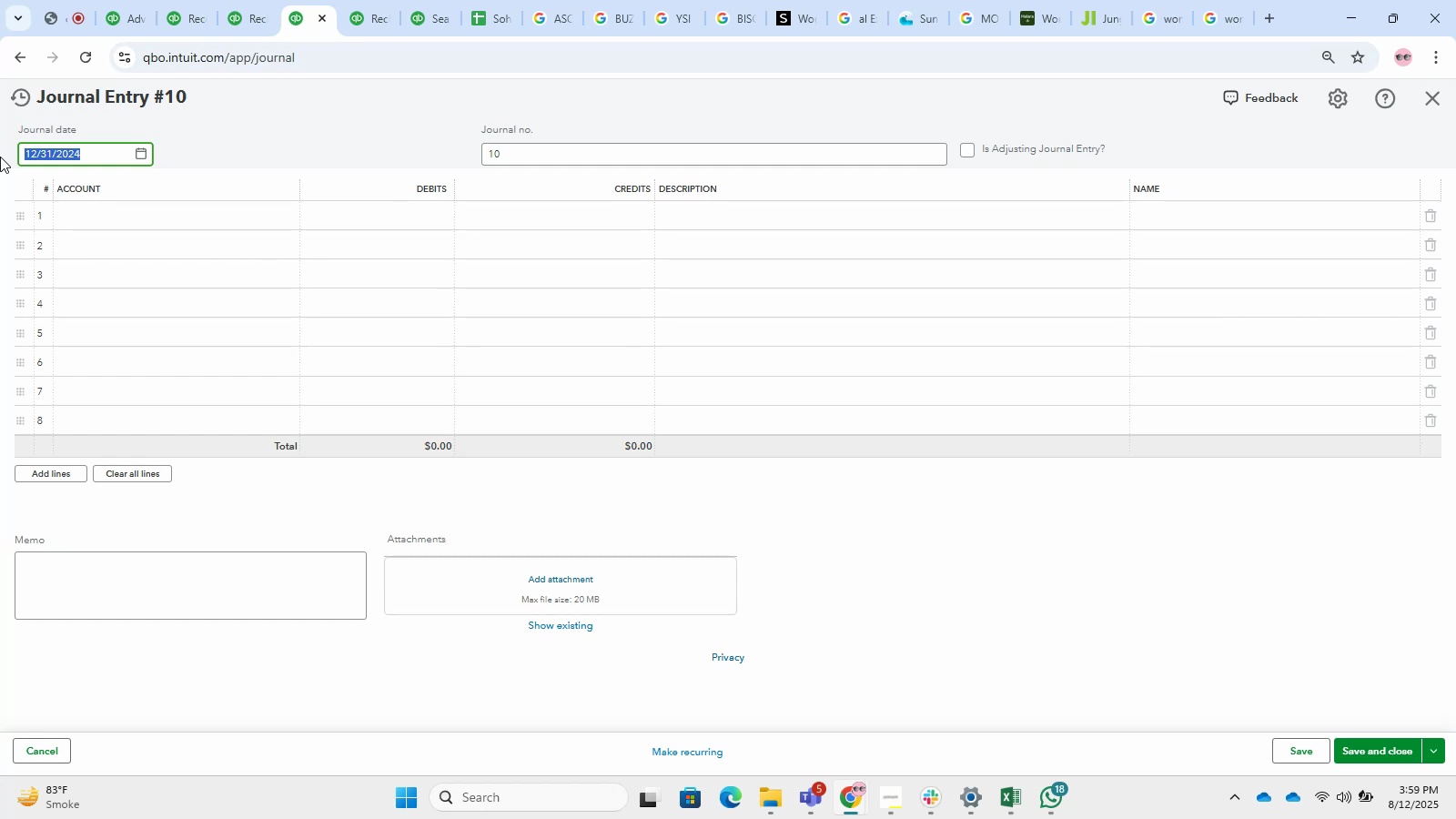 
key(Numpad0)
 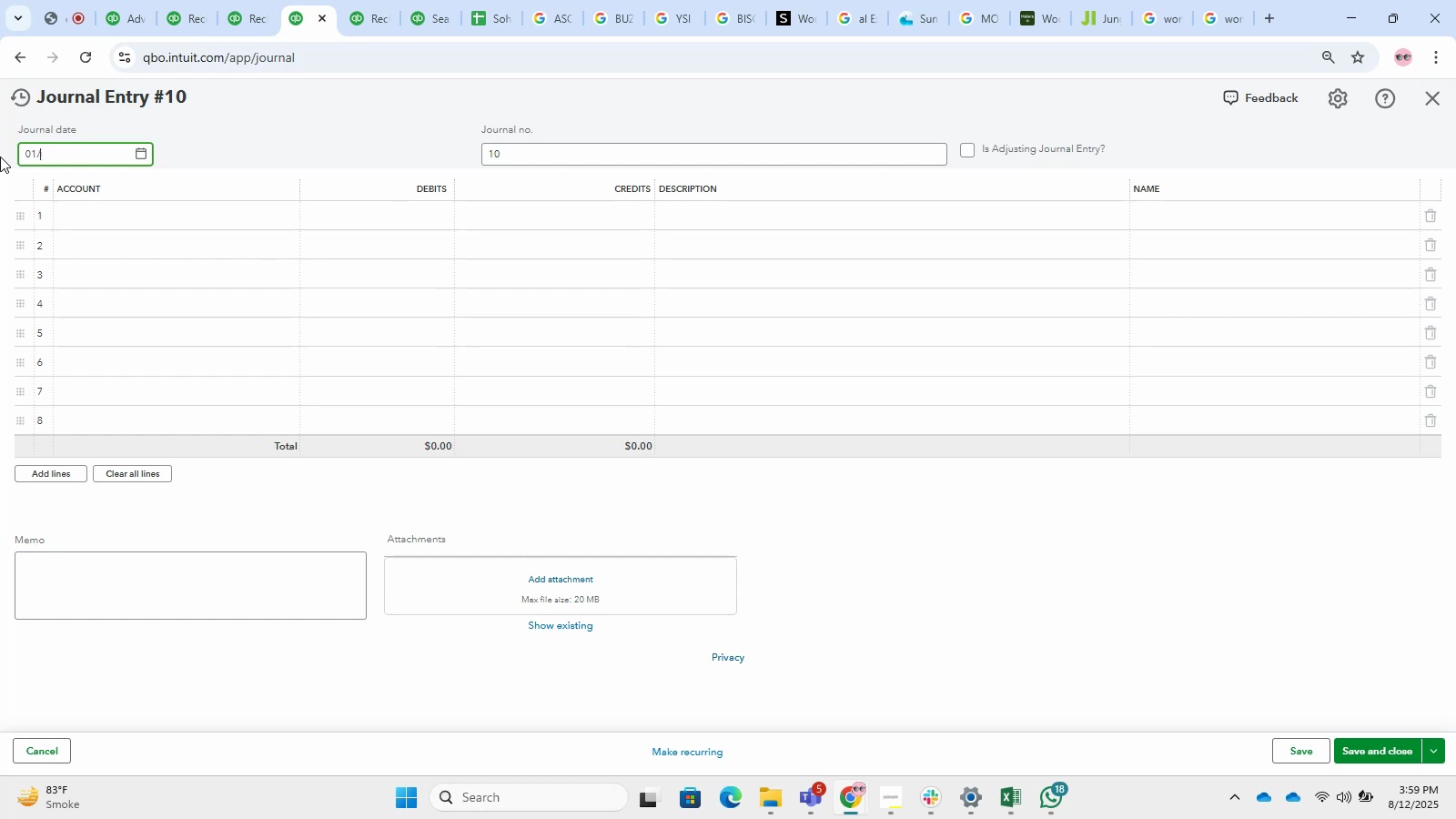 
key(Numpad1)
 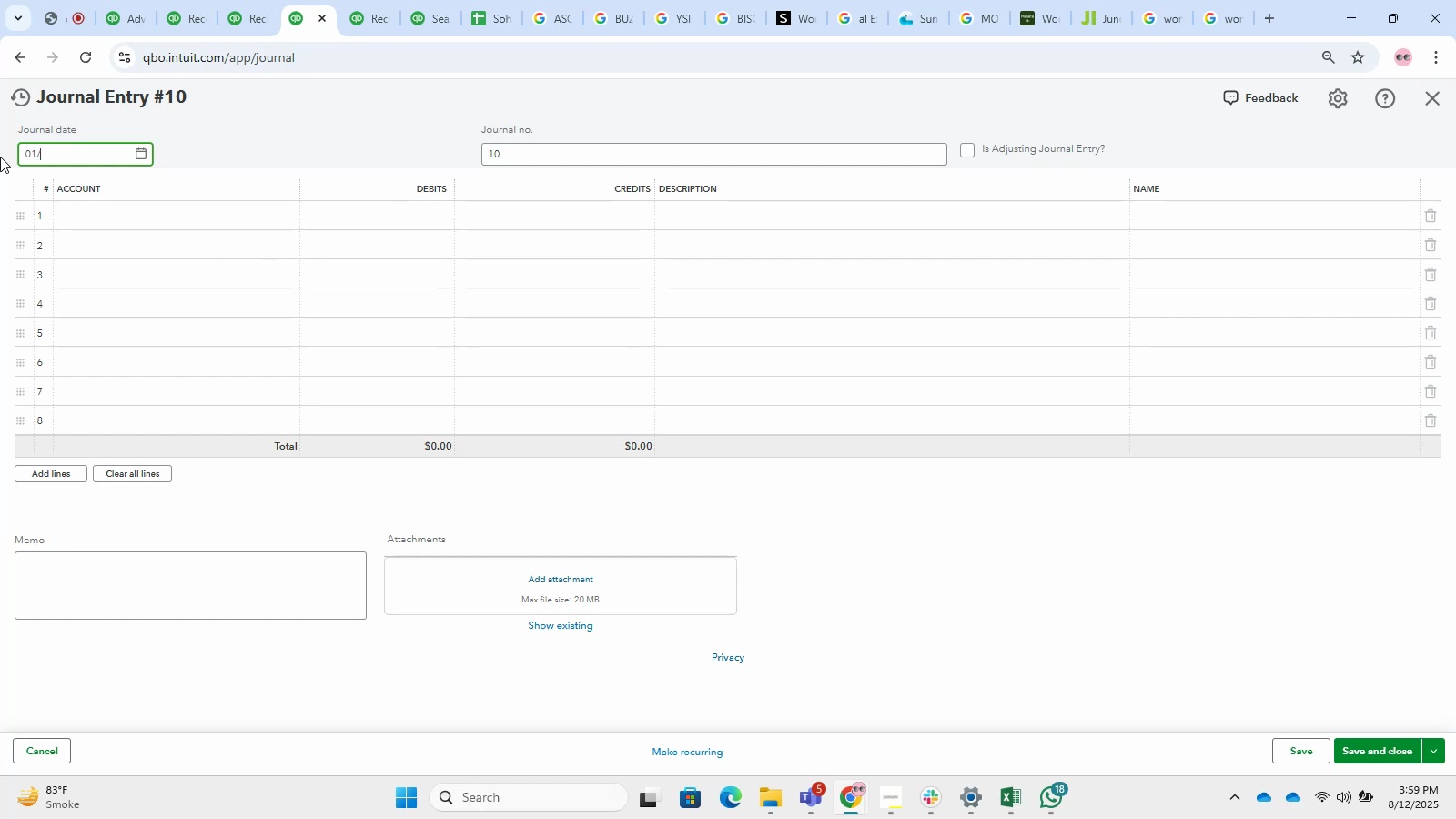 
key(NumpadDivide)
 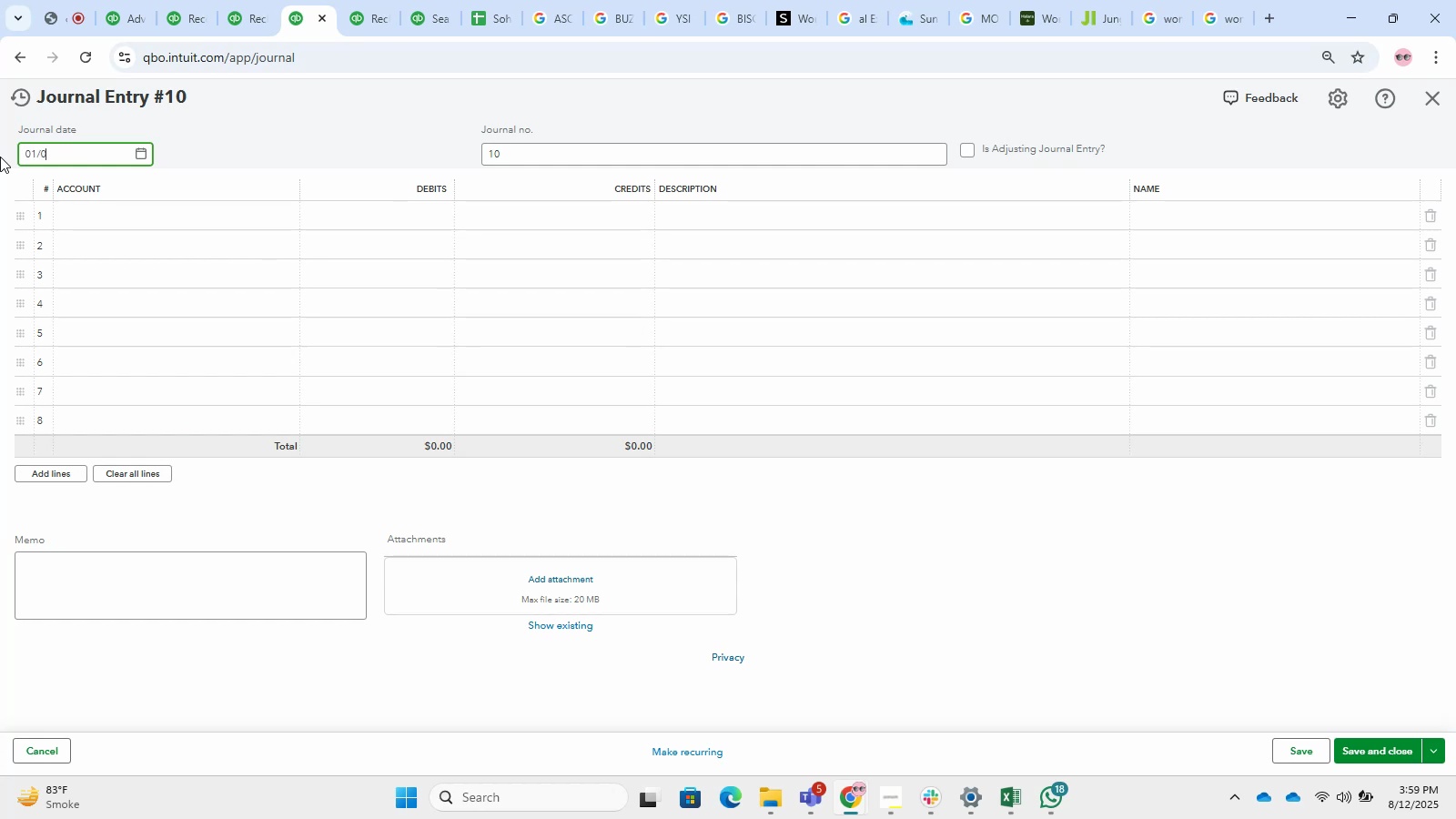 
key(Numpad0)
 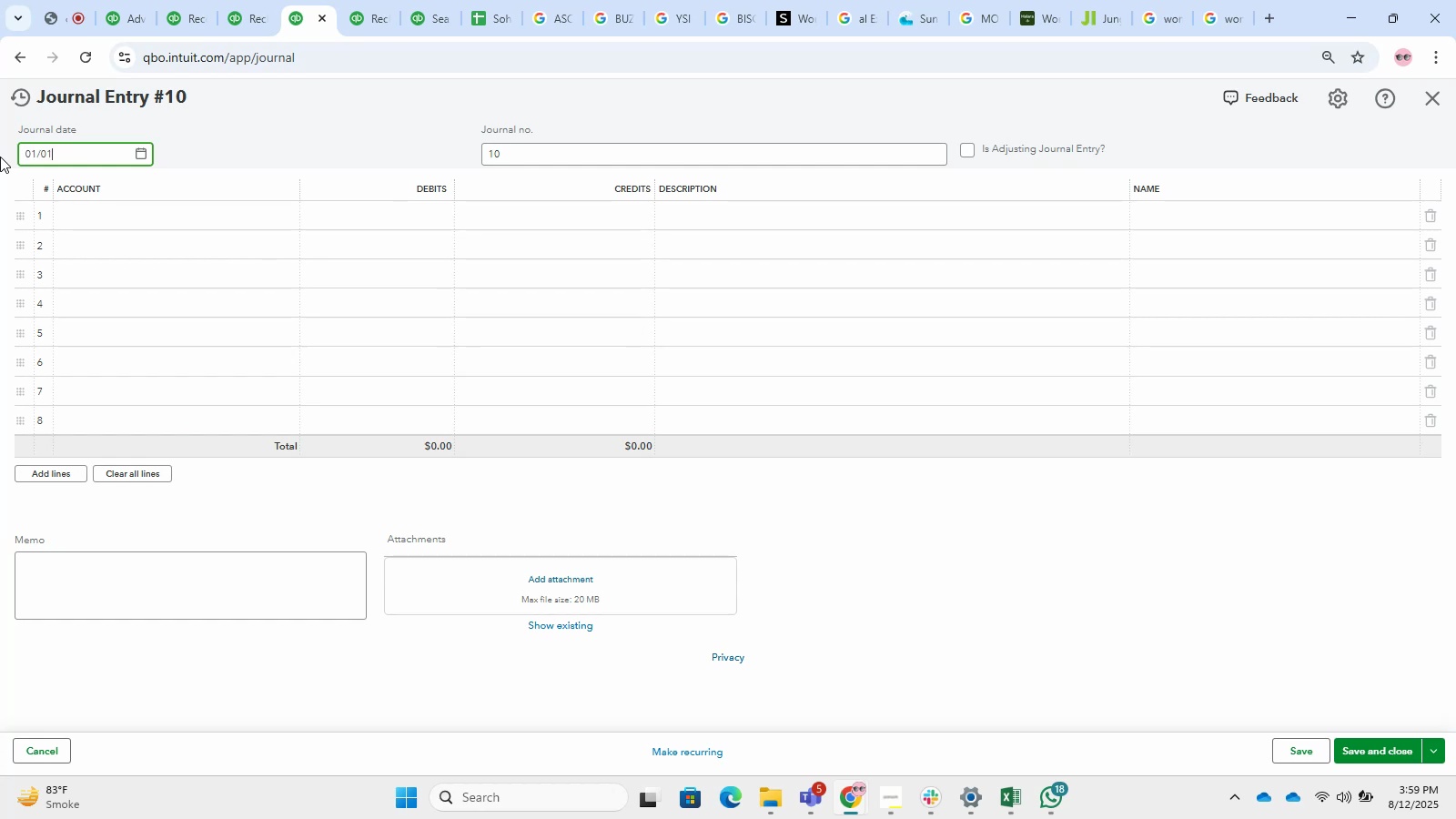 
key(Numpad1)
 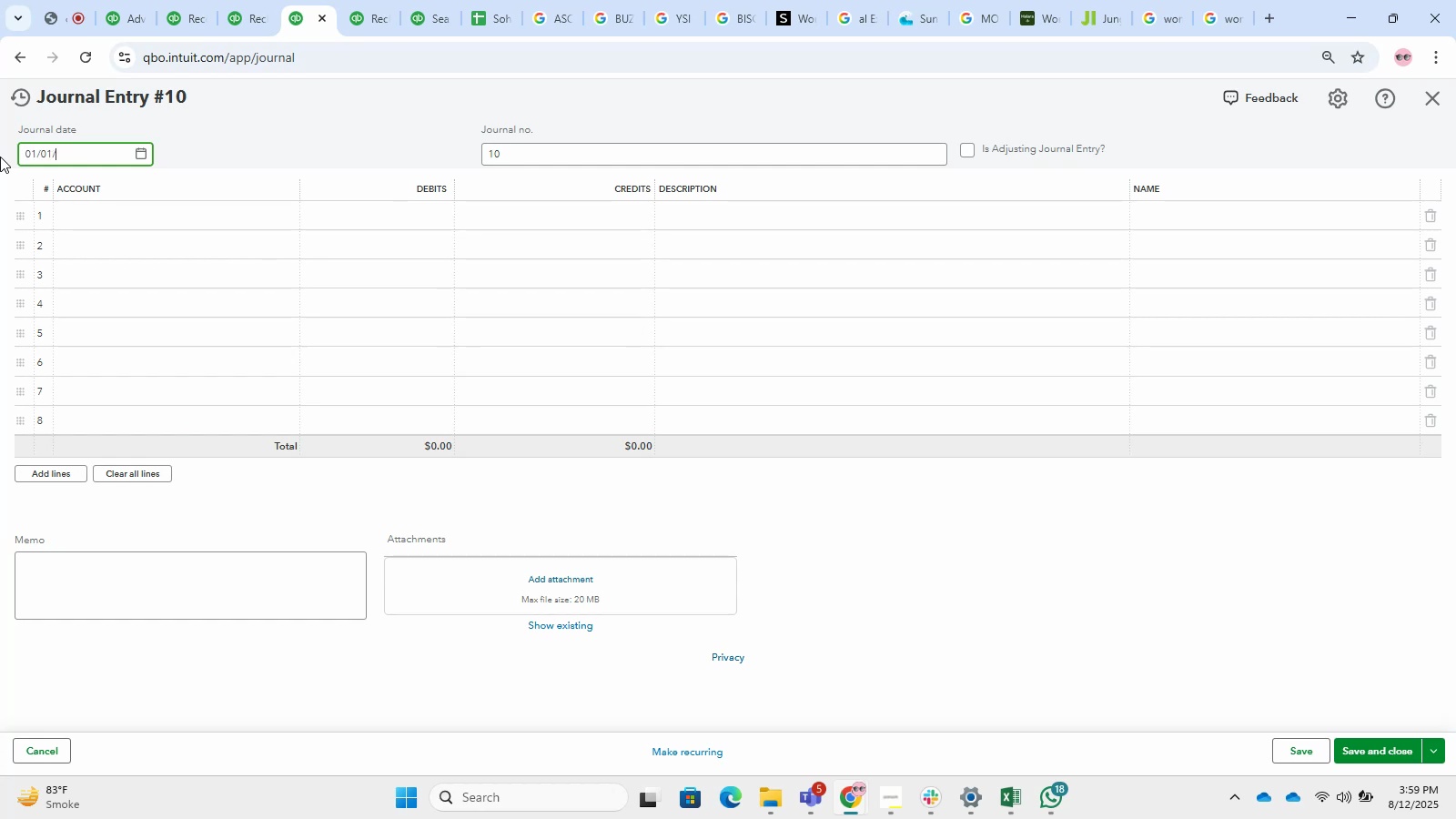 
key(NumpadDivide)
 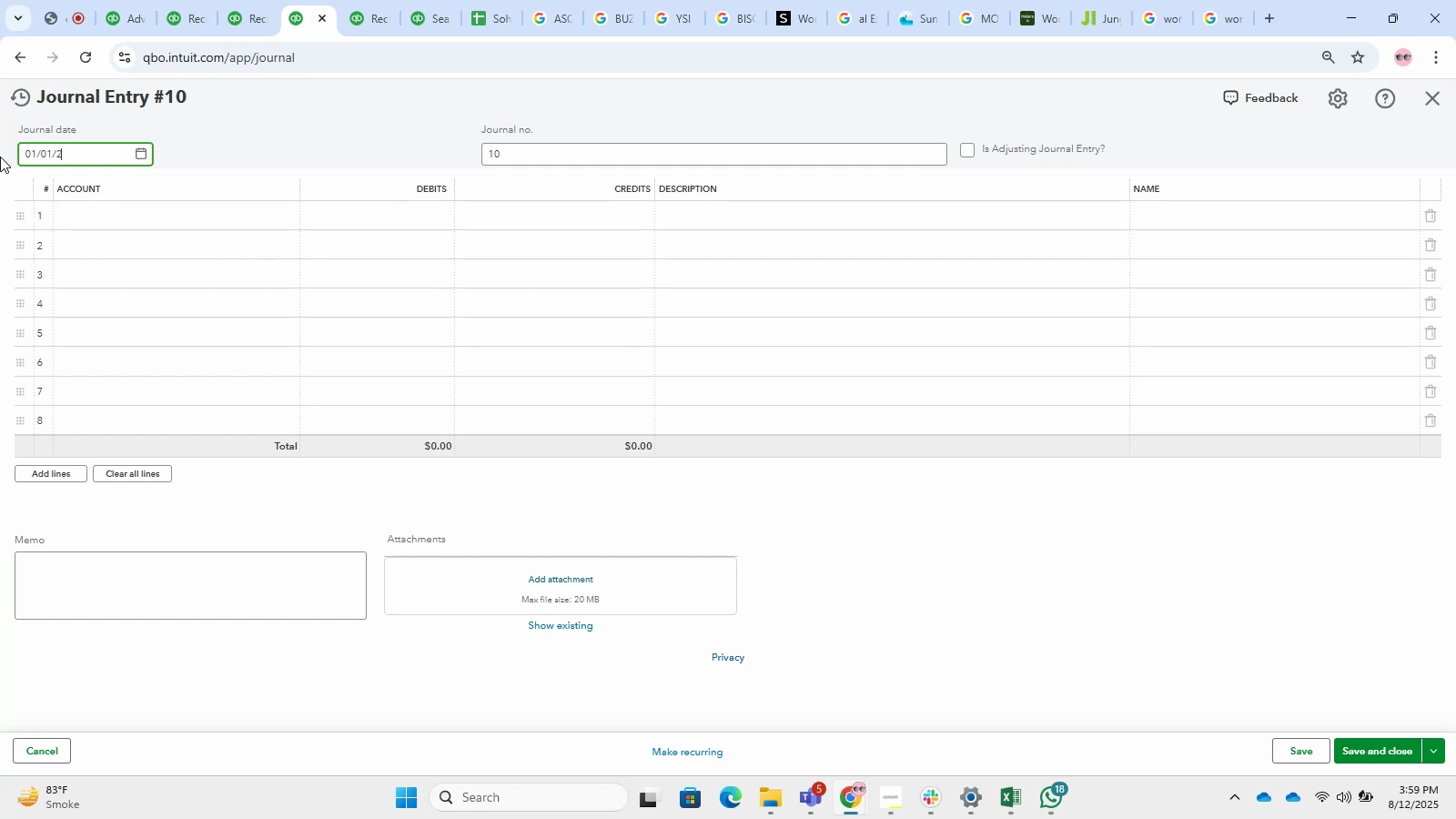 
key(Numpad2)
 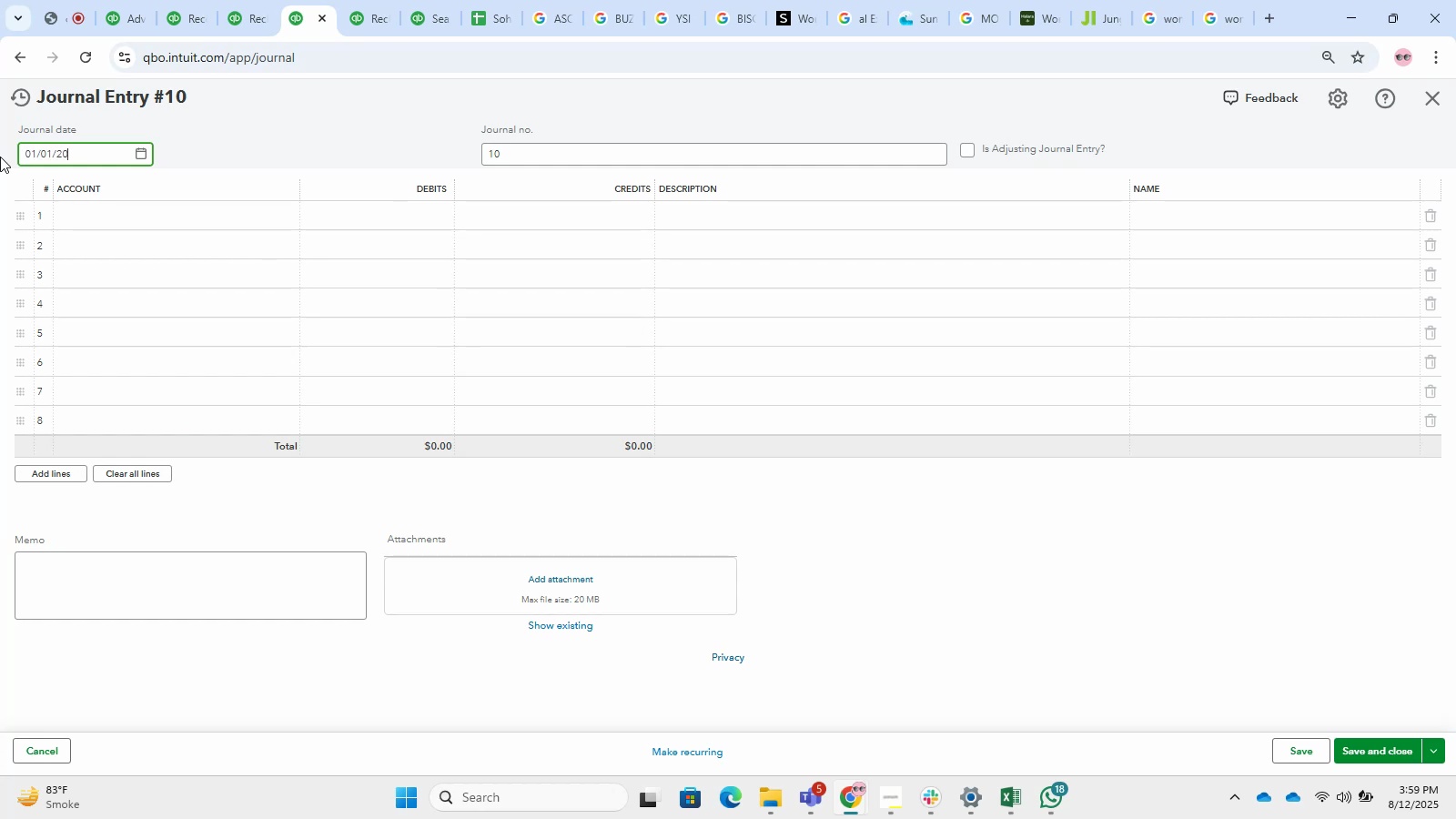 
key(Numpad0)
 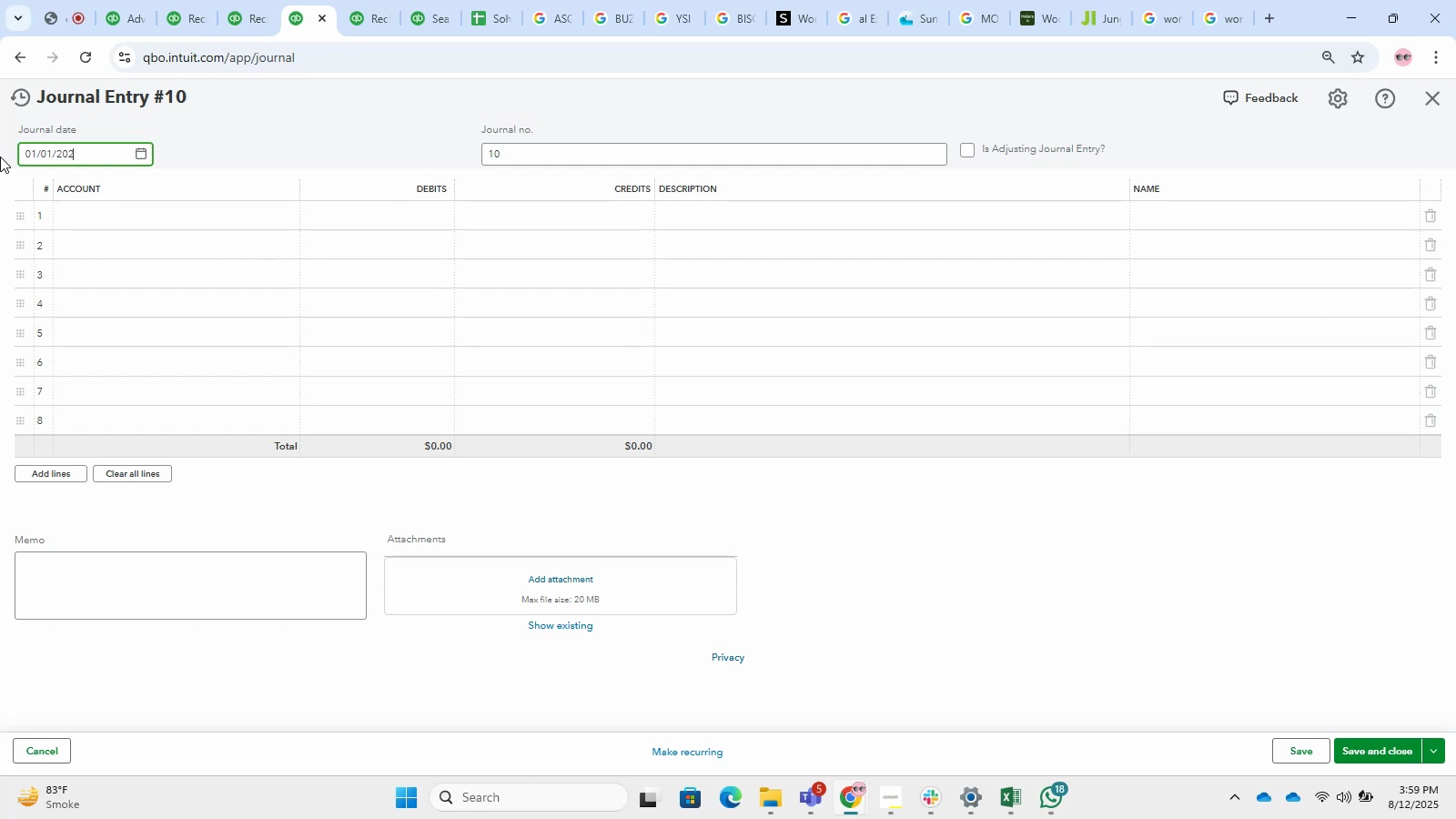 
key(Numpad2)
 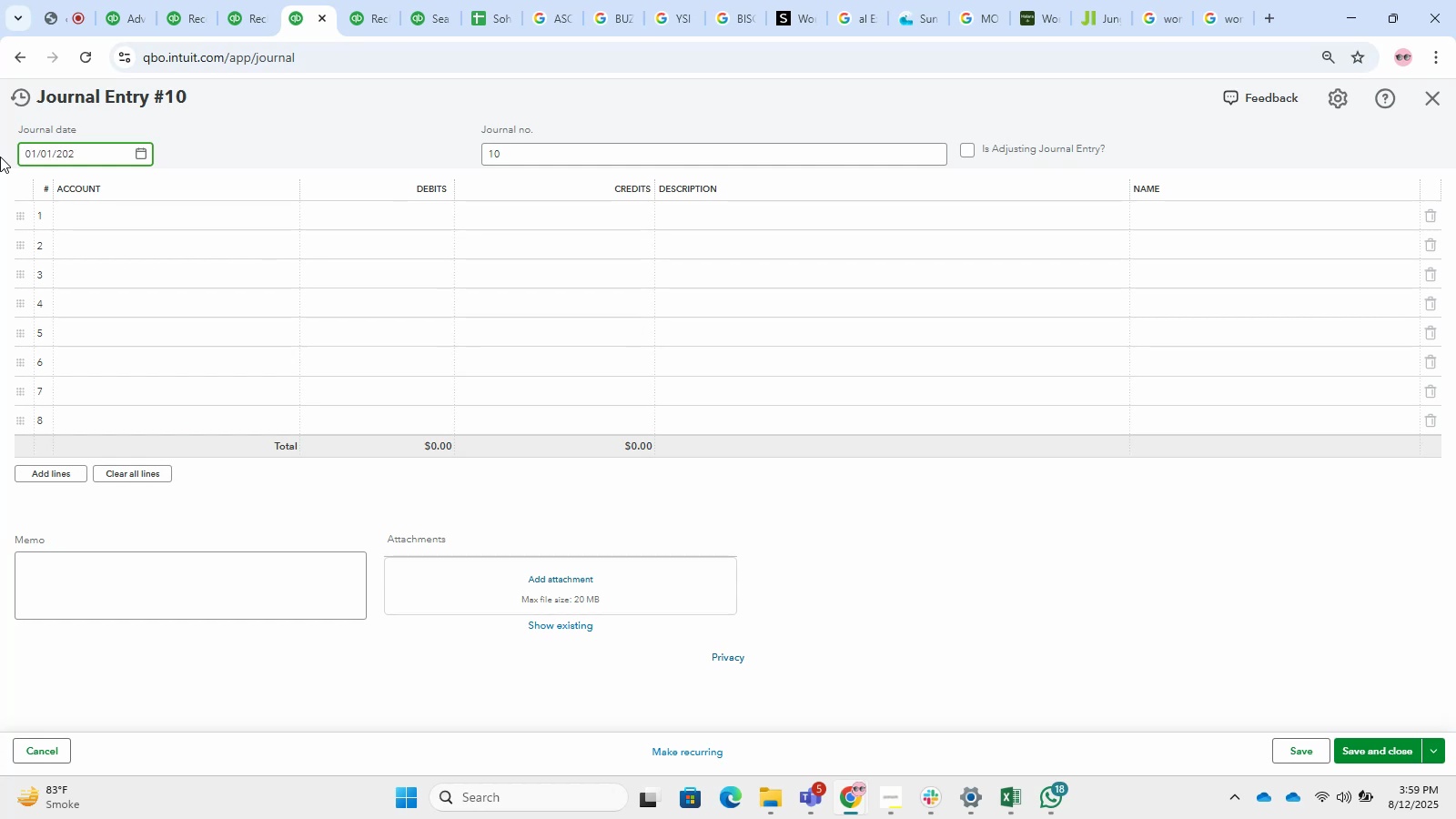 
key(Numpad4)
 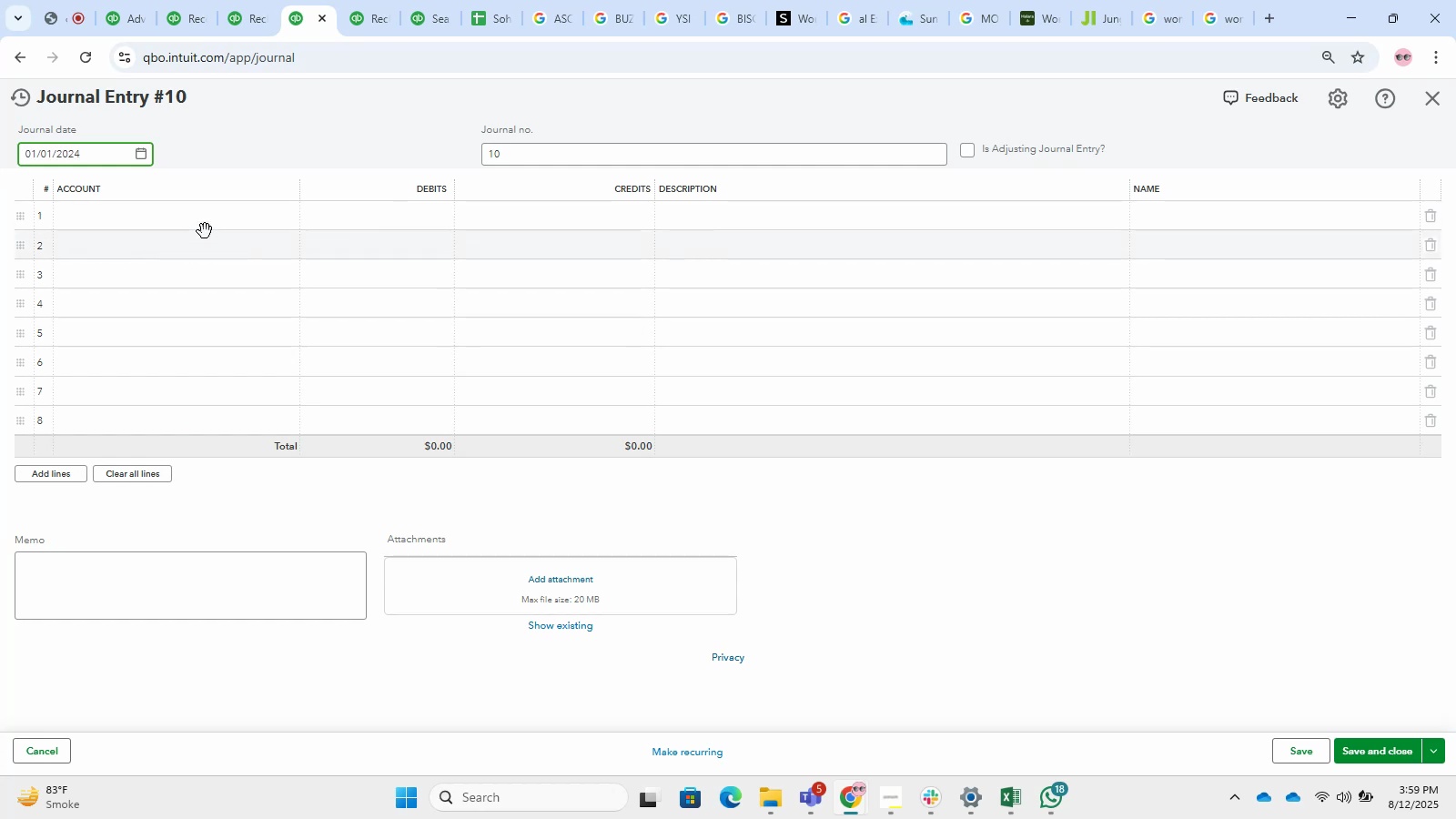 
left_click([197, 214])
 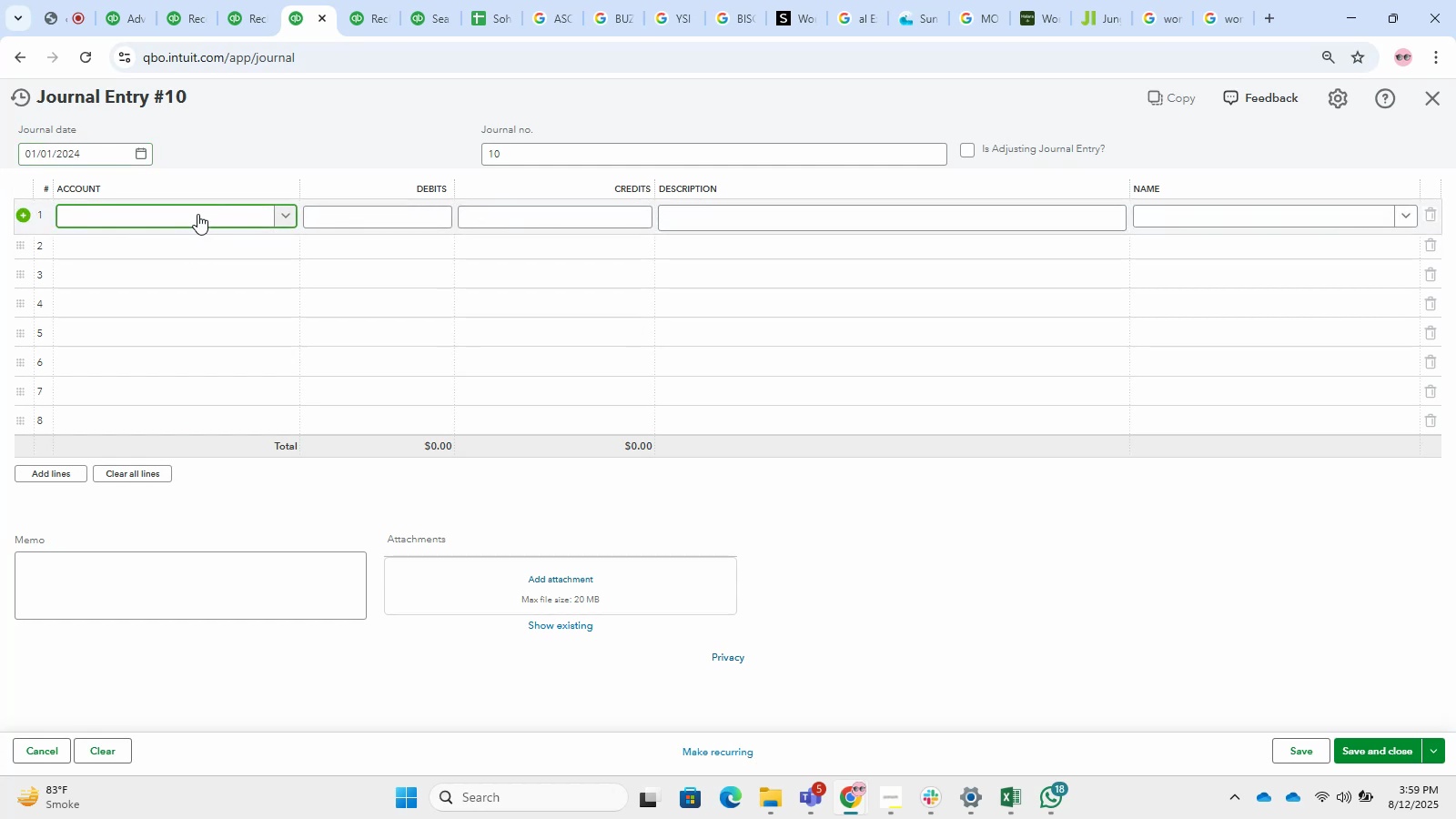 
type(th )
key(Backspace)
type(e )
 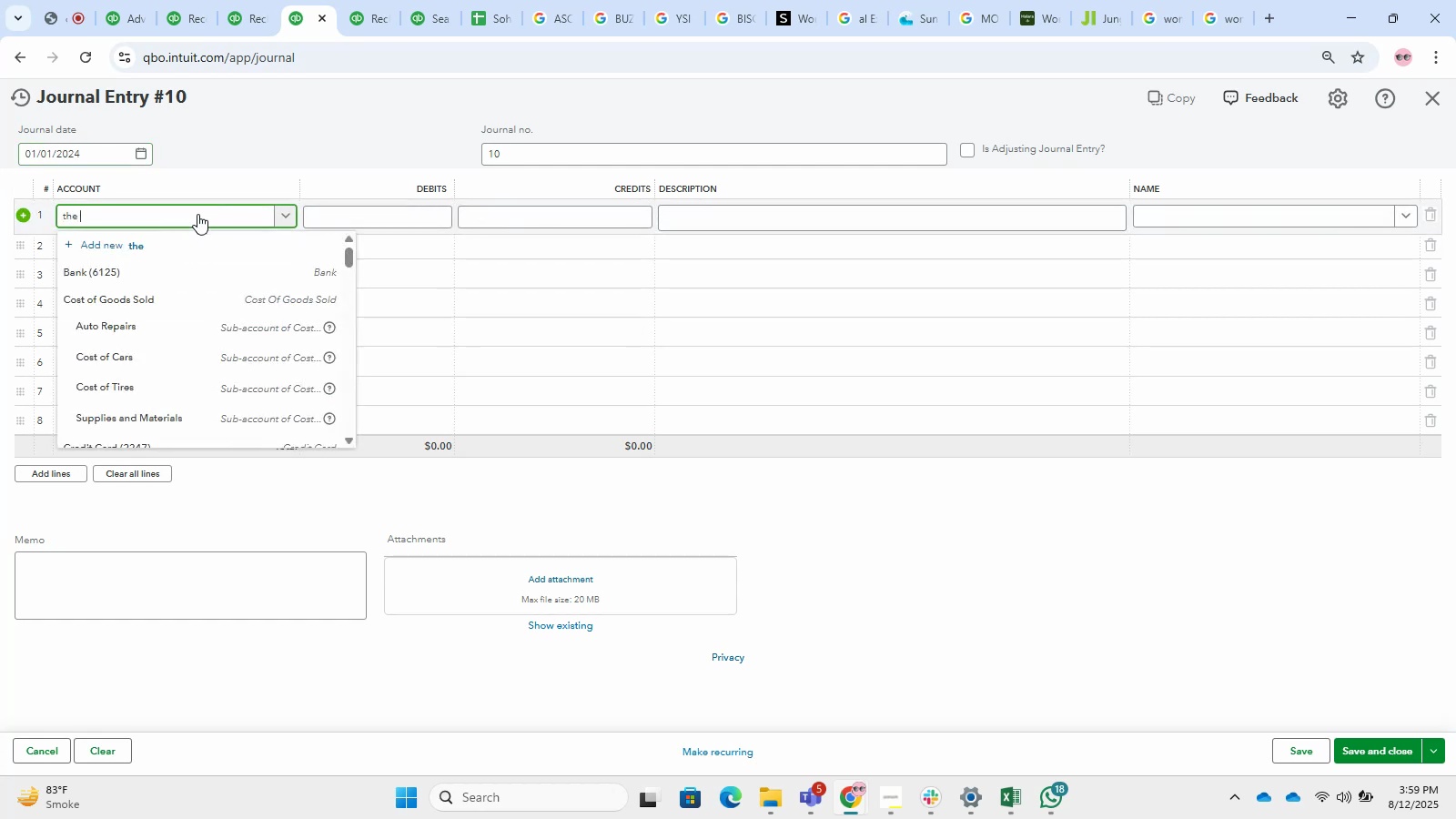 
hold_key(key=ShiftLeft, duration=0.7)
 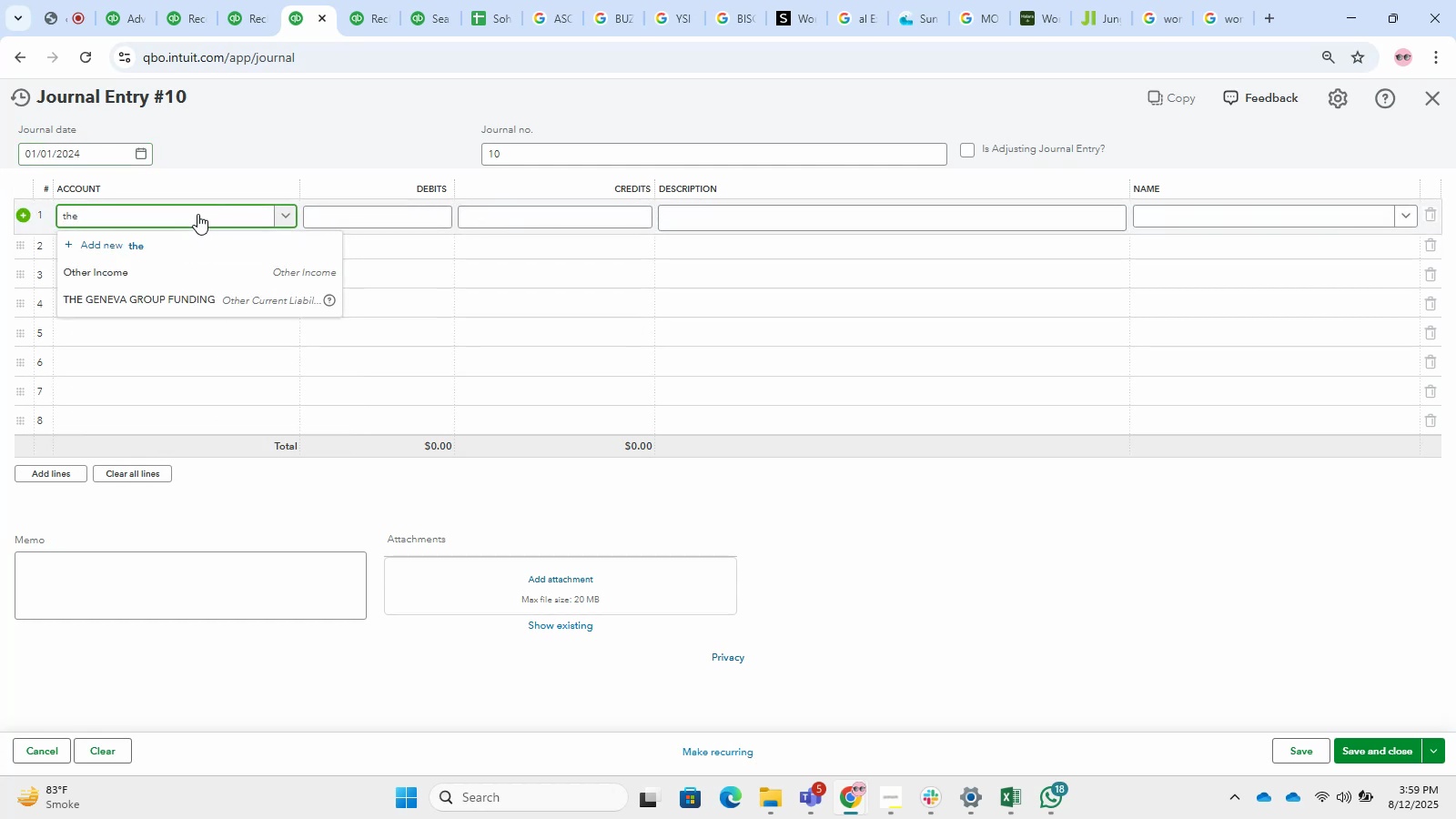 
key(G)
 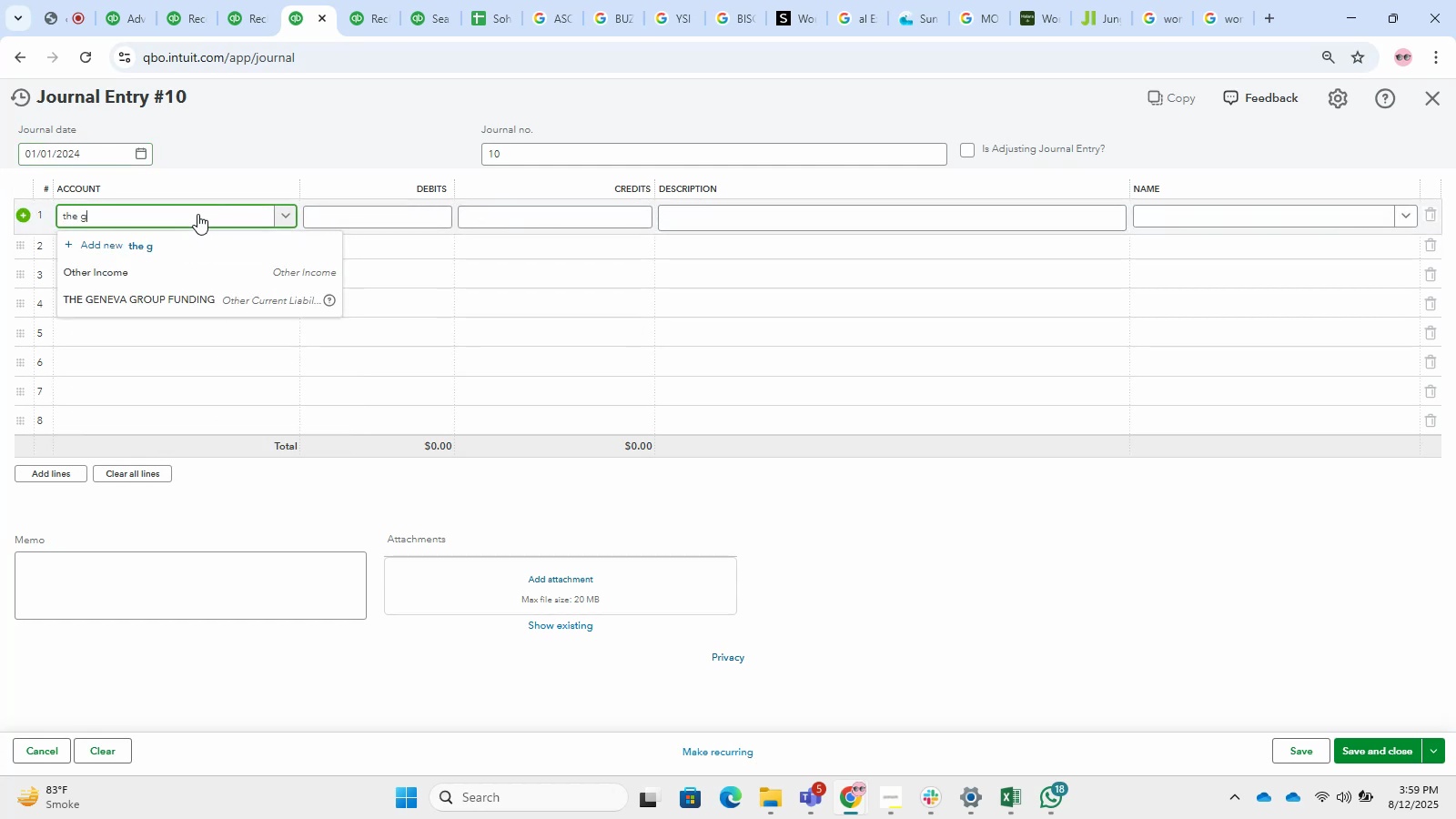 
key(Backspace)
 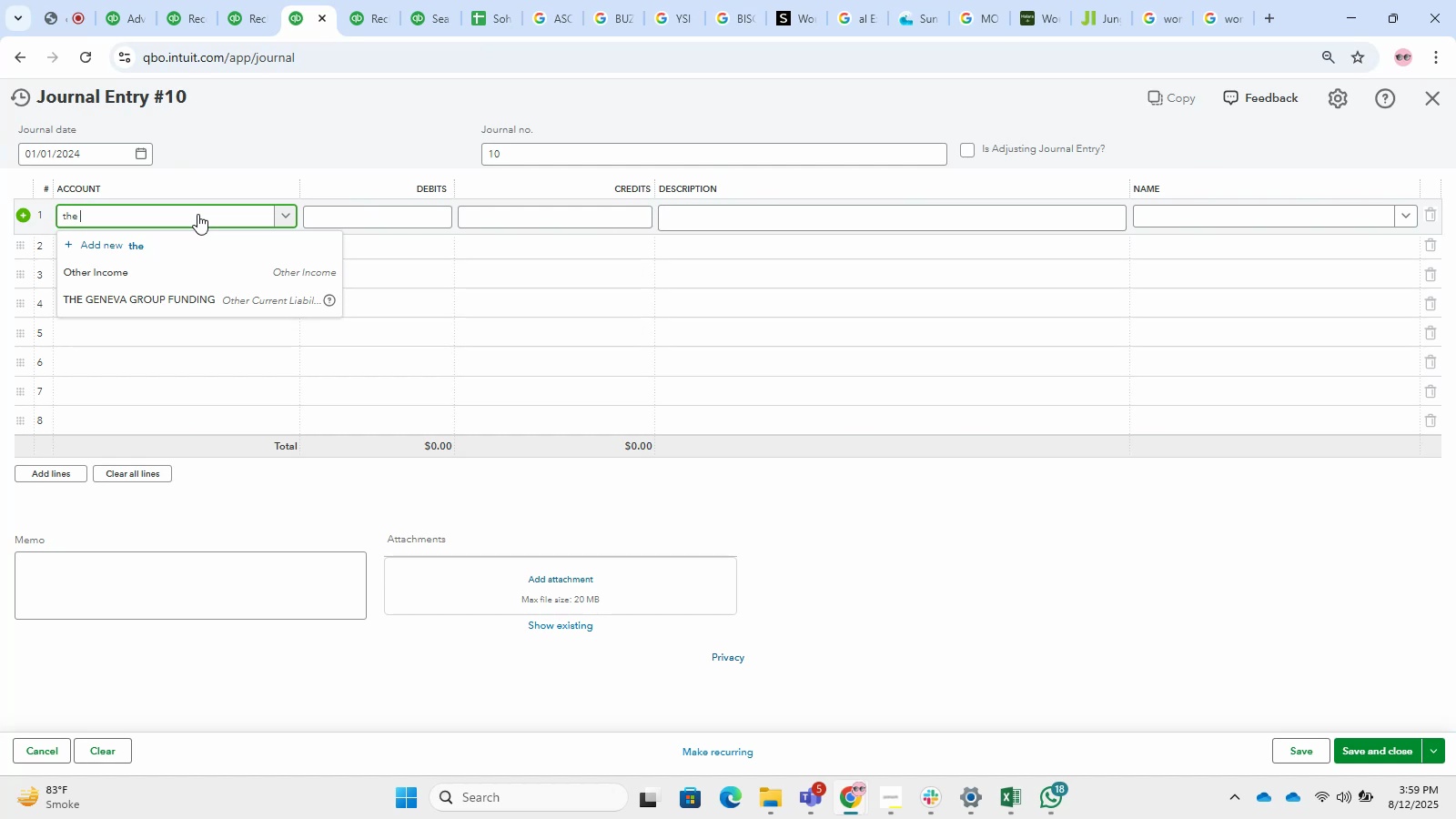 
key(ArrowDown)
 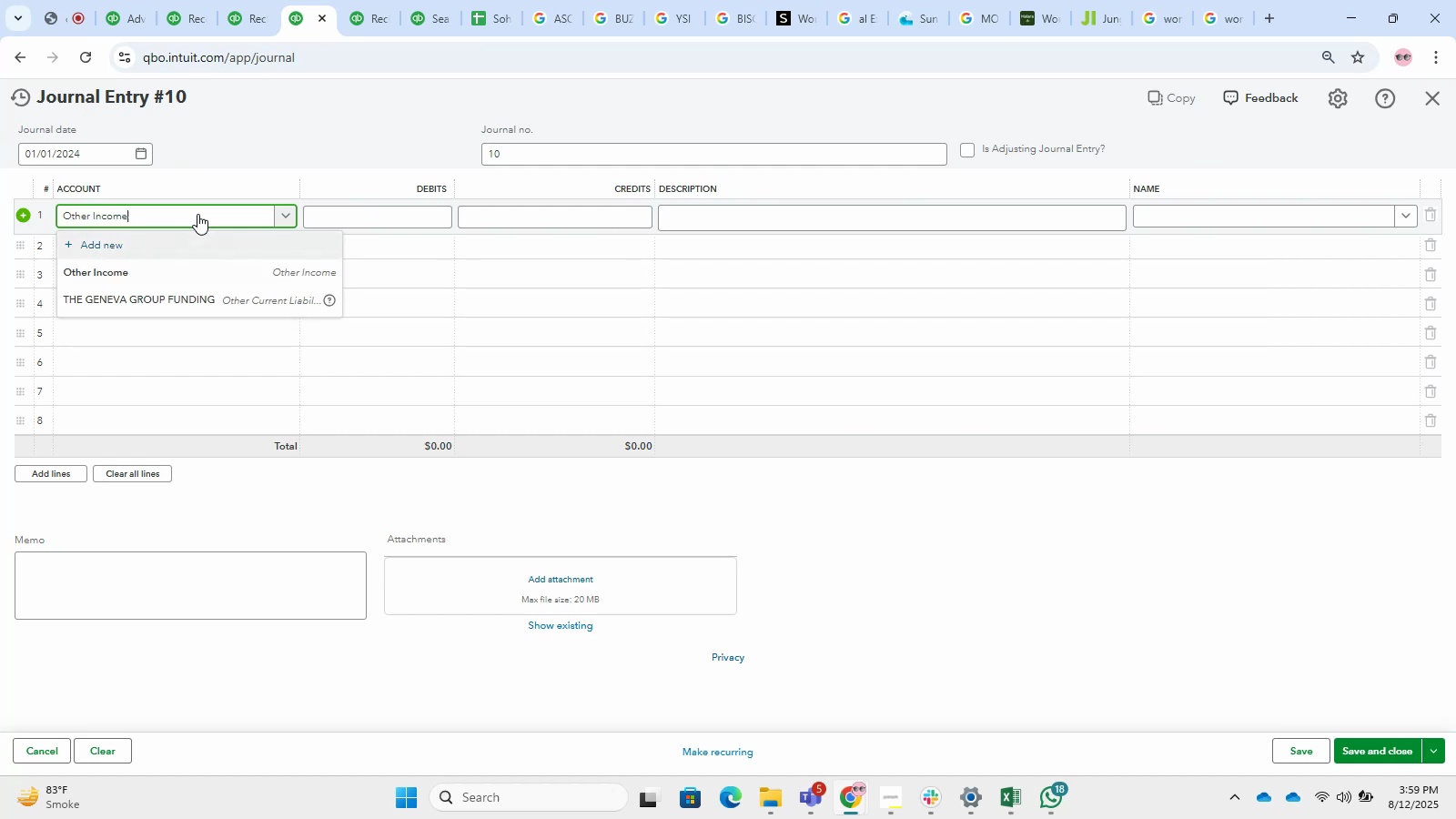 
key(ArrowDown)
 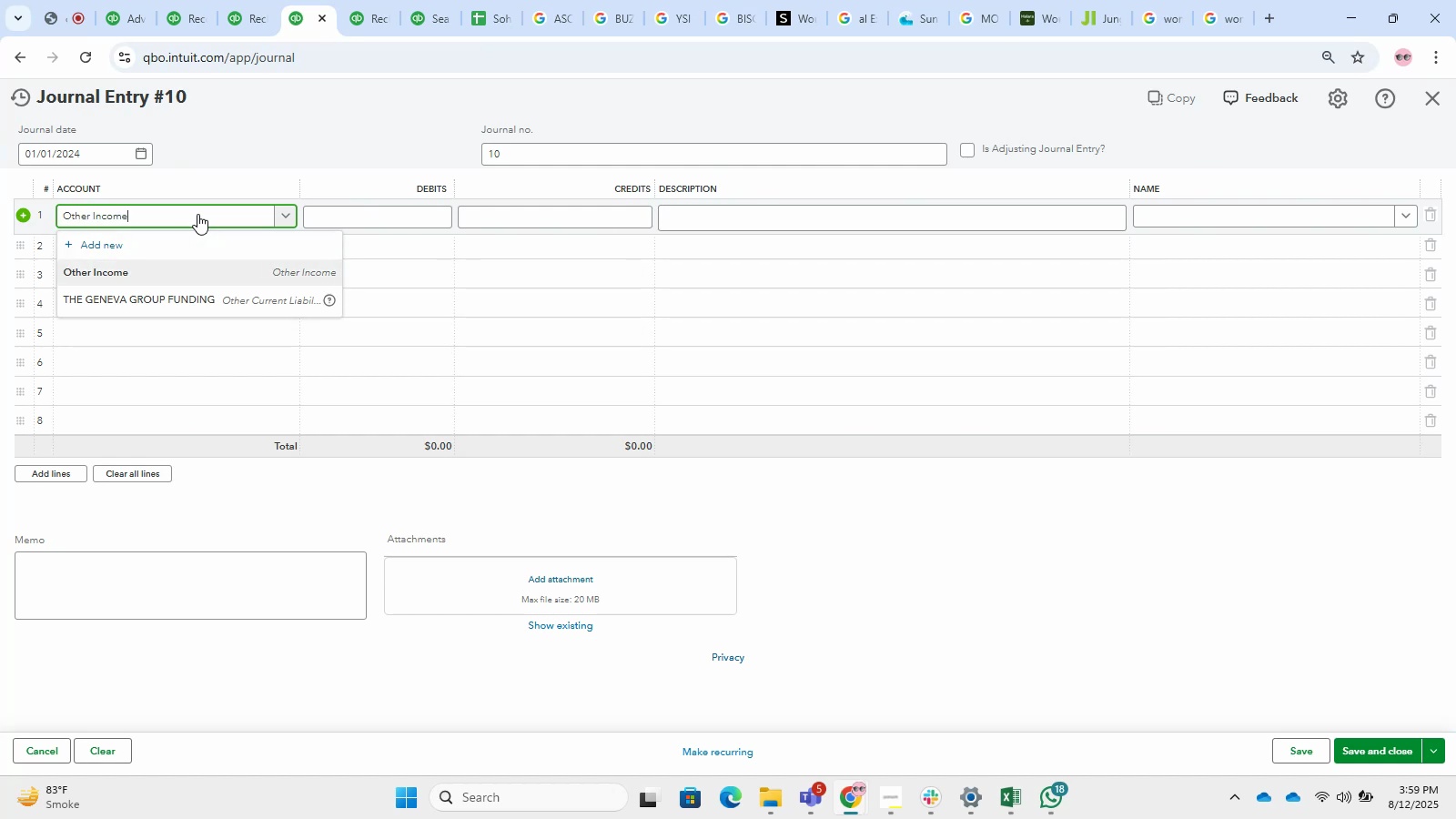 
key(ArrowDown)
 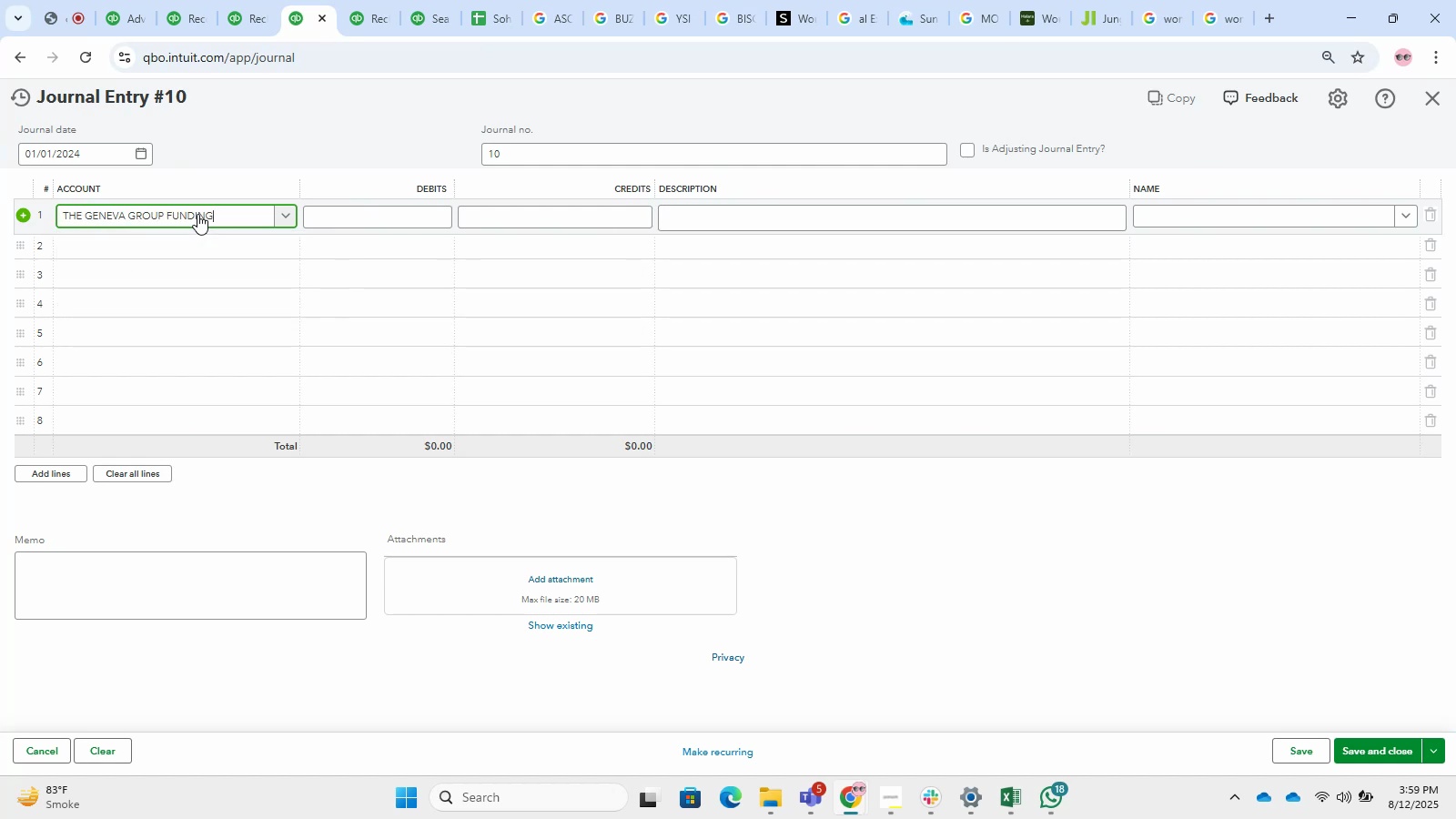 
key(Enter)
 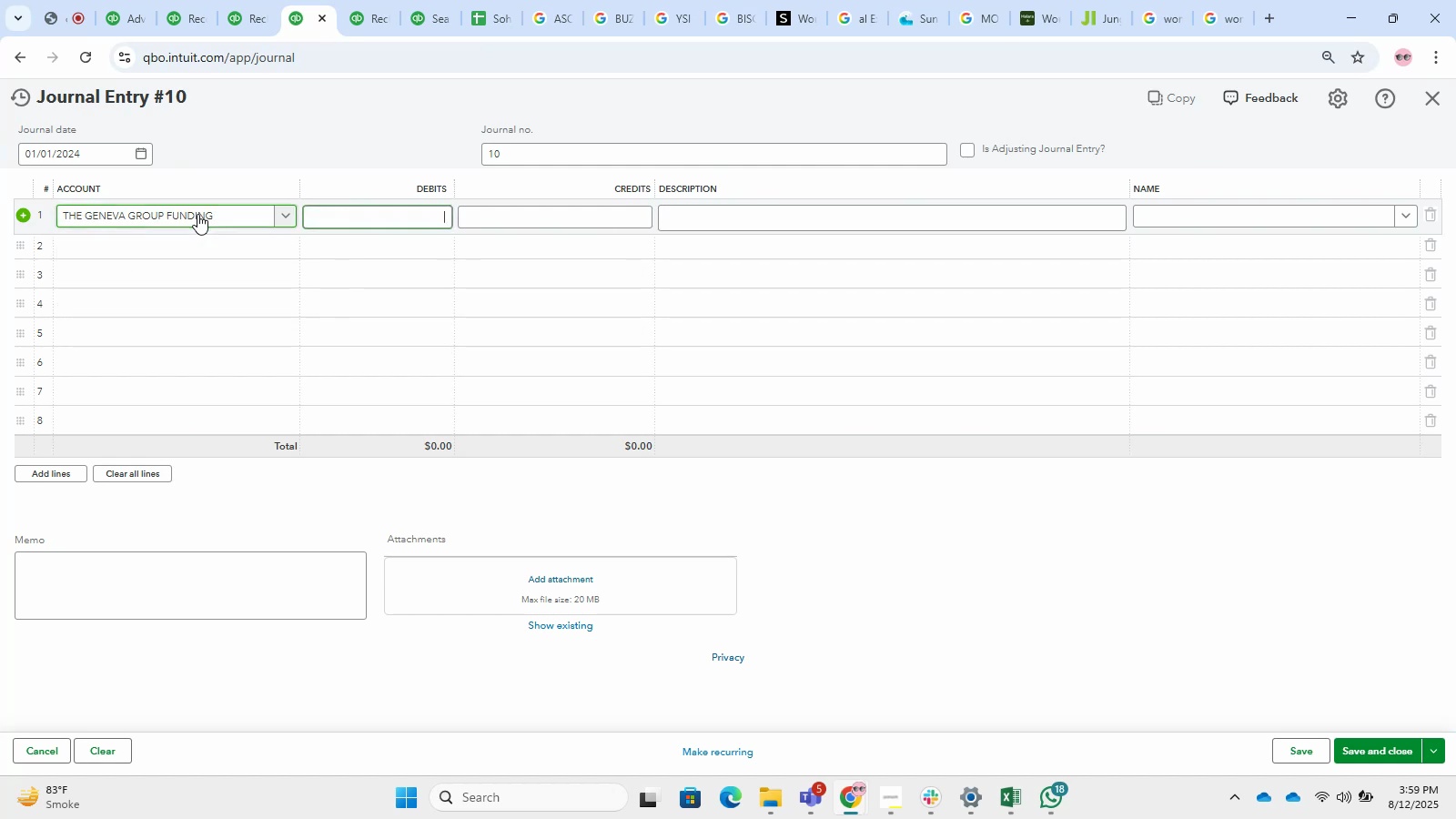 
key(Tab)
 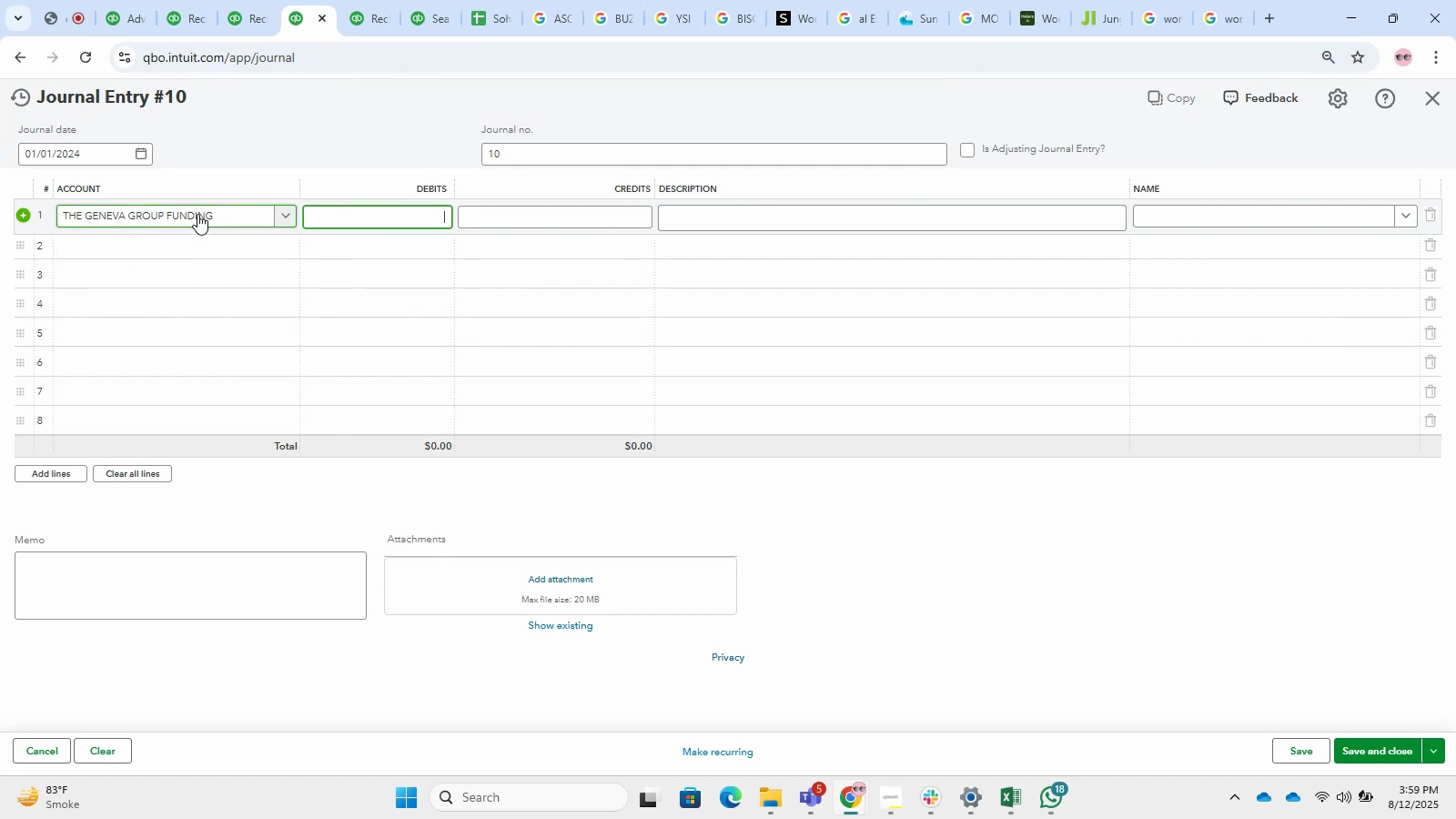 
key(Tab)
 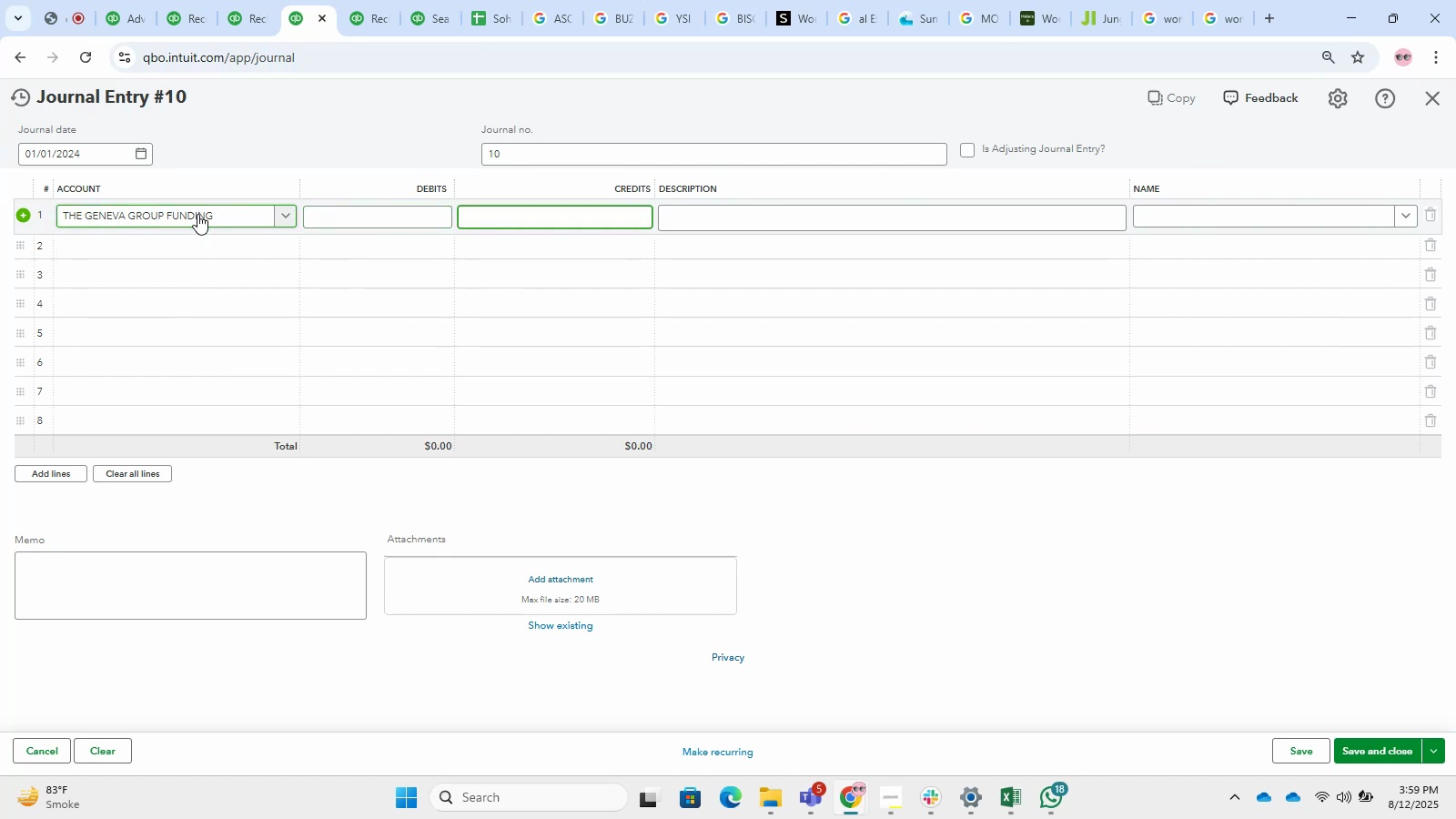 
key(Numpad1)
 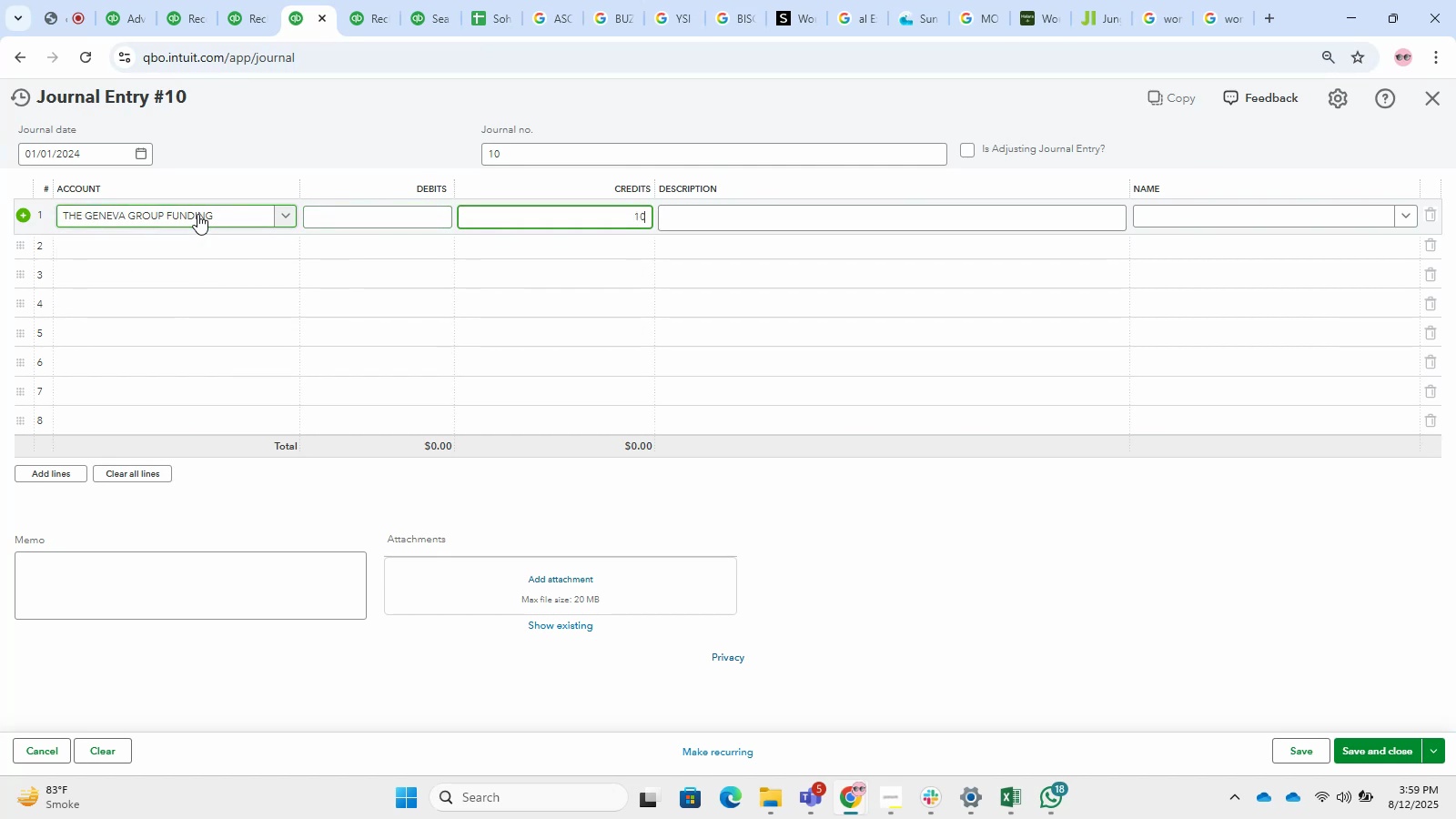 
key(Numpad0)
 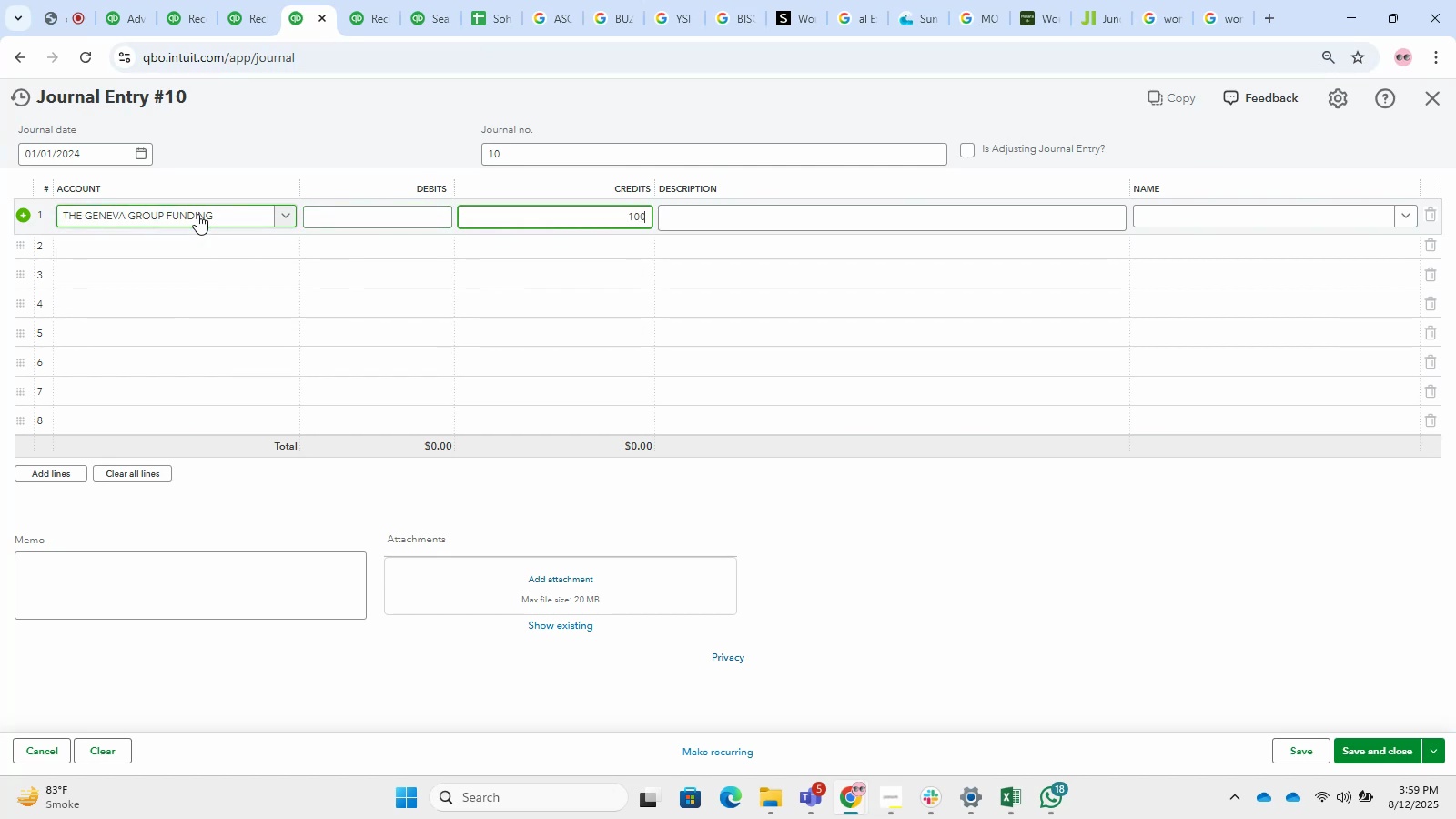 
key(Numpad0)
 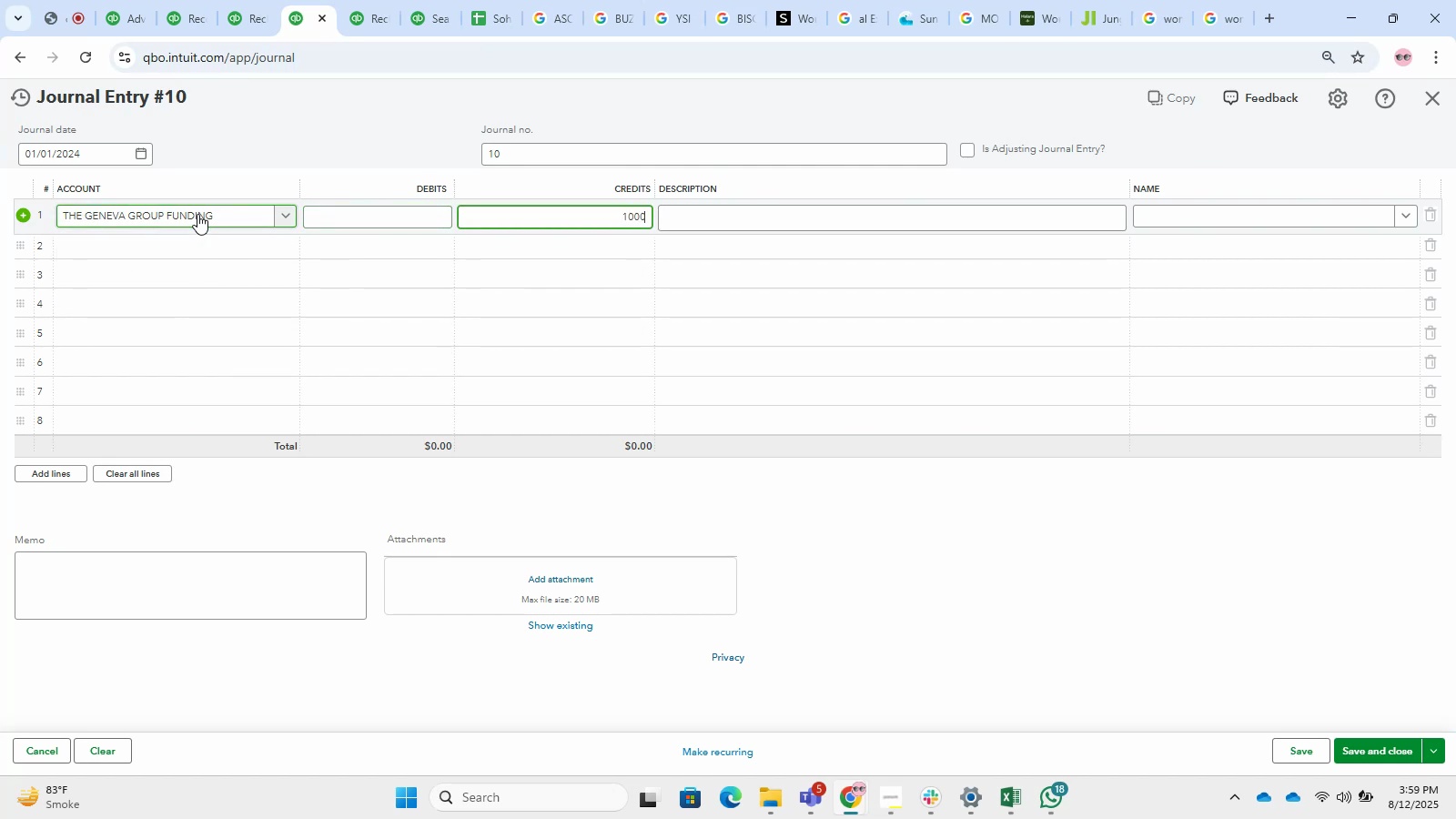 
key(Numpad0)
 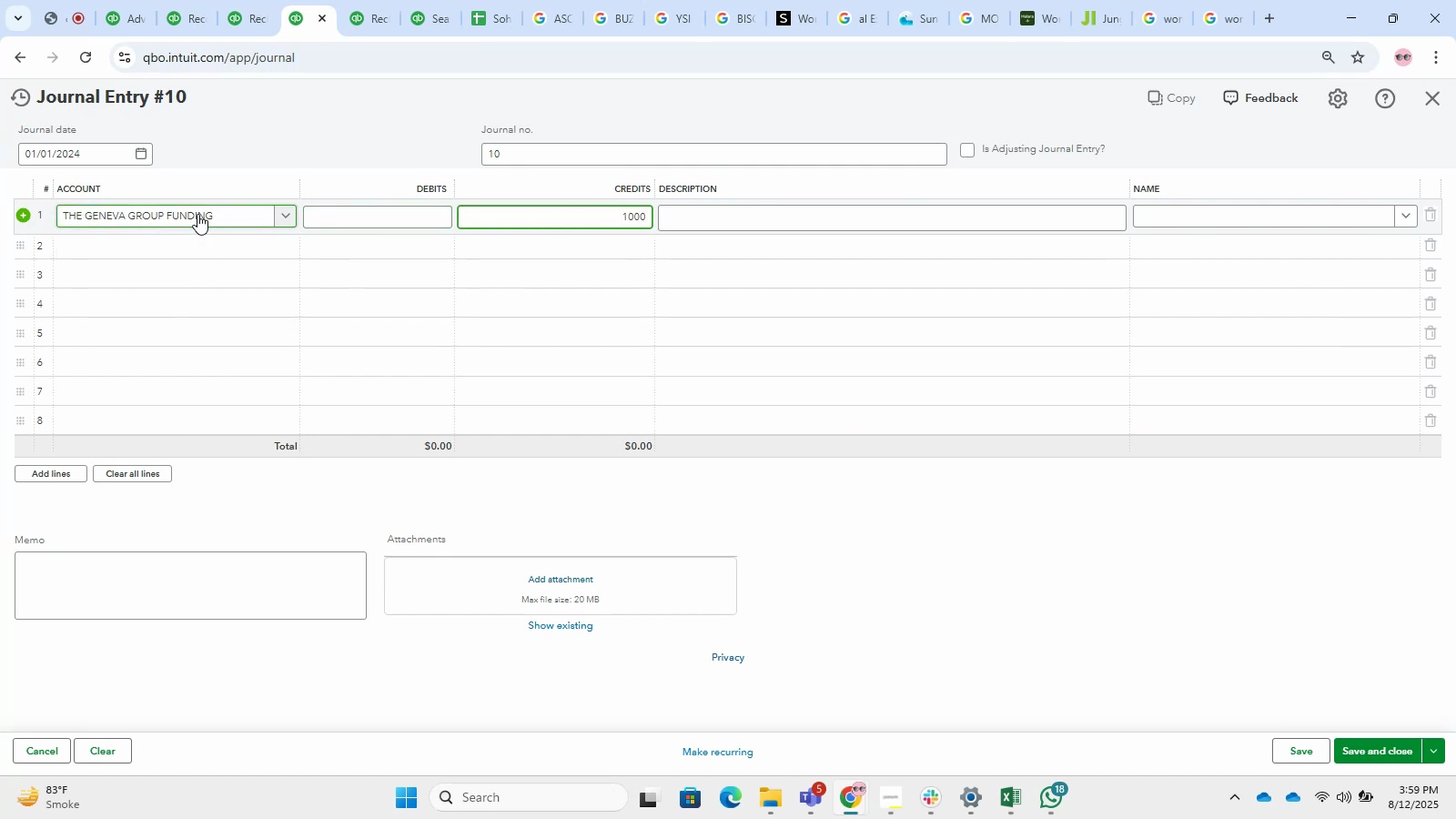 
key(Backspace)
 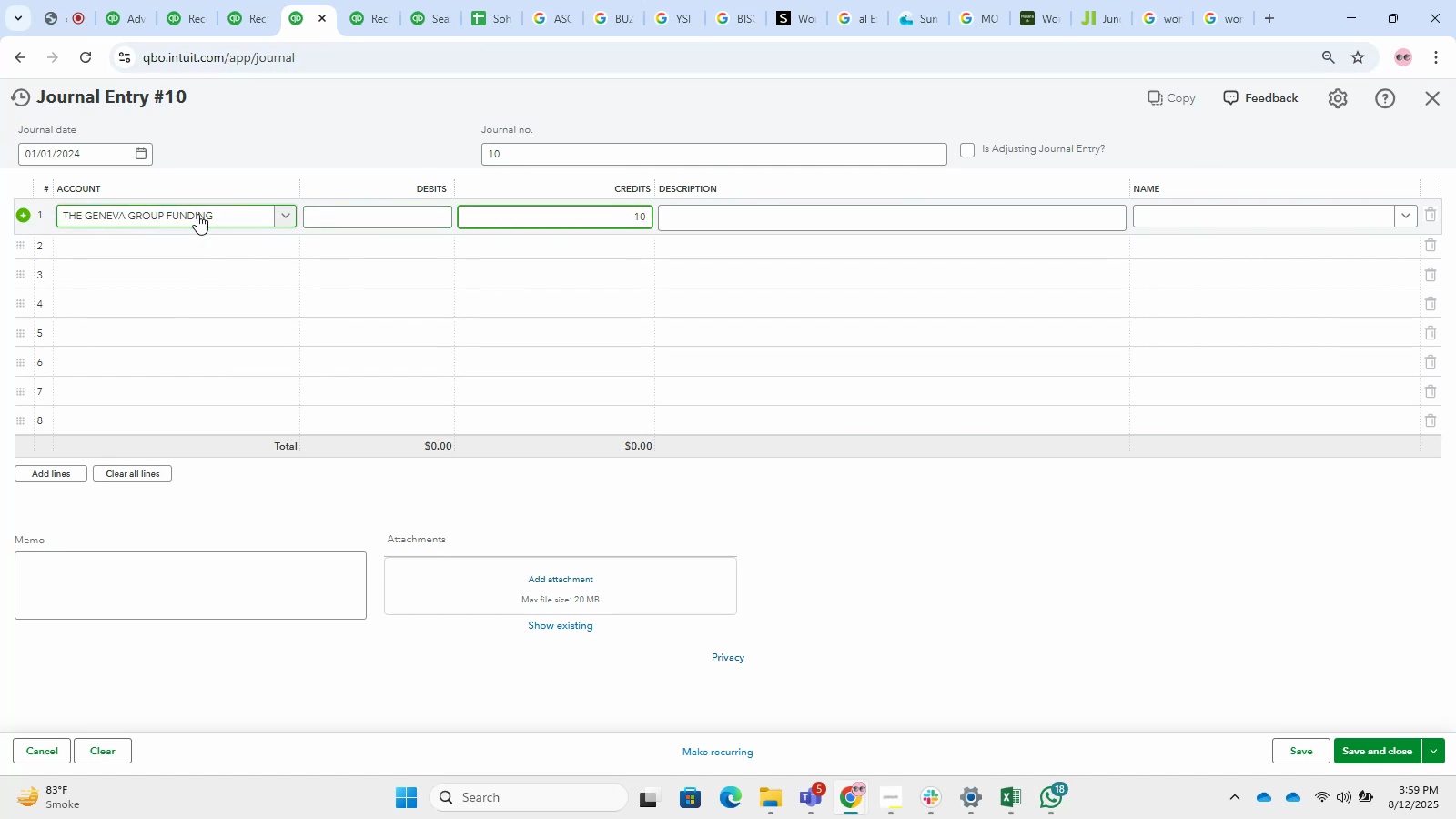 
key(Backspace)
 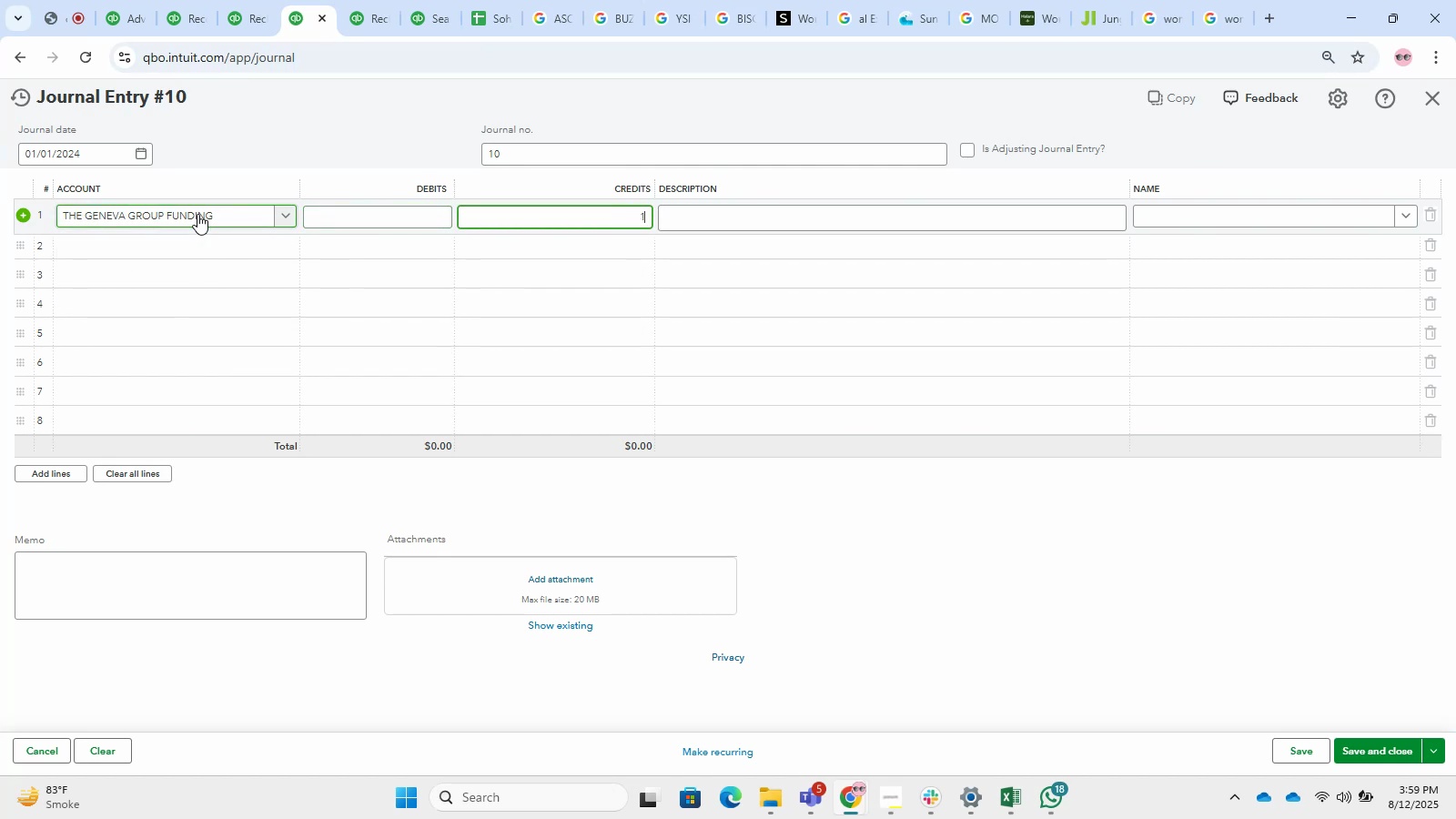 
key(Backspace)
 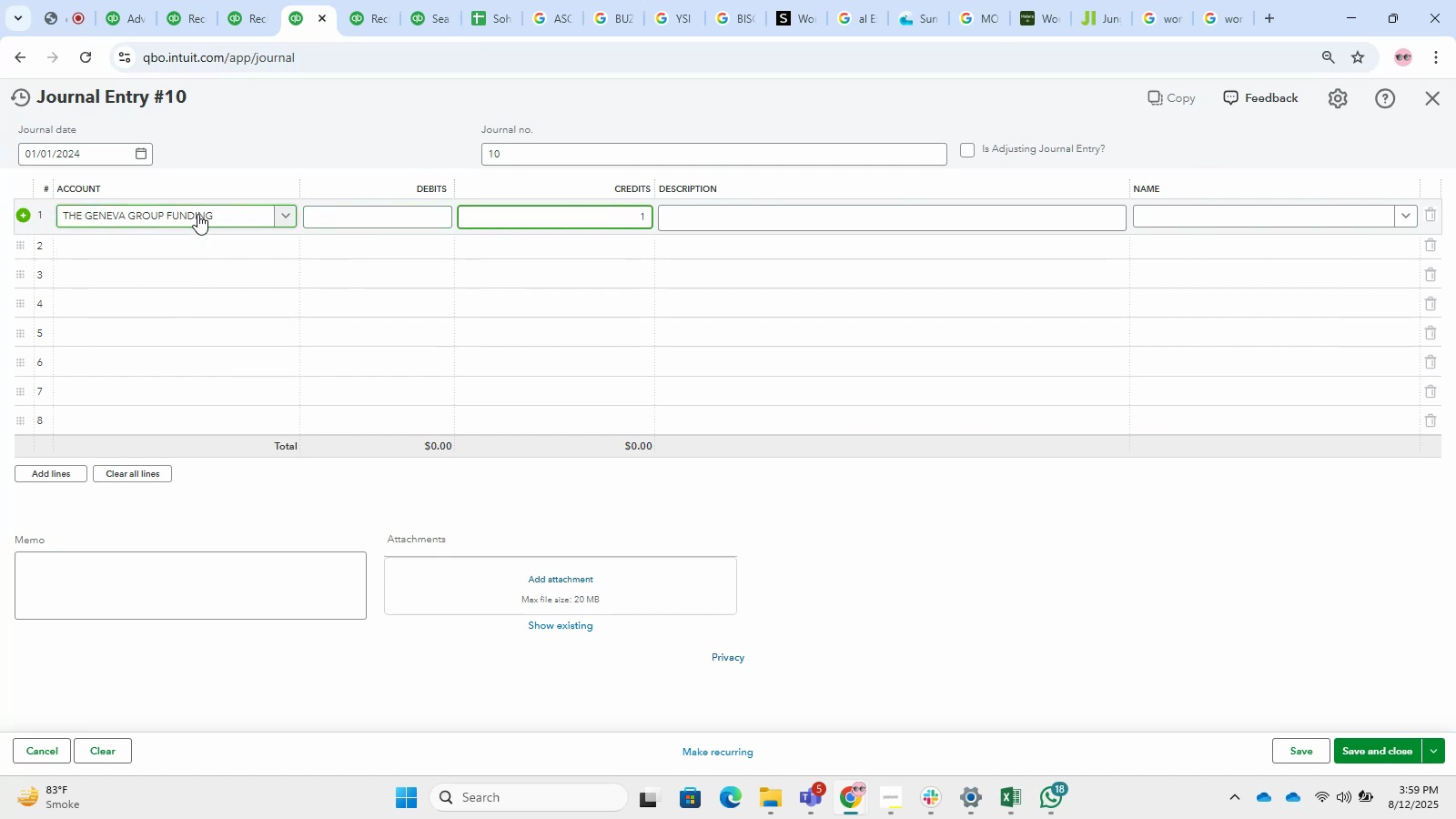 
key(Numpad0)
 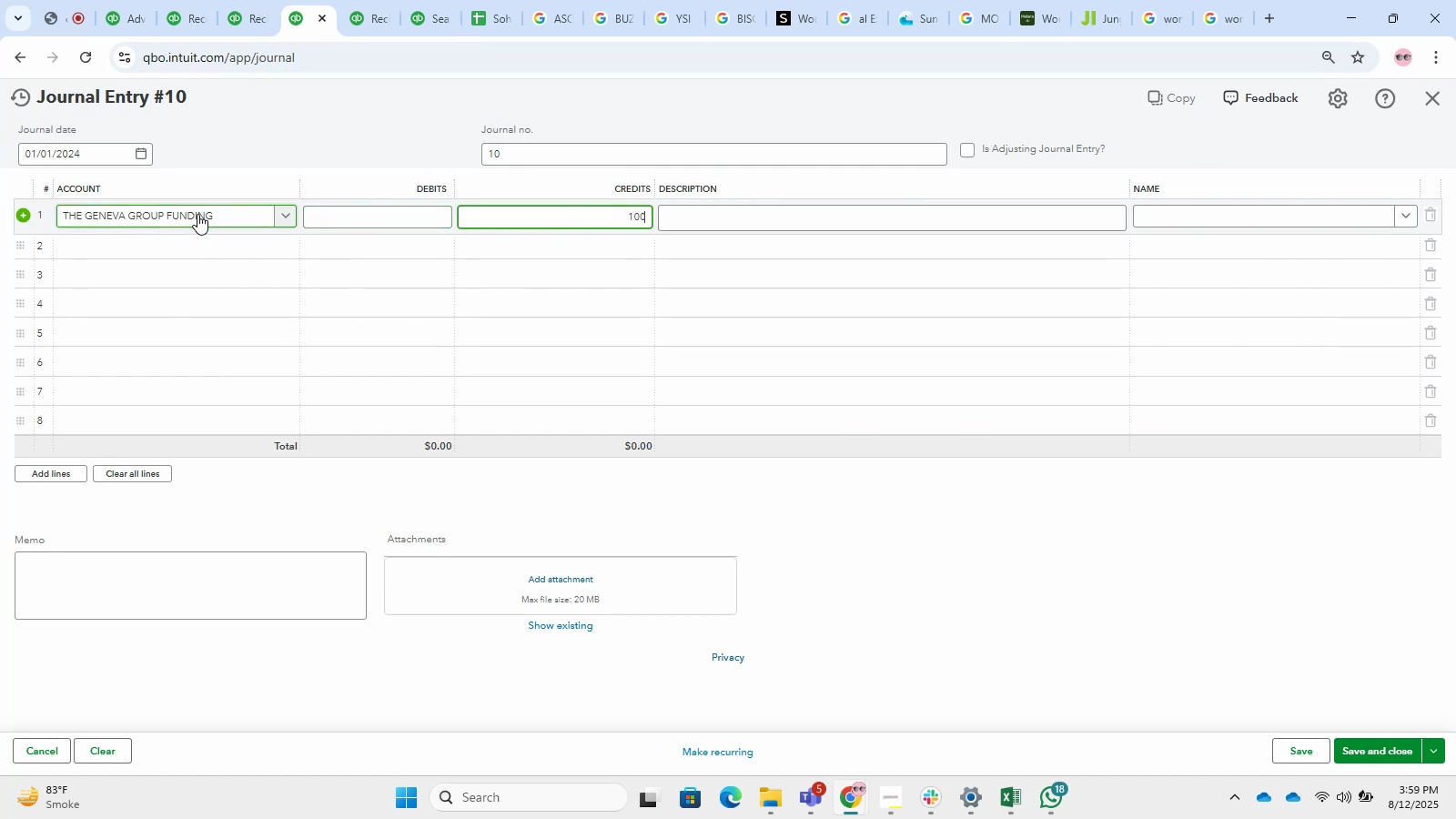 
key(Numpad0)
 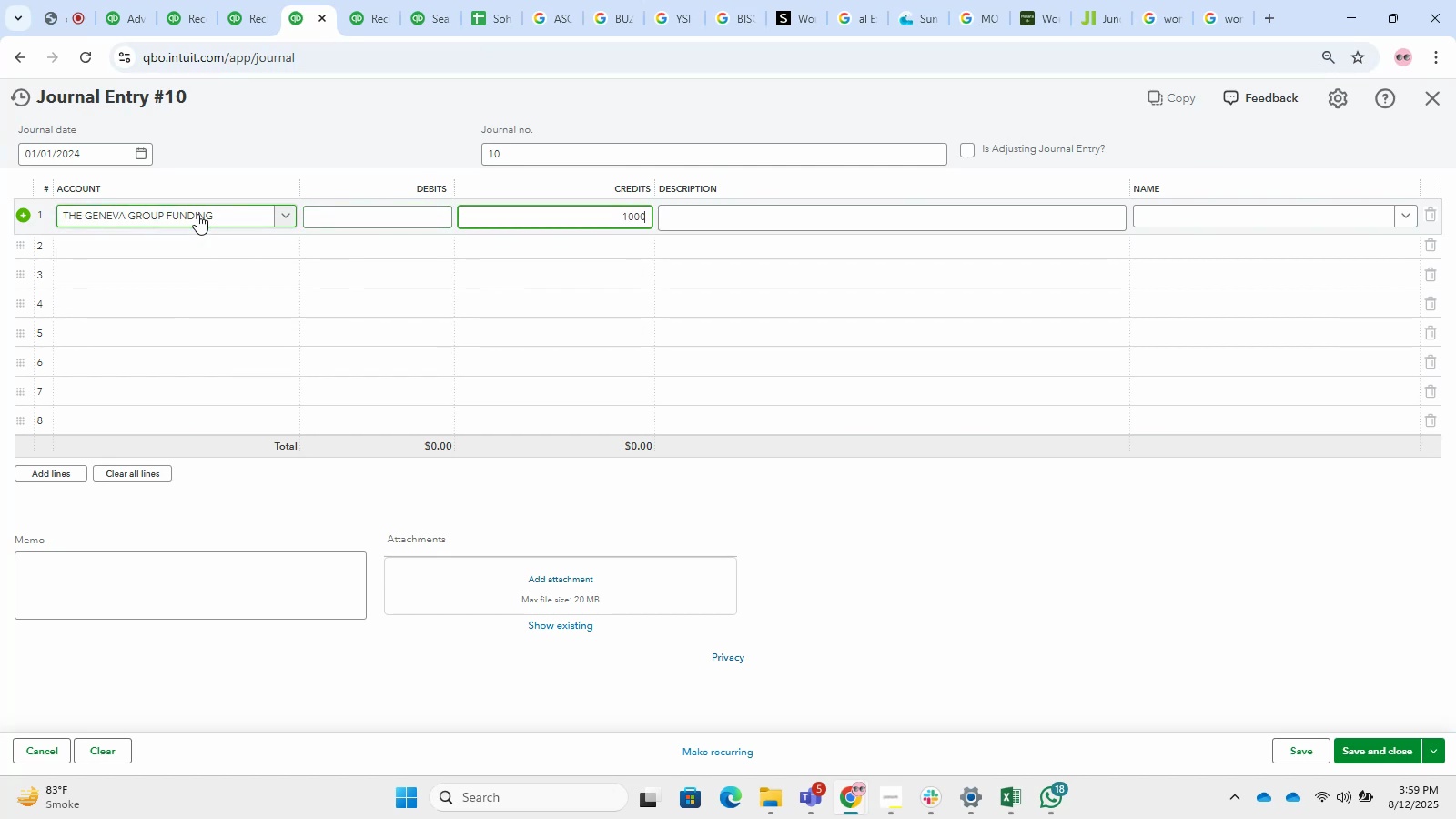 
key(Numpad0)
 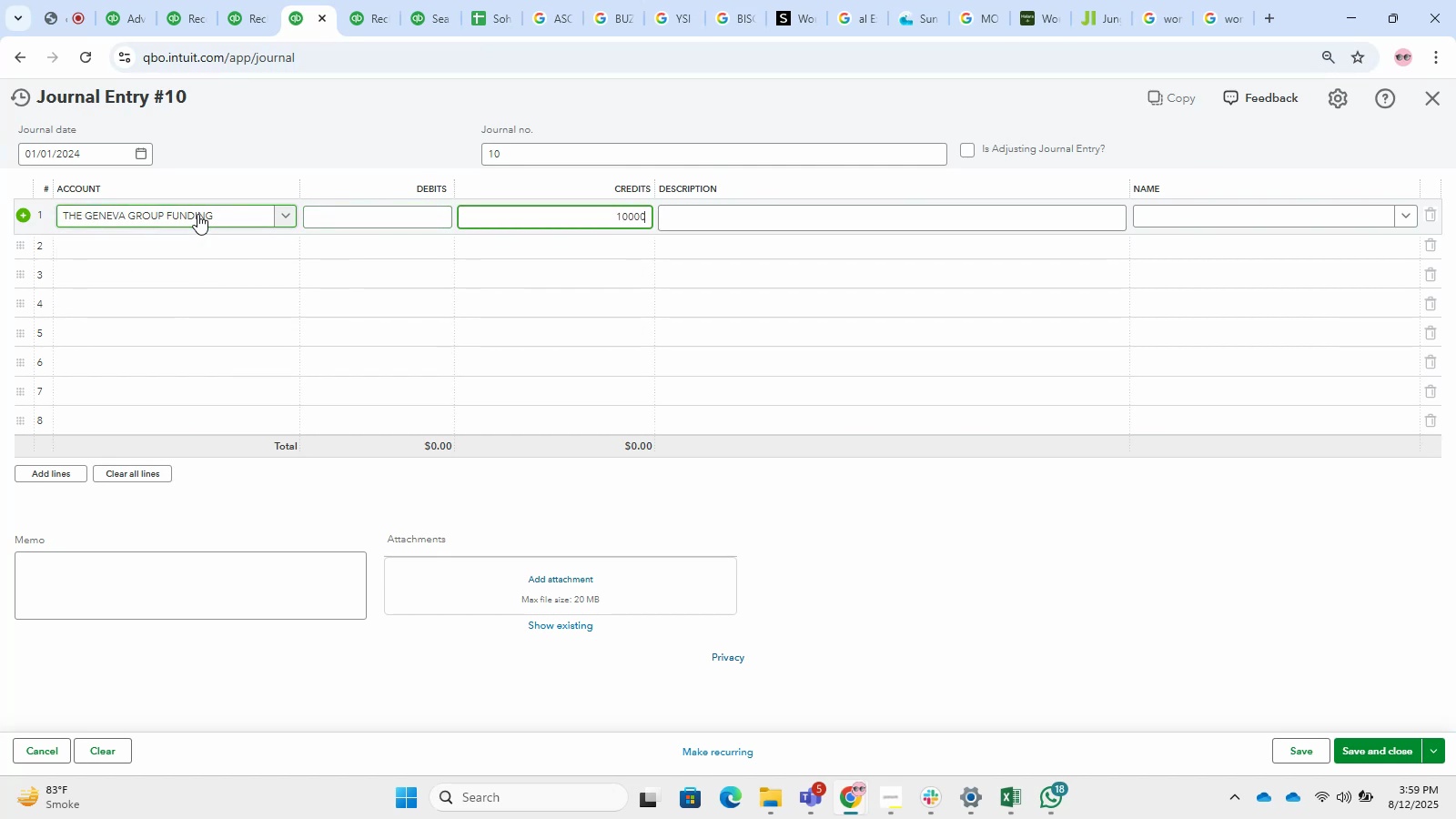 
key(Numpad0)
 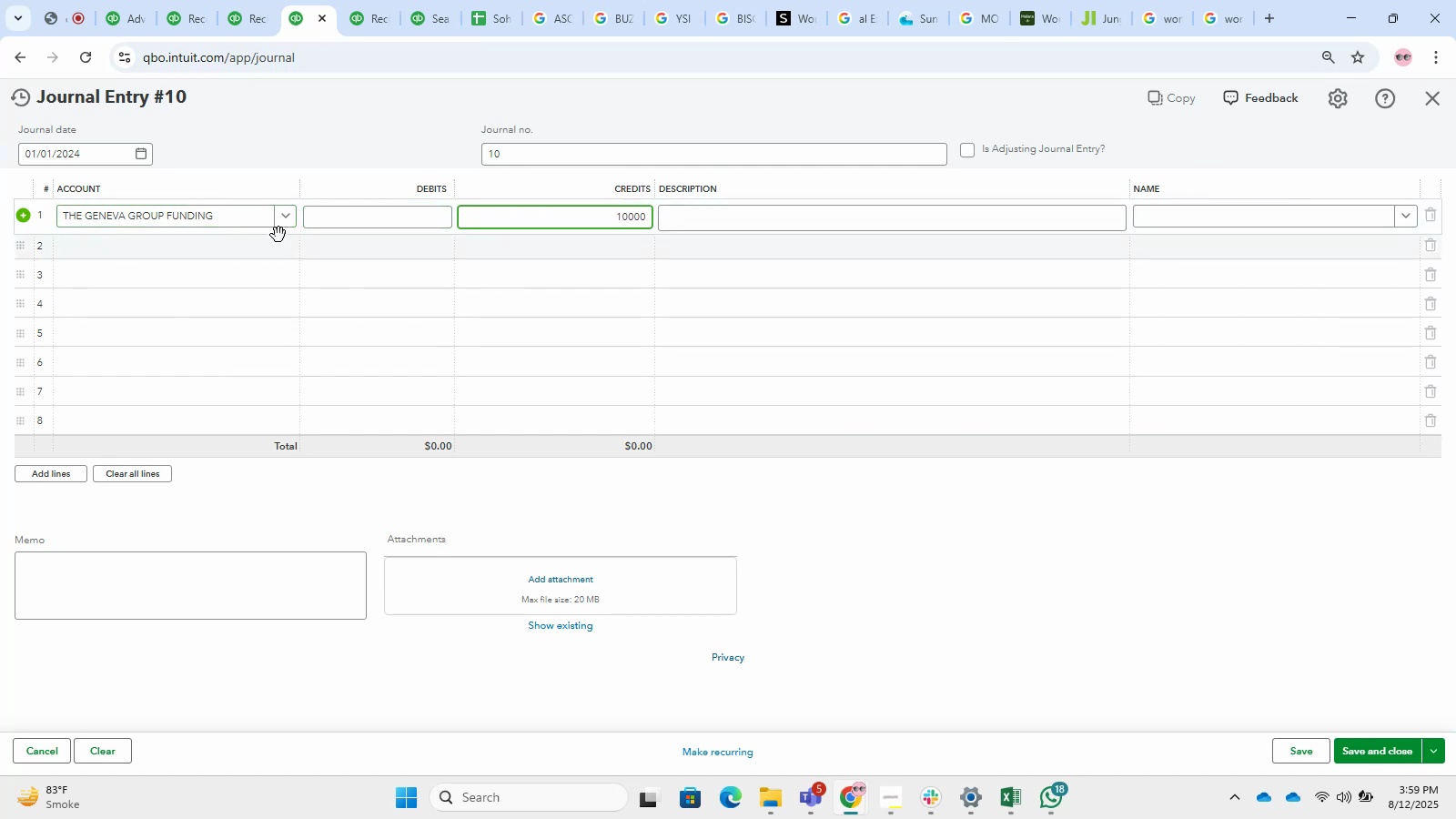 
left_click_drag(start_coordinate=[320, 241], to_coordinate=[325, 241])
 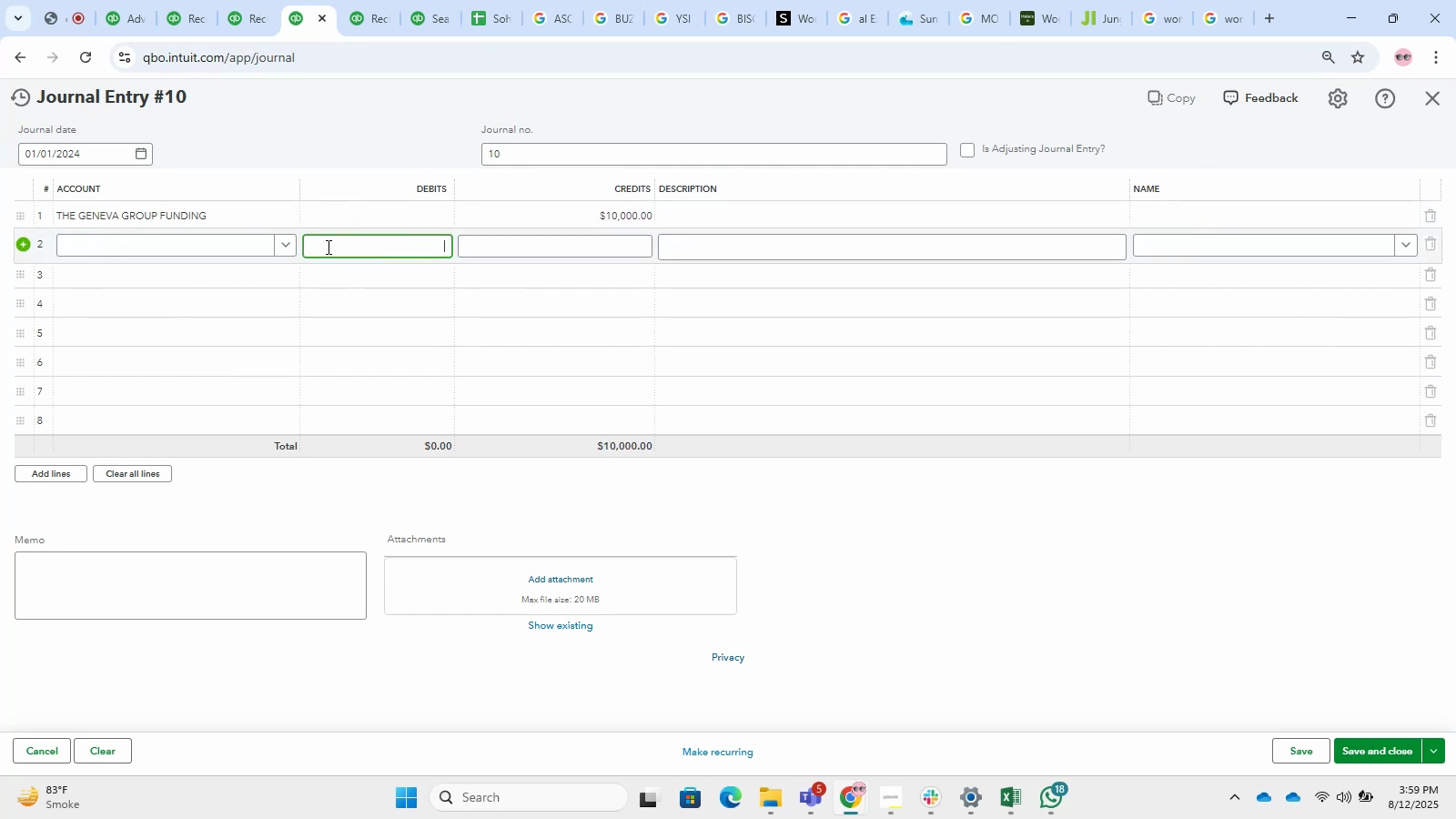 
key(Control+V)
 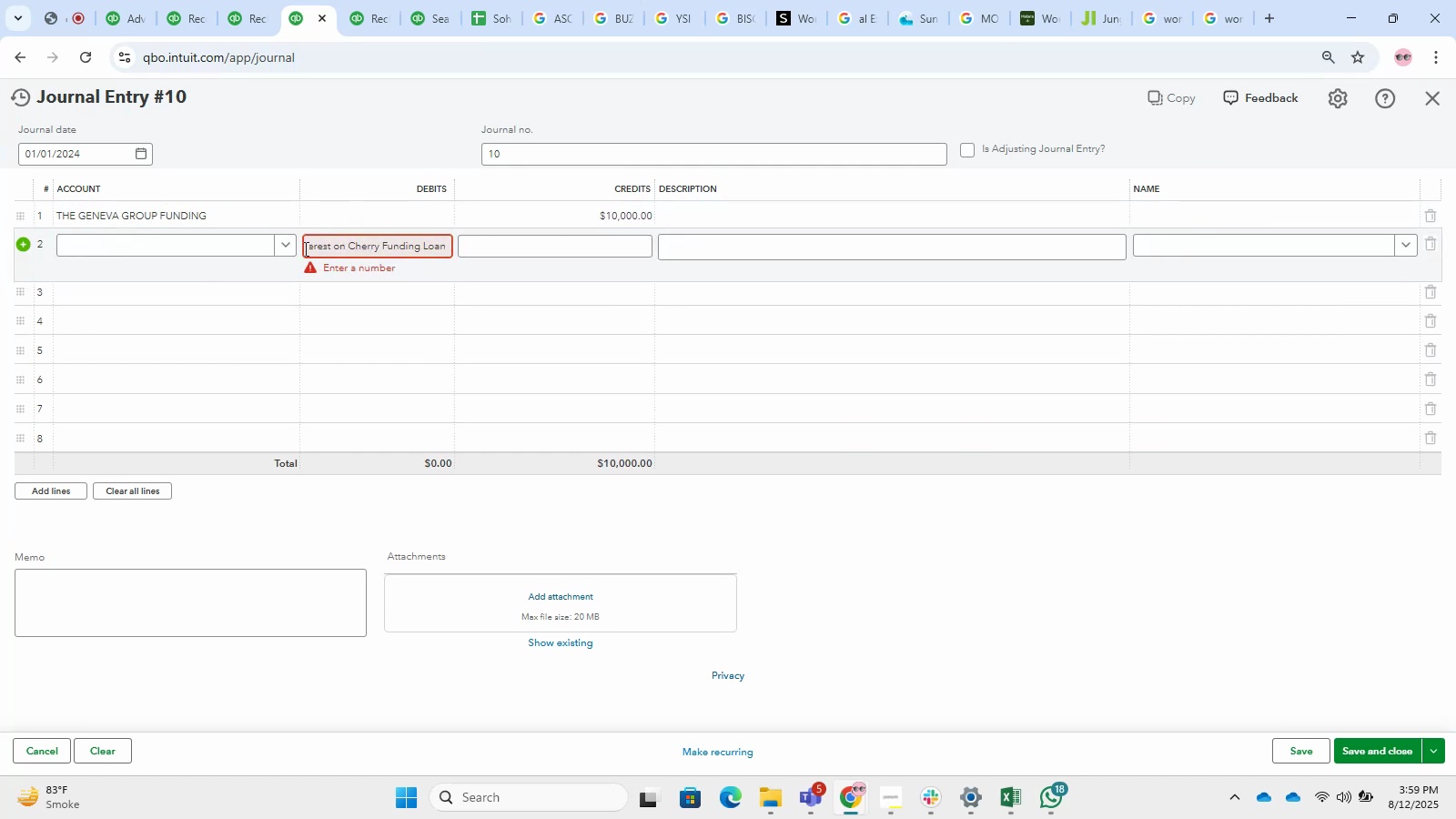 
key(Control+A)
 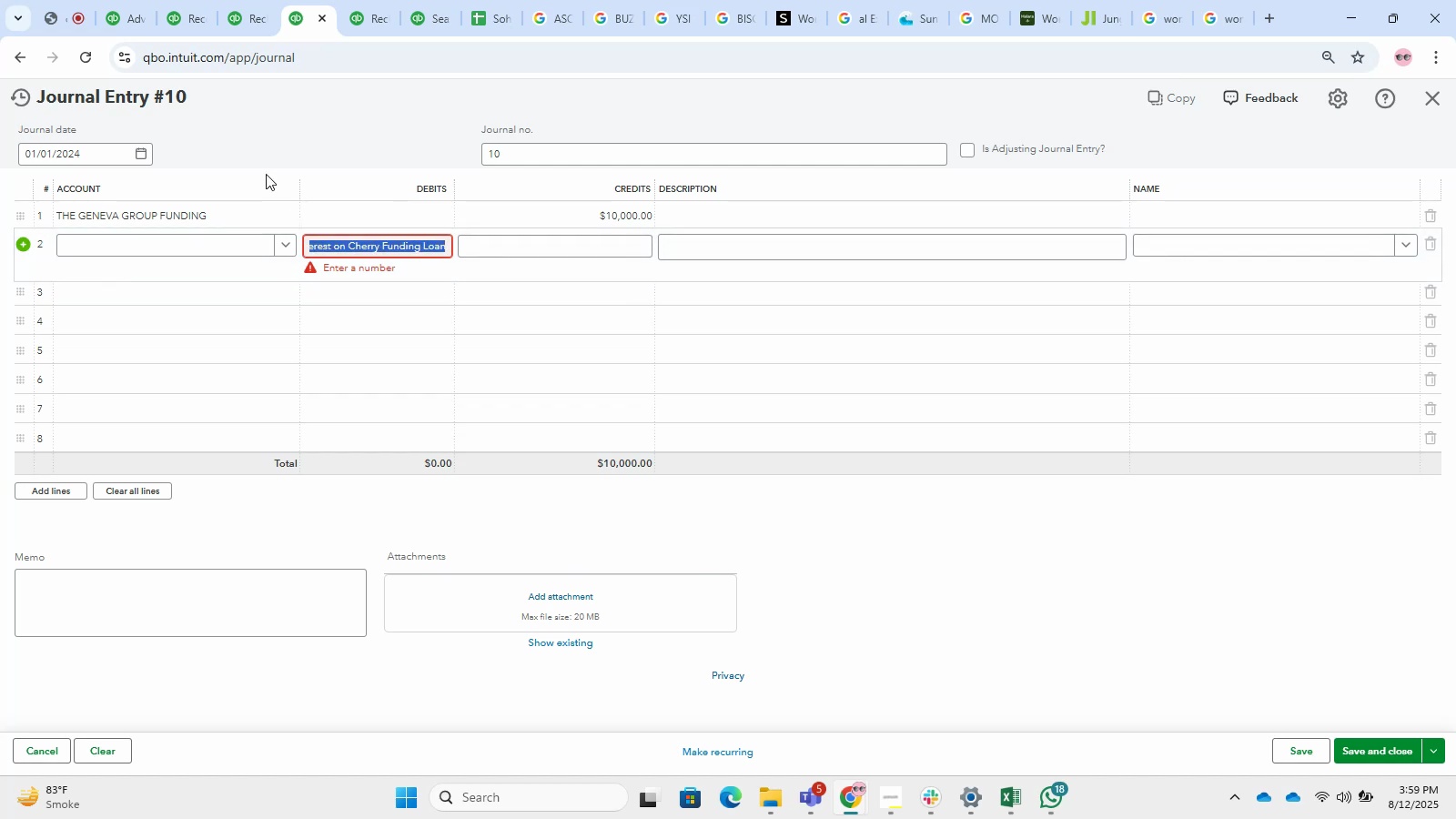 
key(Control+X)
 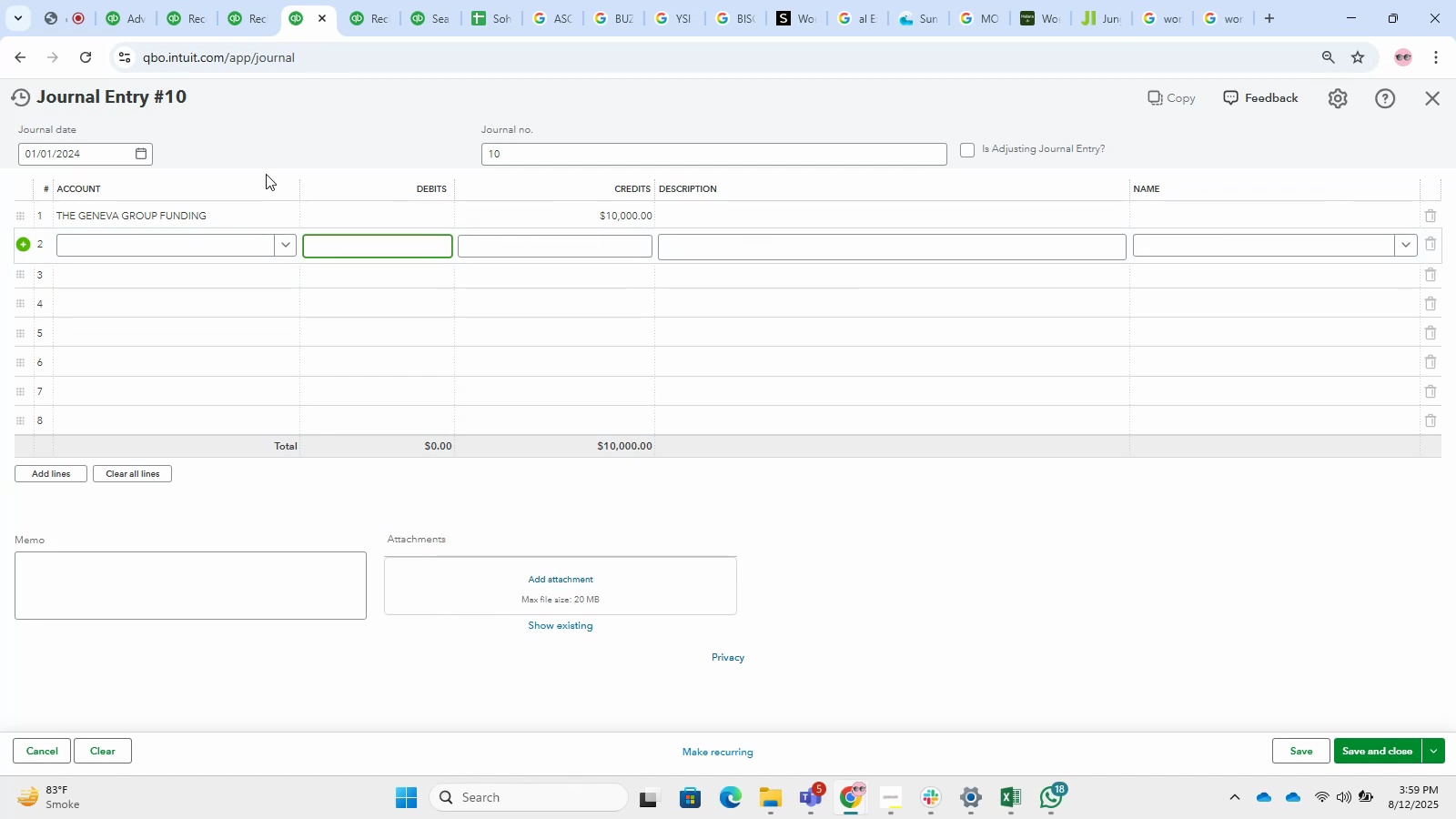 
key(Tab)
 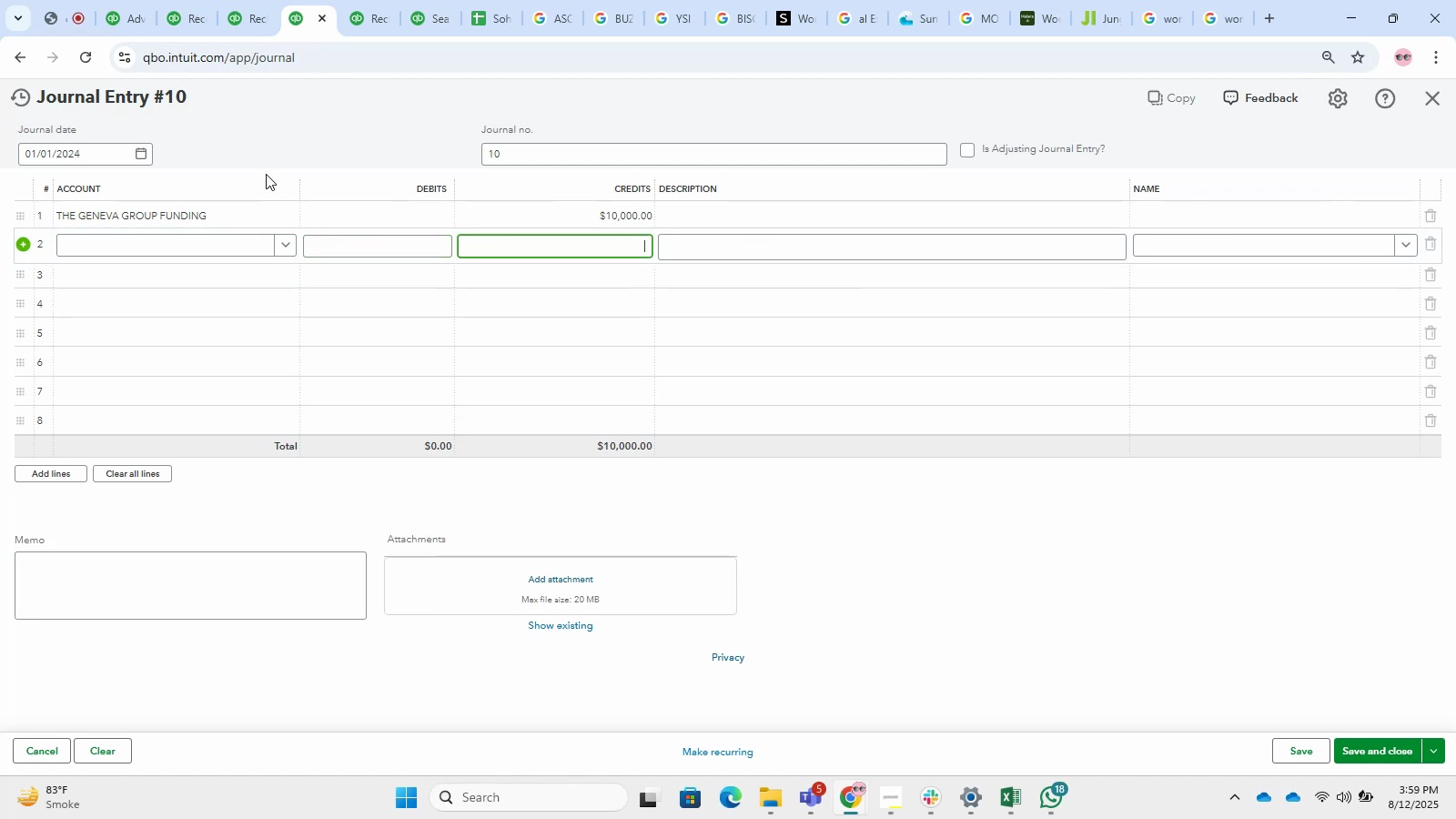 
key(Tab)
 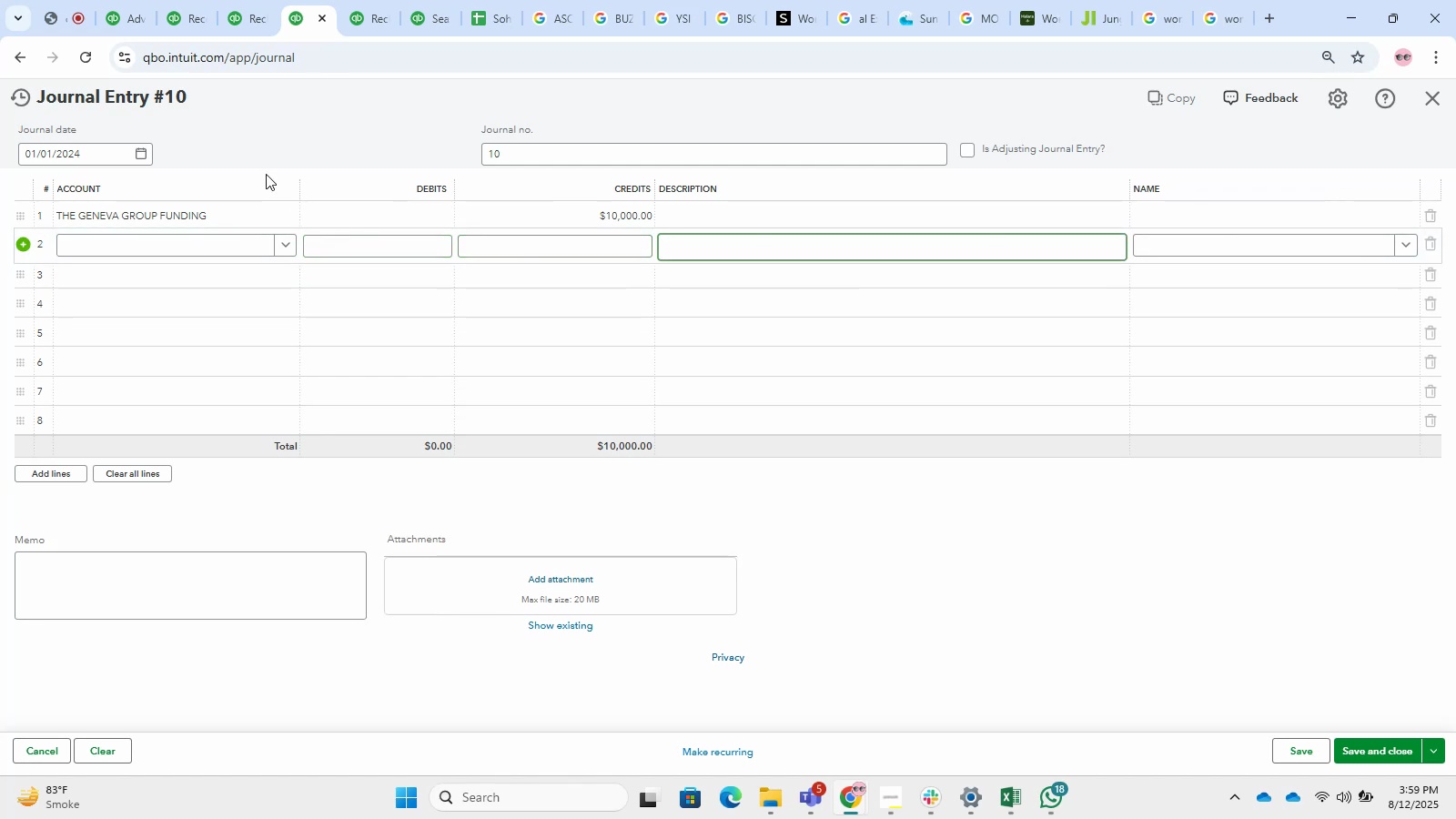 
key(Control+V)
 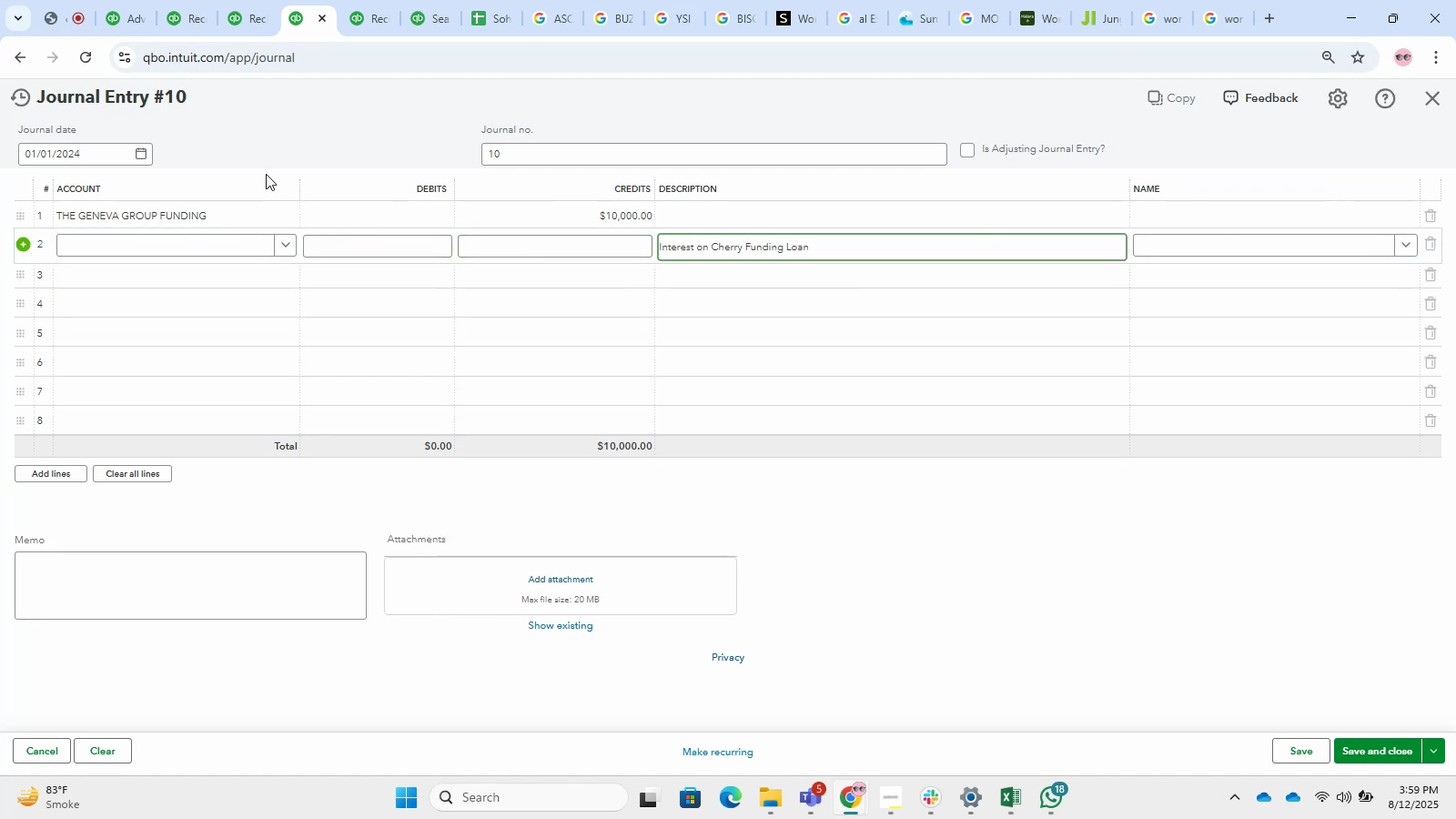 
hold_key(key=Backspace, duration=1.05)
 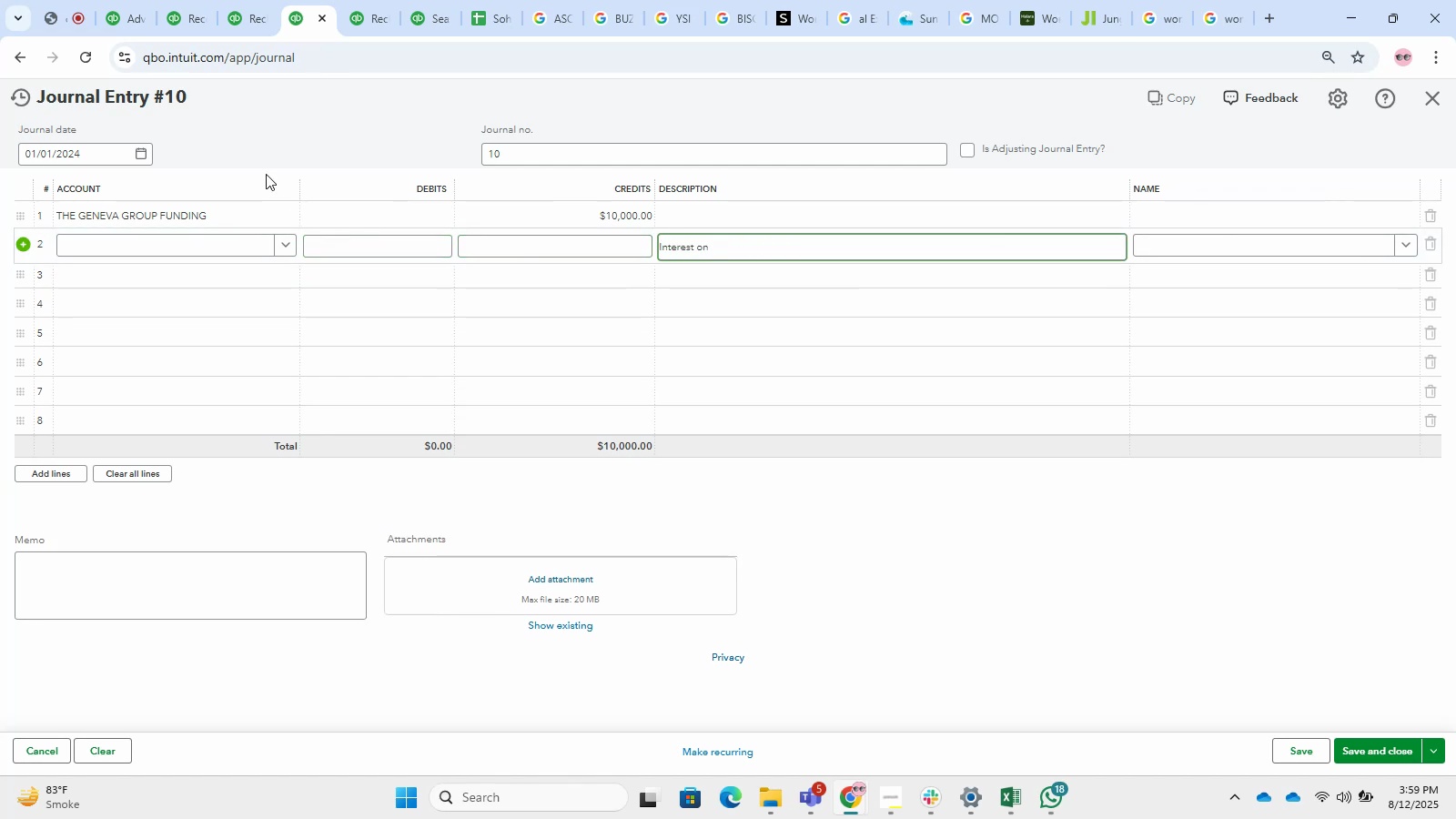 
key(Backspace)
 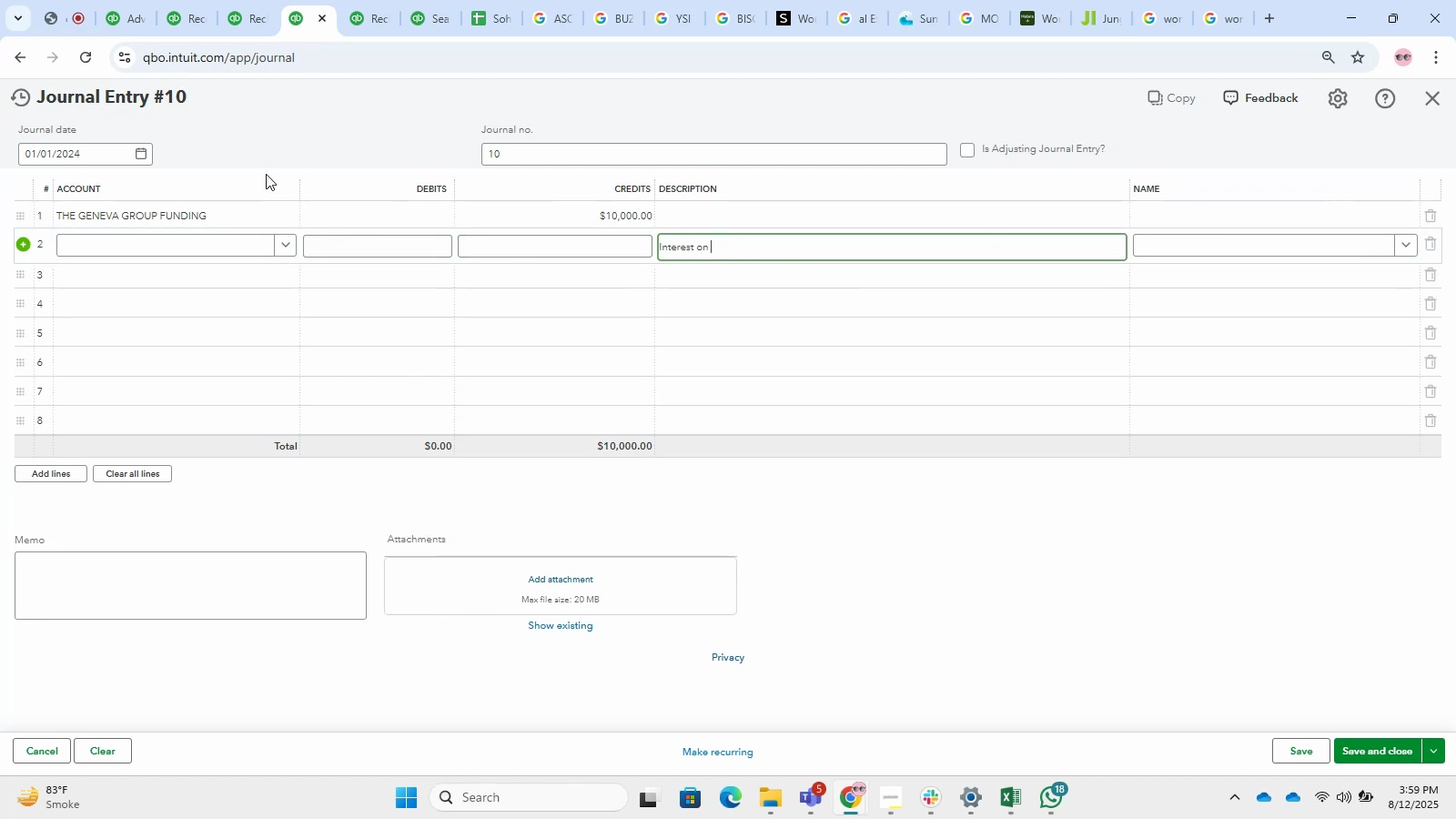 
key(Shift+ShiftLeft)
 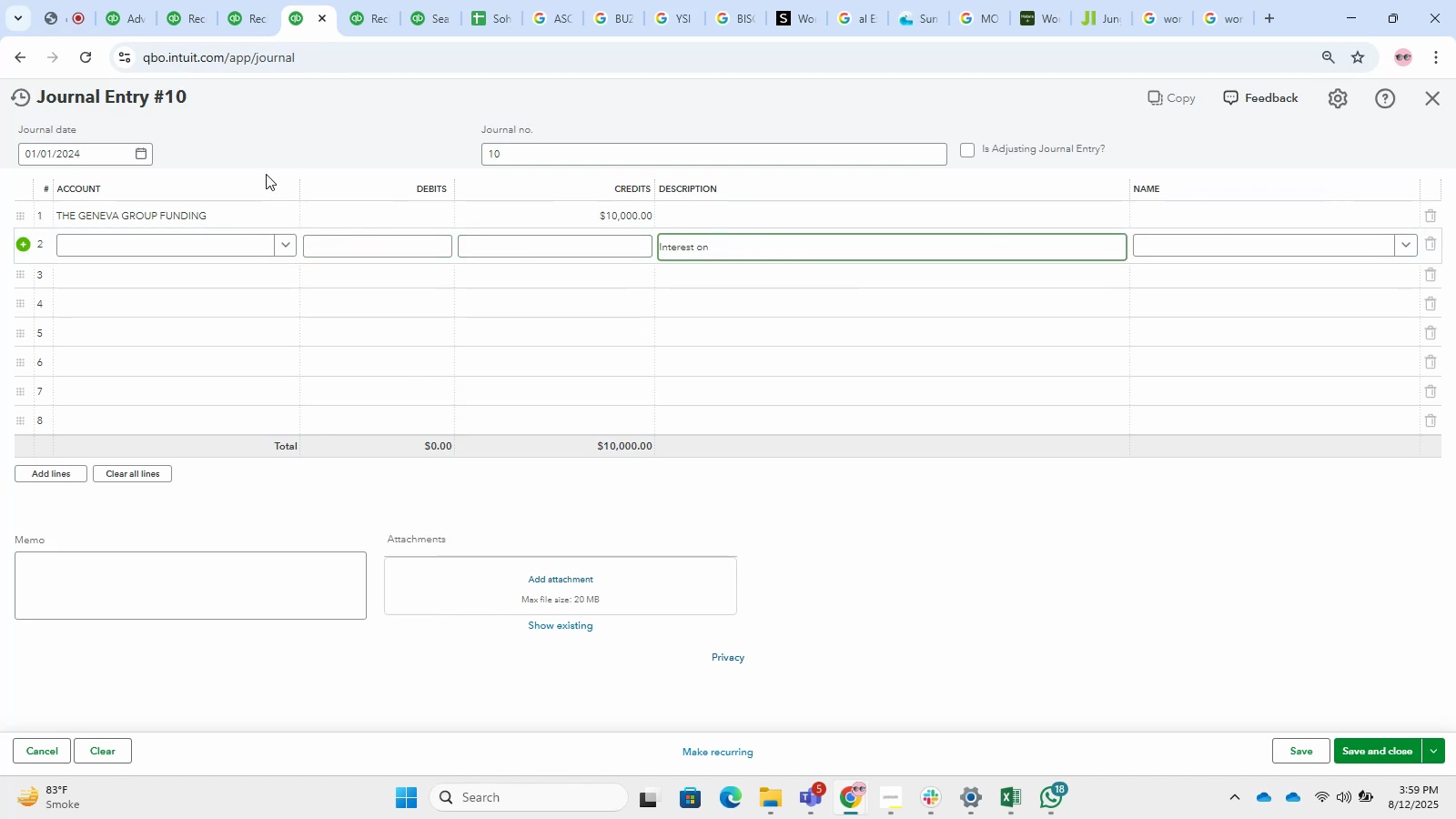 
key(Shift+T)
 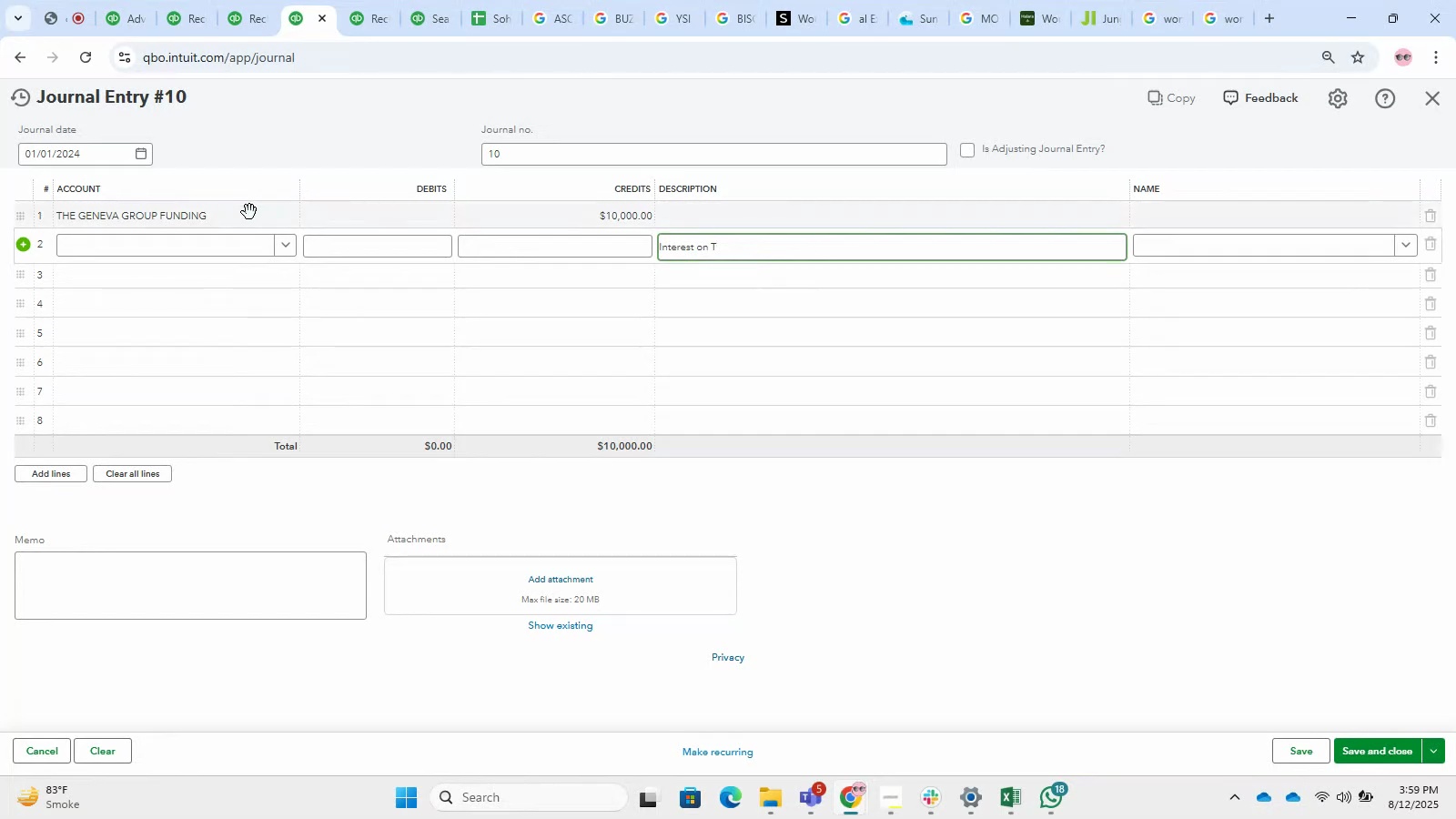 
key(Control+C)
 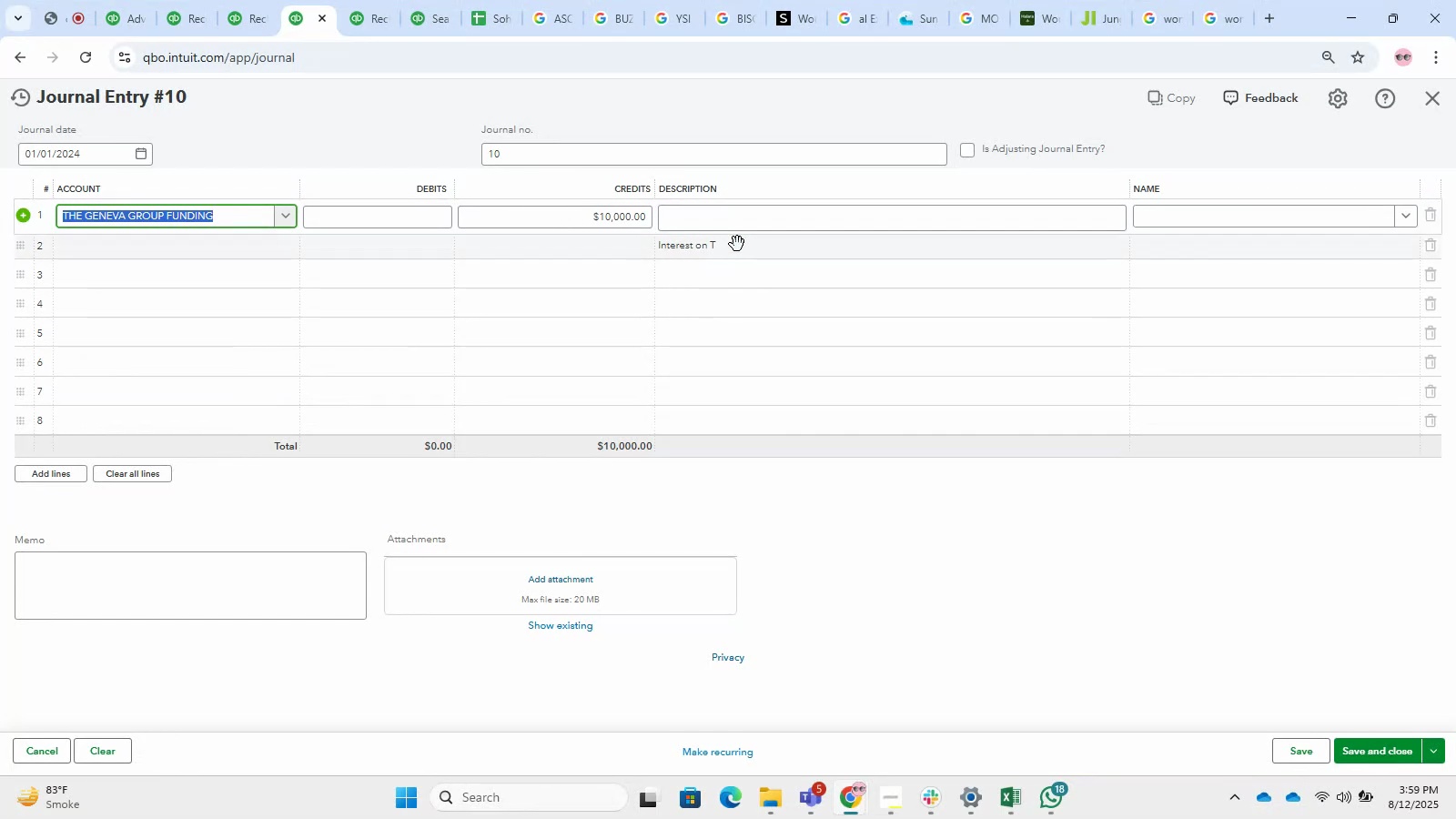 
left_click([737, 244])
 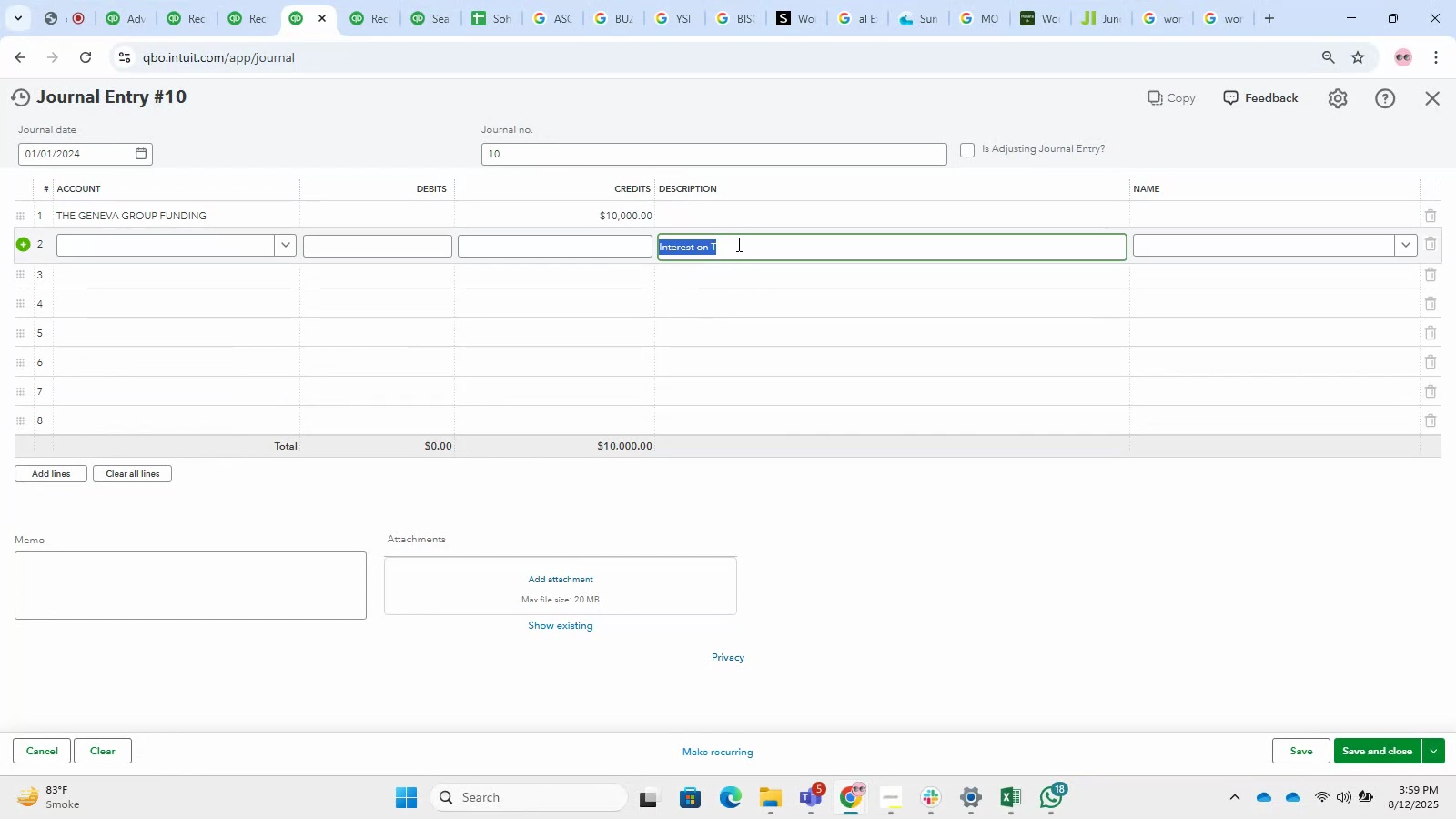 
left_click([737, 244])
 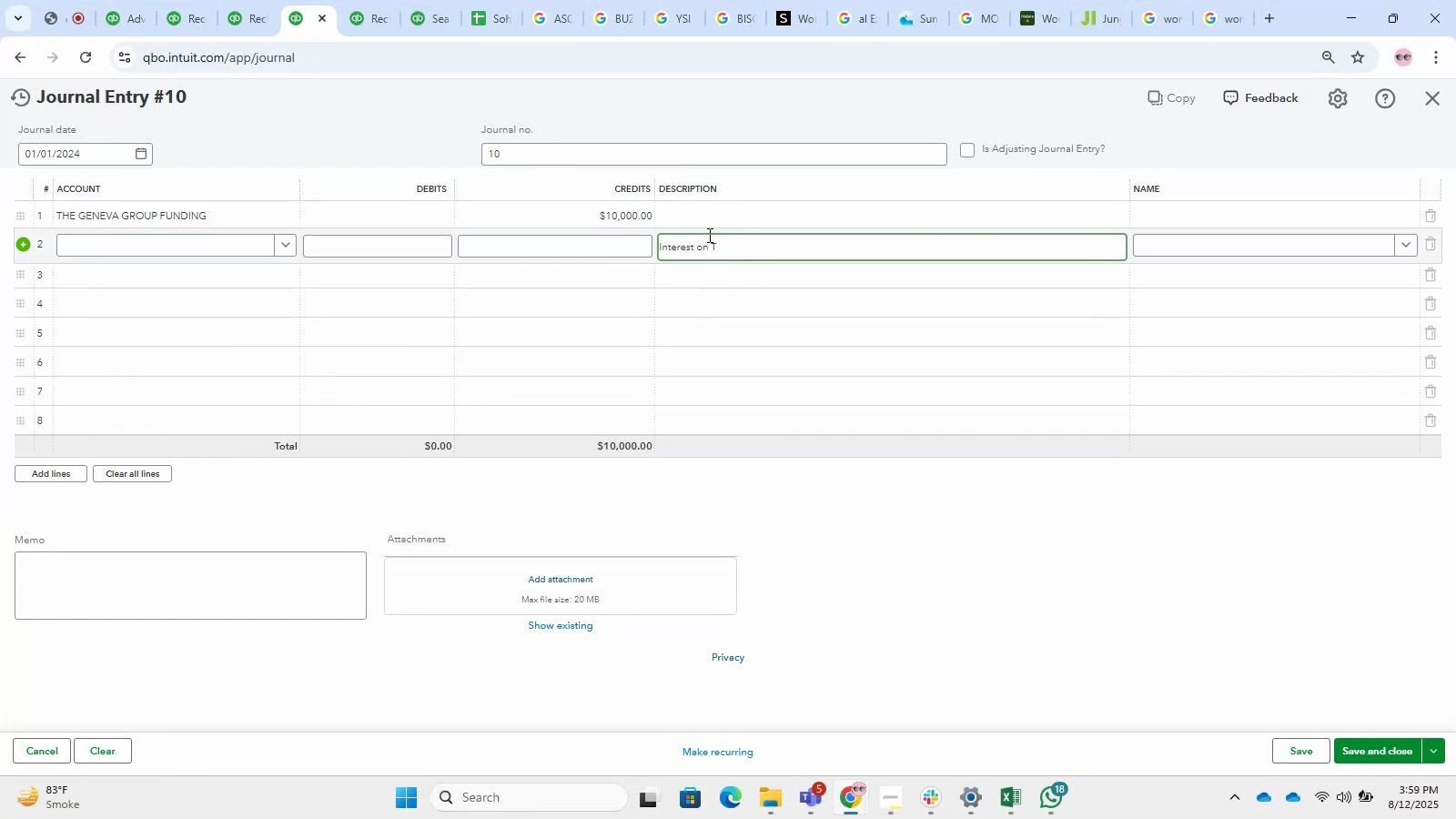 
key(Backspace)
 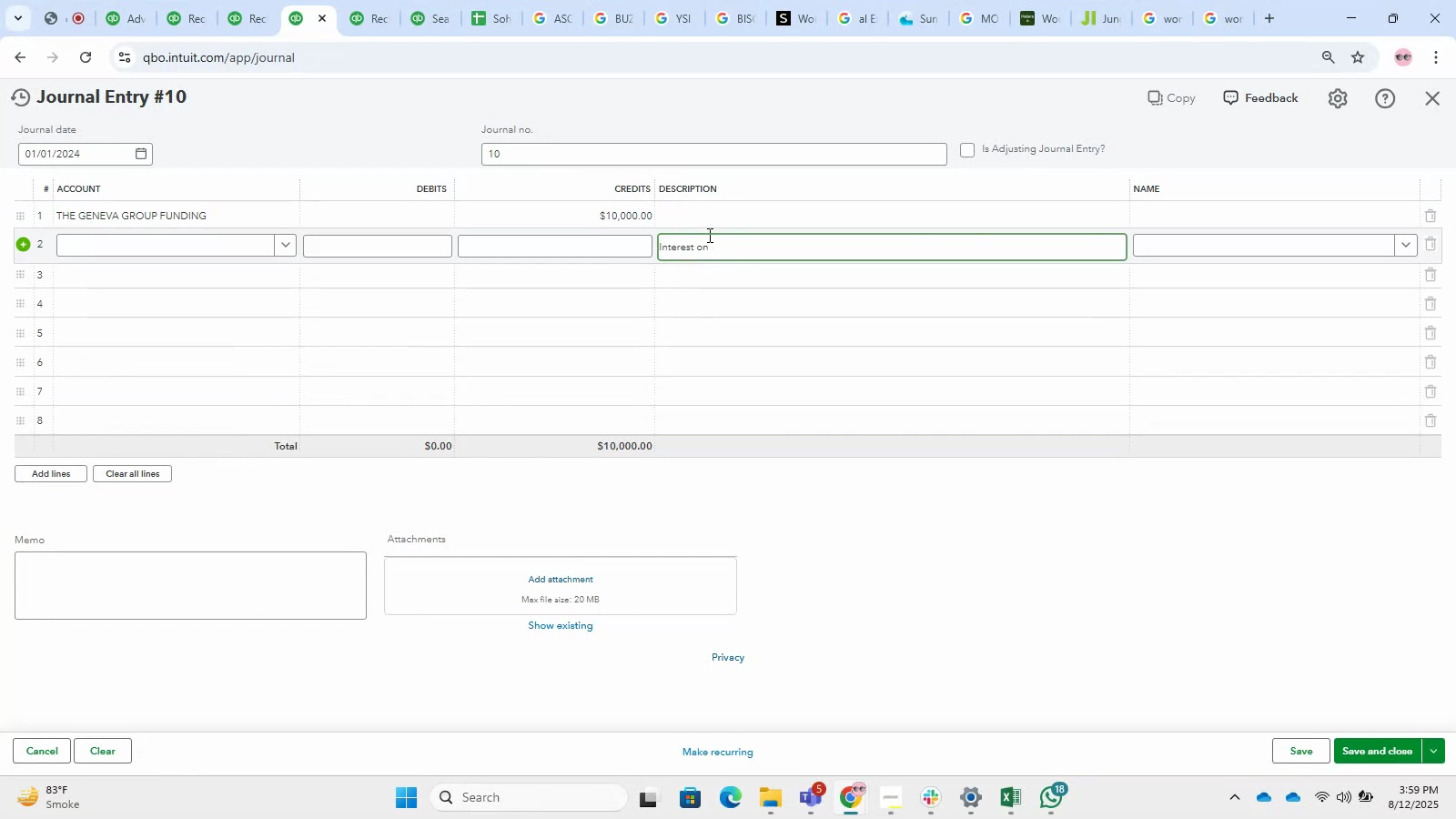 
key(Control+V)
 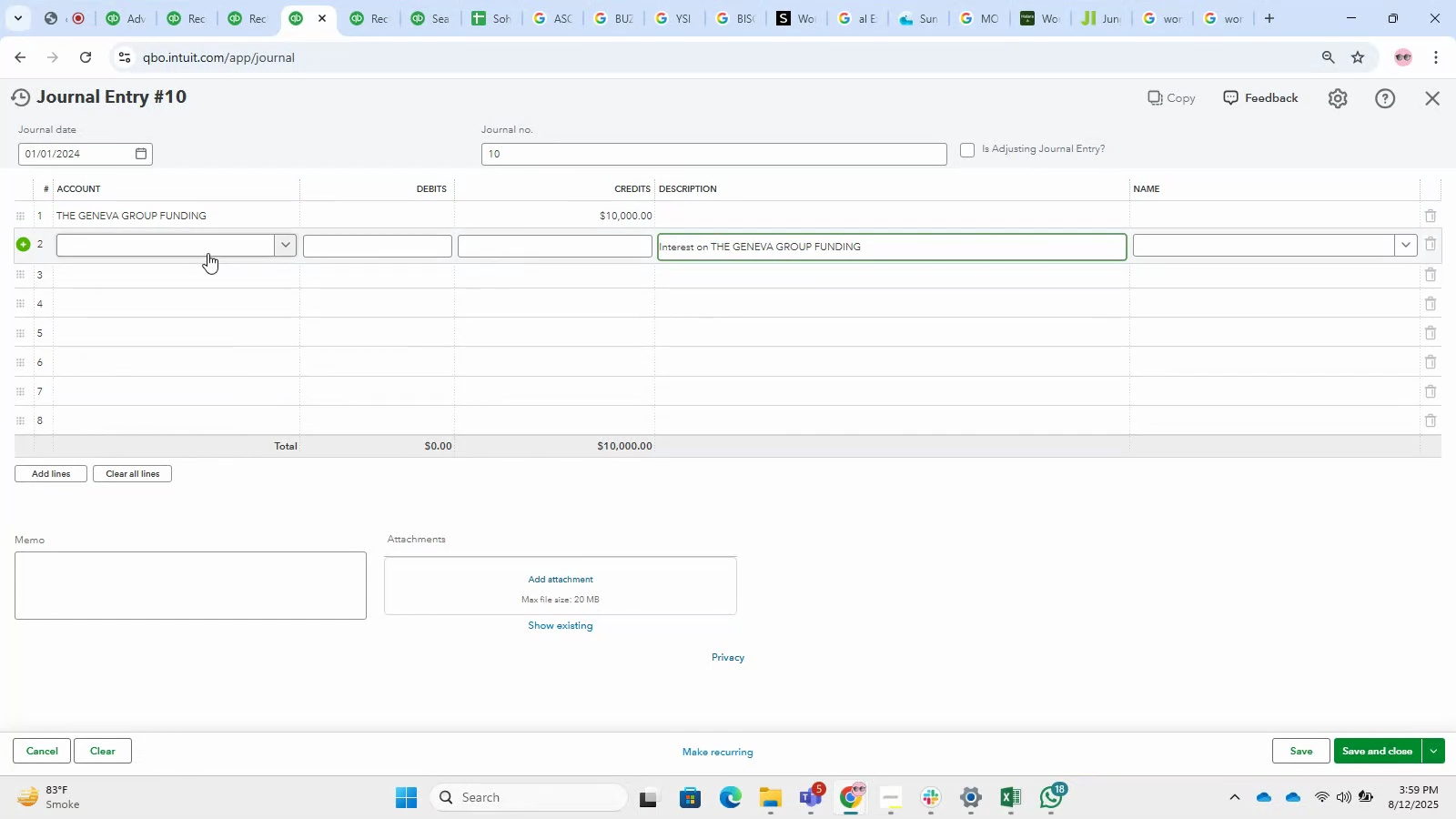 
left_click([207, 251])
 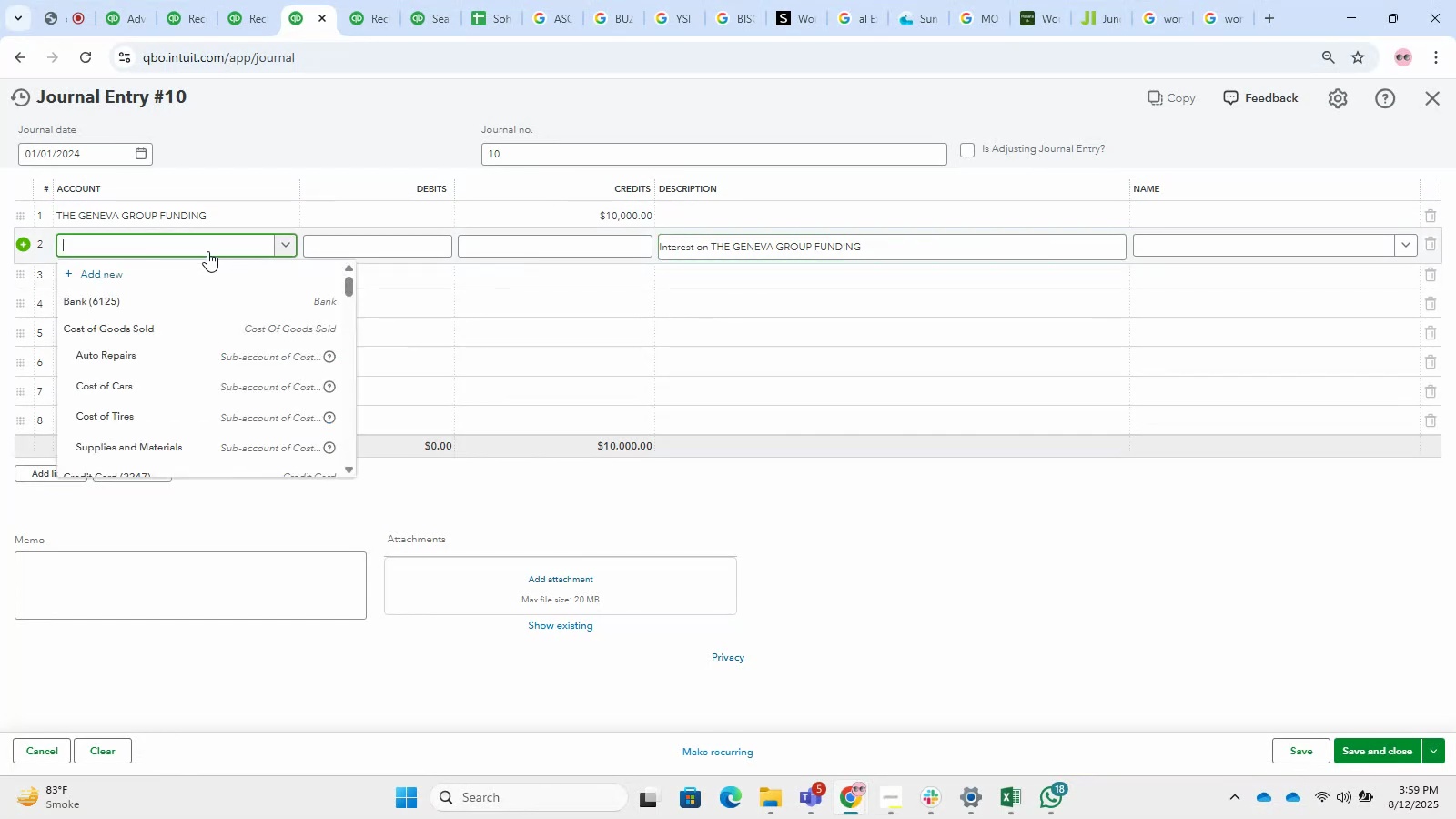 
type(Interest Expense)
 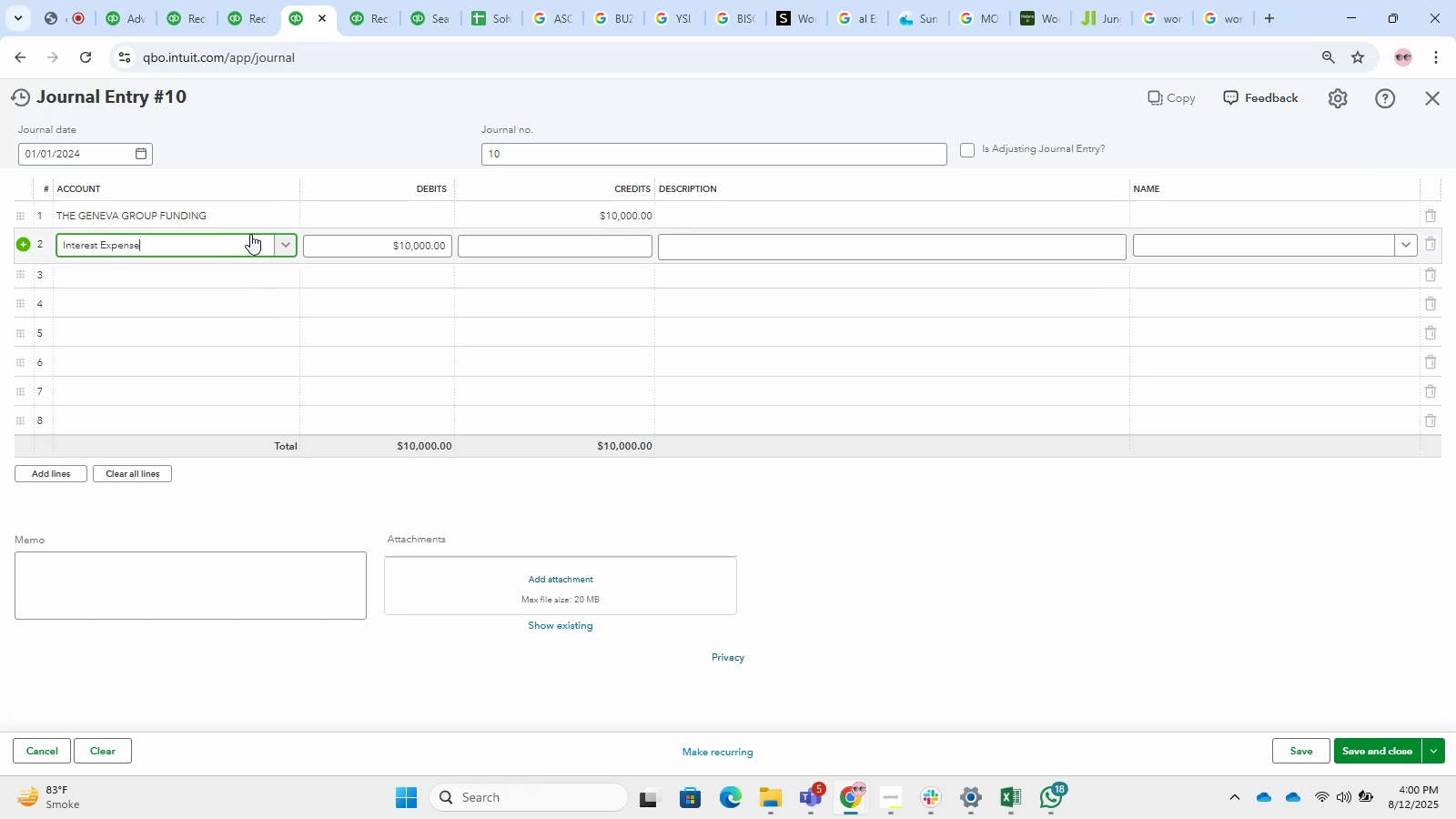 
left_click_drag(start_coordinate=[377, 242], to_coordinate=[740, 264])
 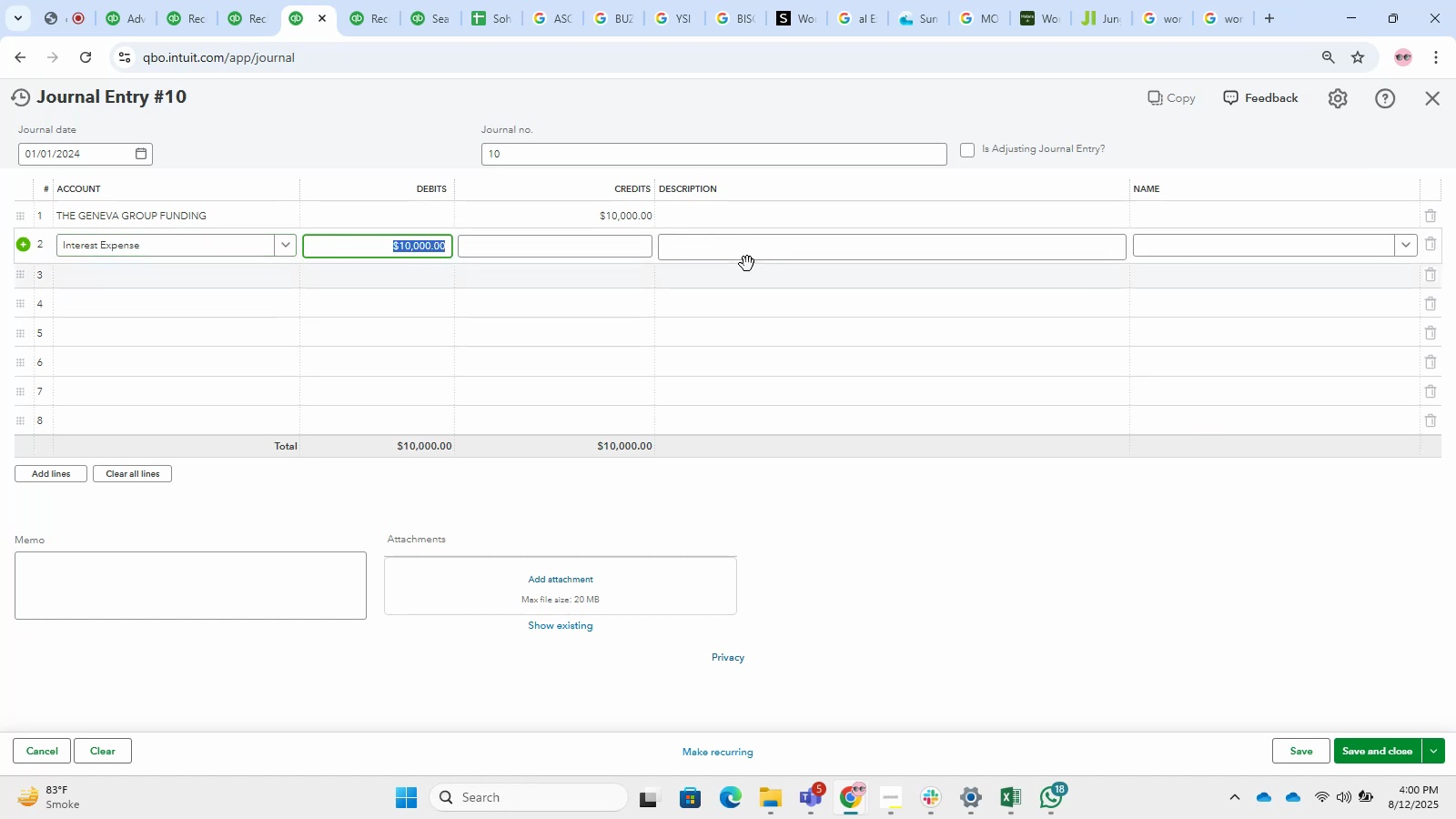 
type(1200retained)
 